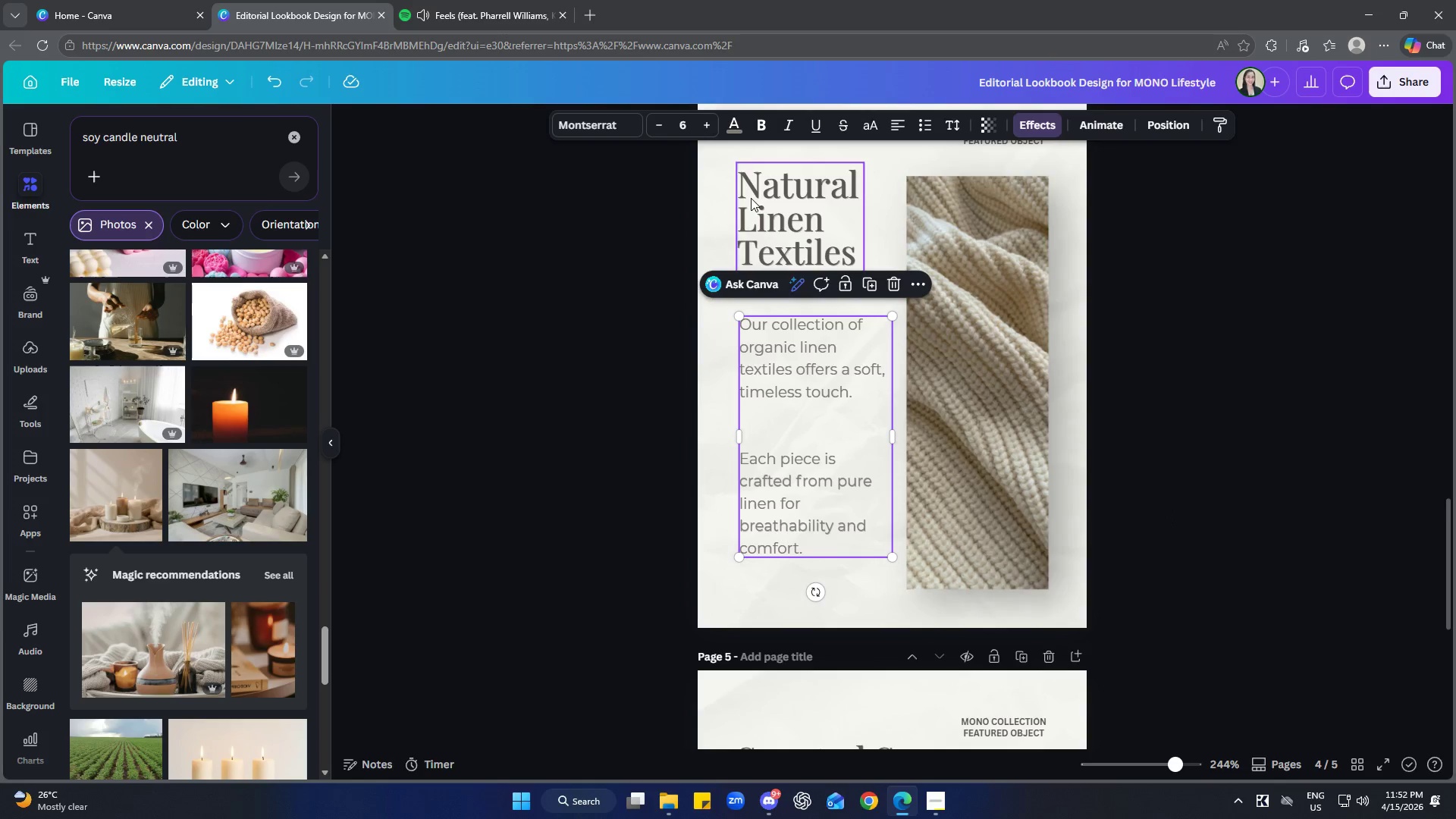 
left_click([897, 310])
 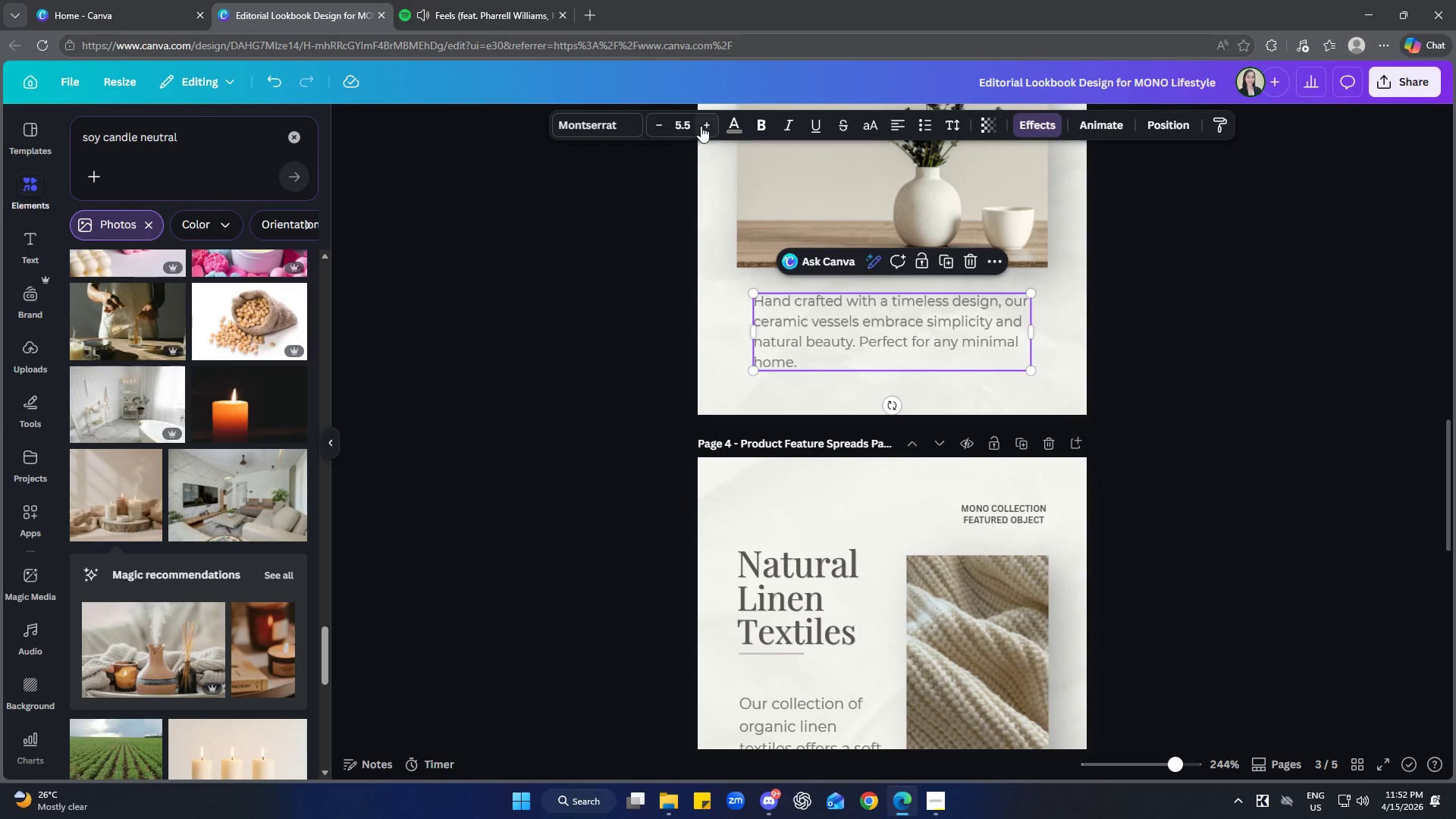 
scroll: coordinate [968, 363], scroll_direction: up, amount: 5.0
 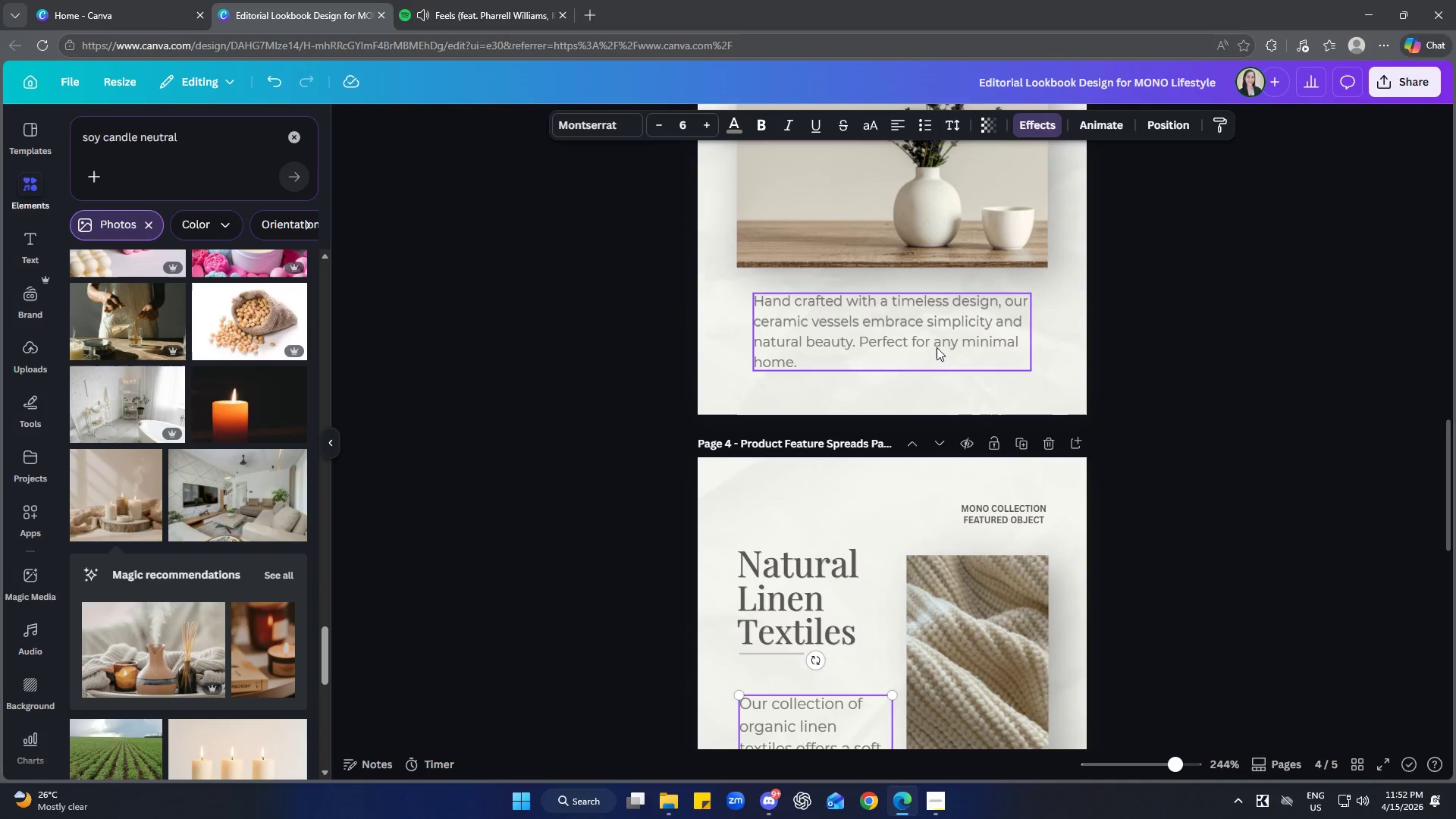 
left_click([708, 122])
 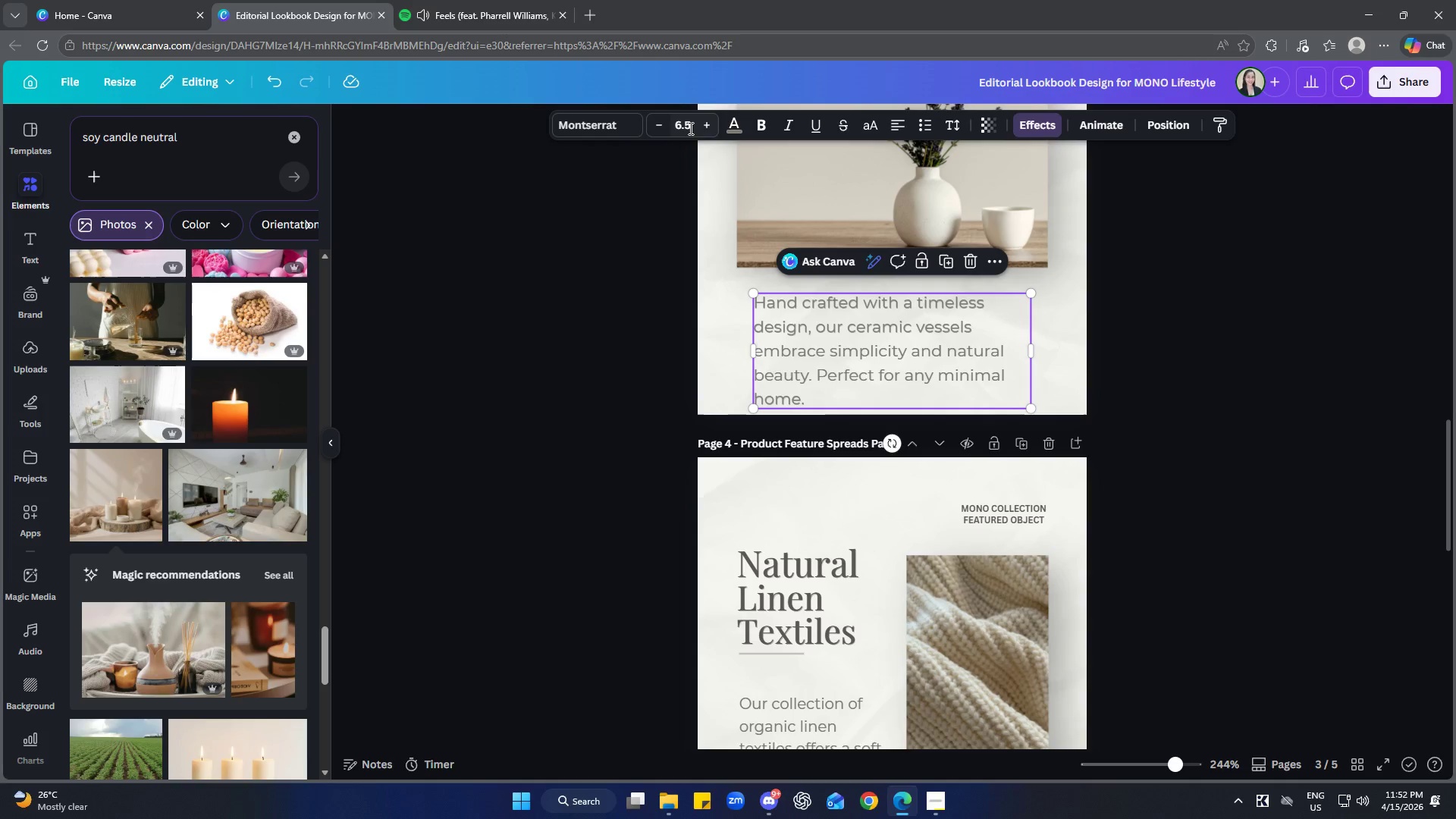 
left_click([689, 128])
 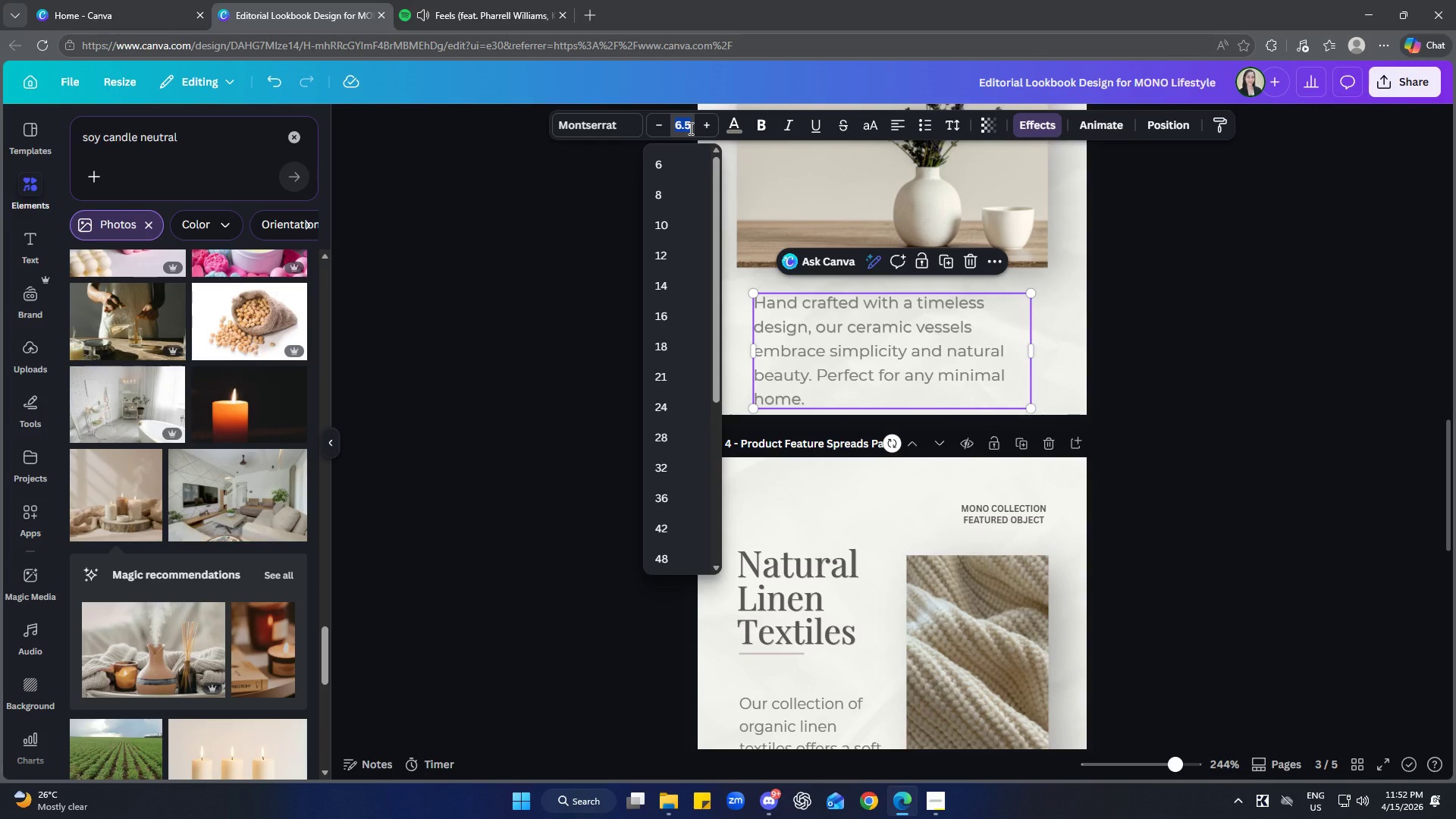 
key(6)
 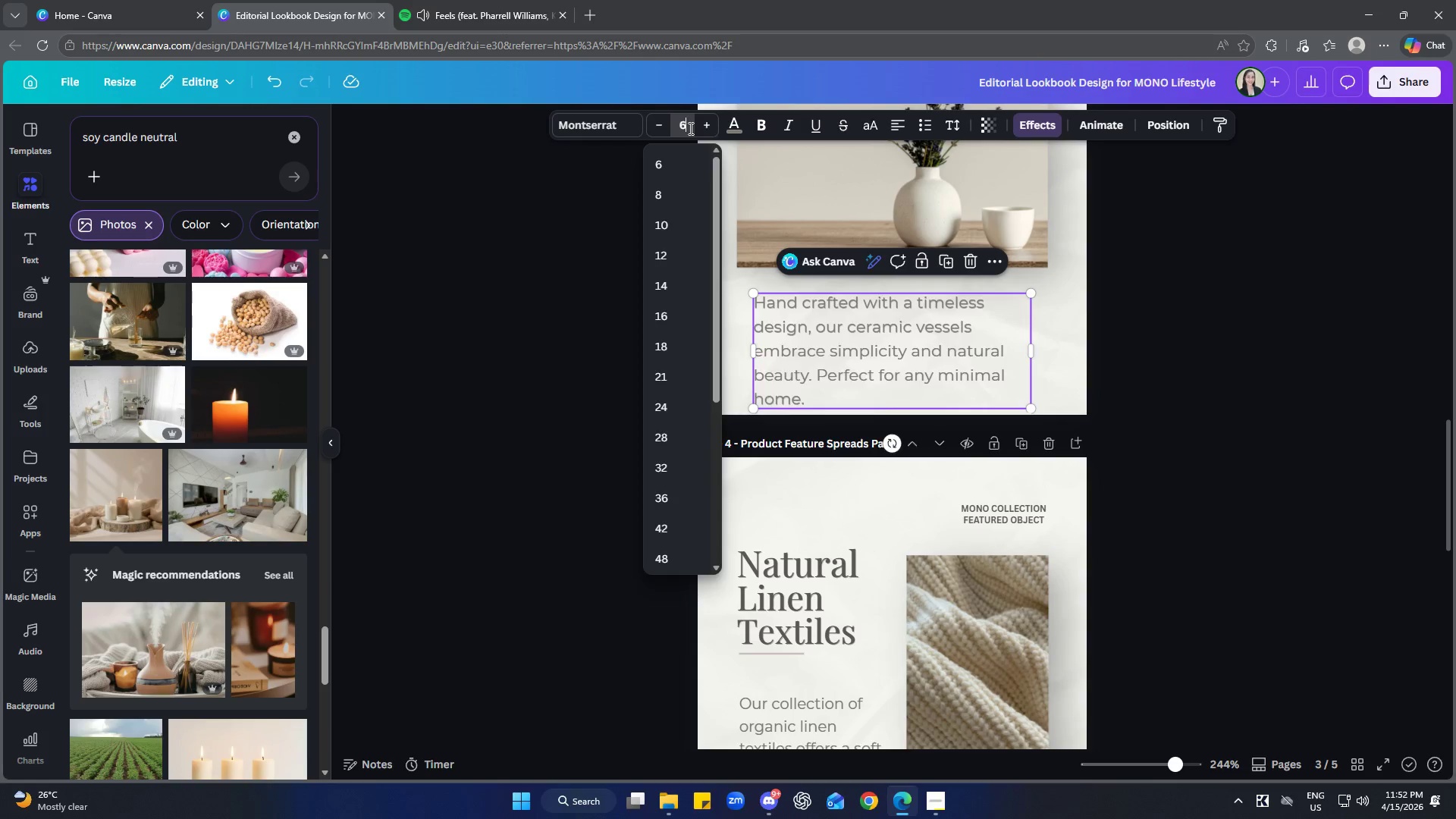 
key(Enter)
 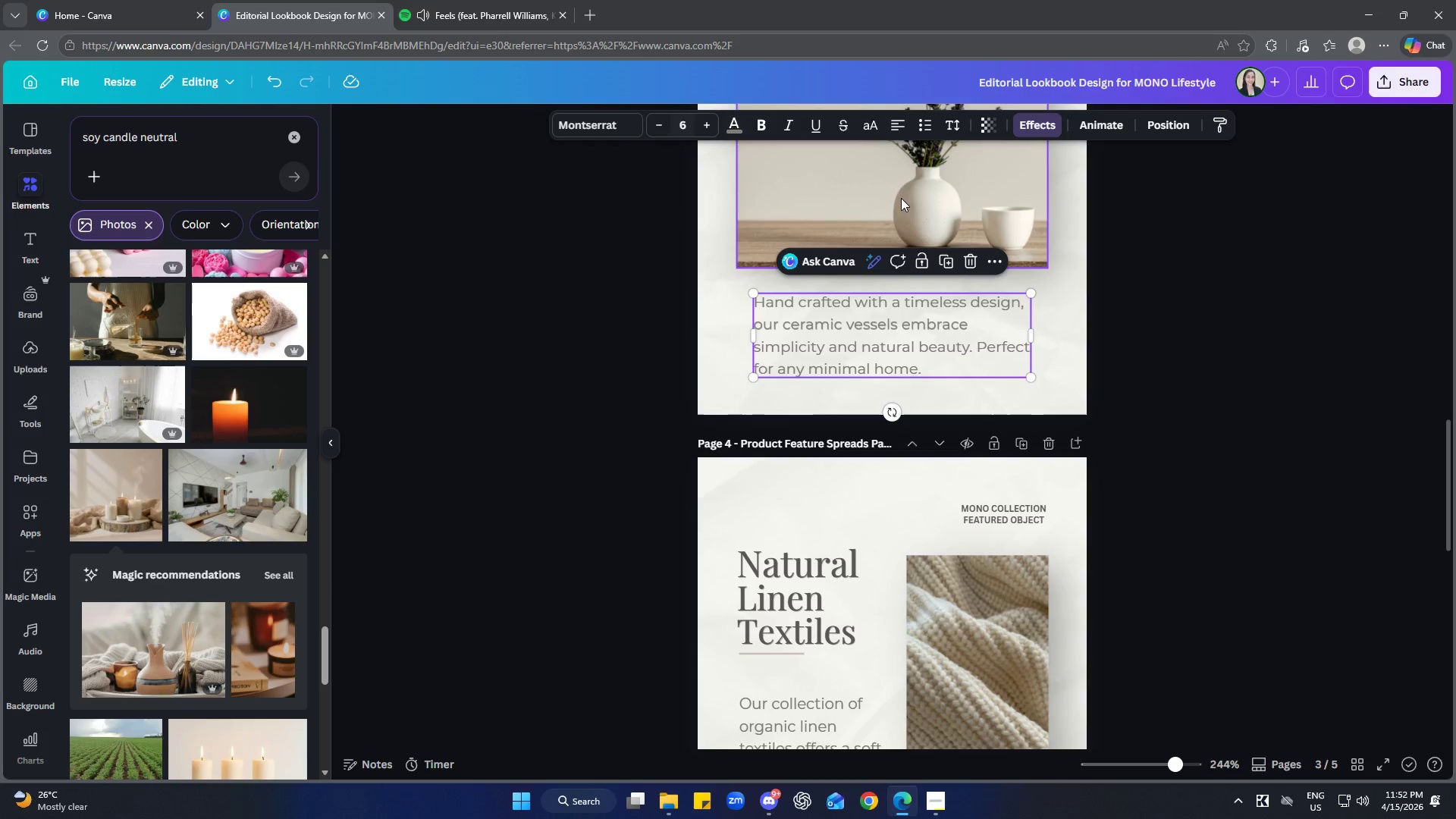 
left_click([1238, 327])
 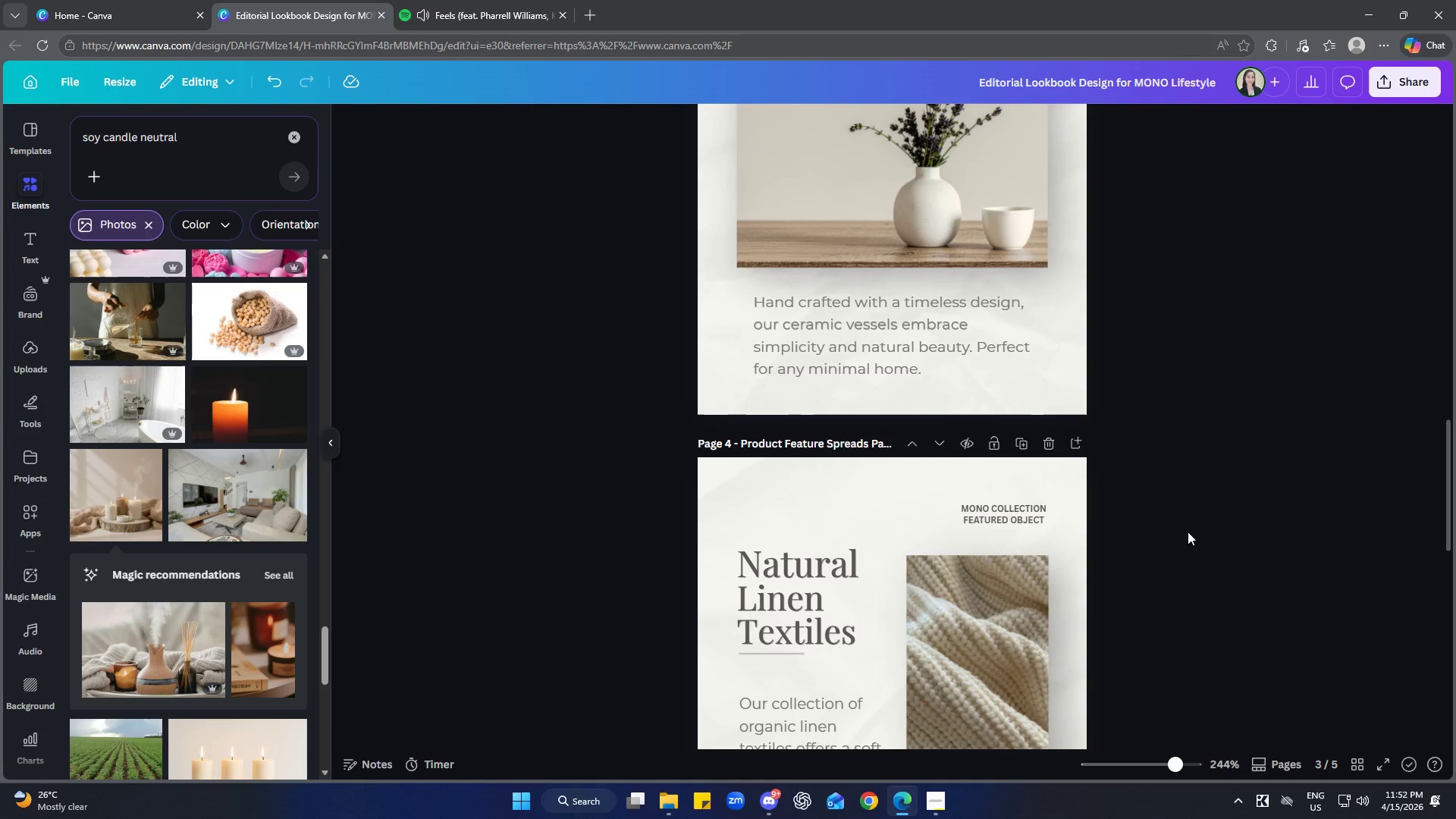 
scroll: coordinate [1139, 592], scroll_direction: up, amount: 3.0
 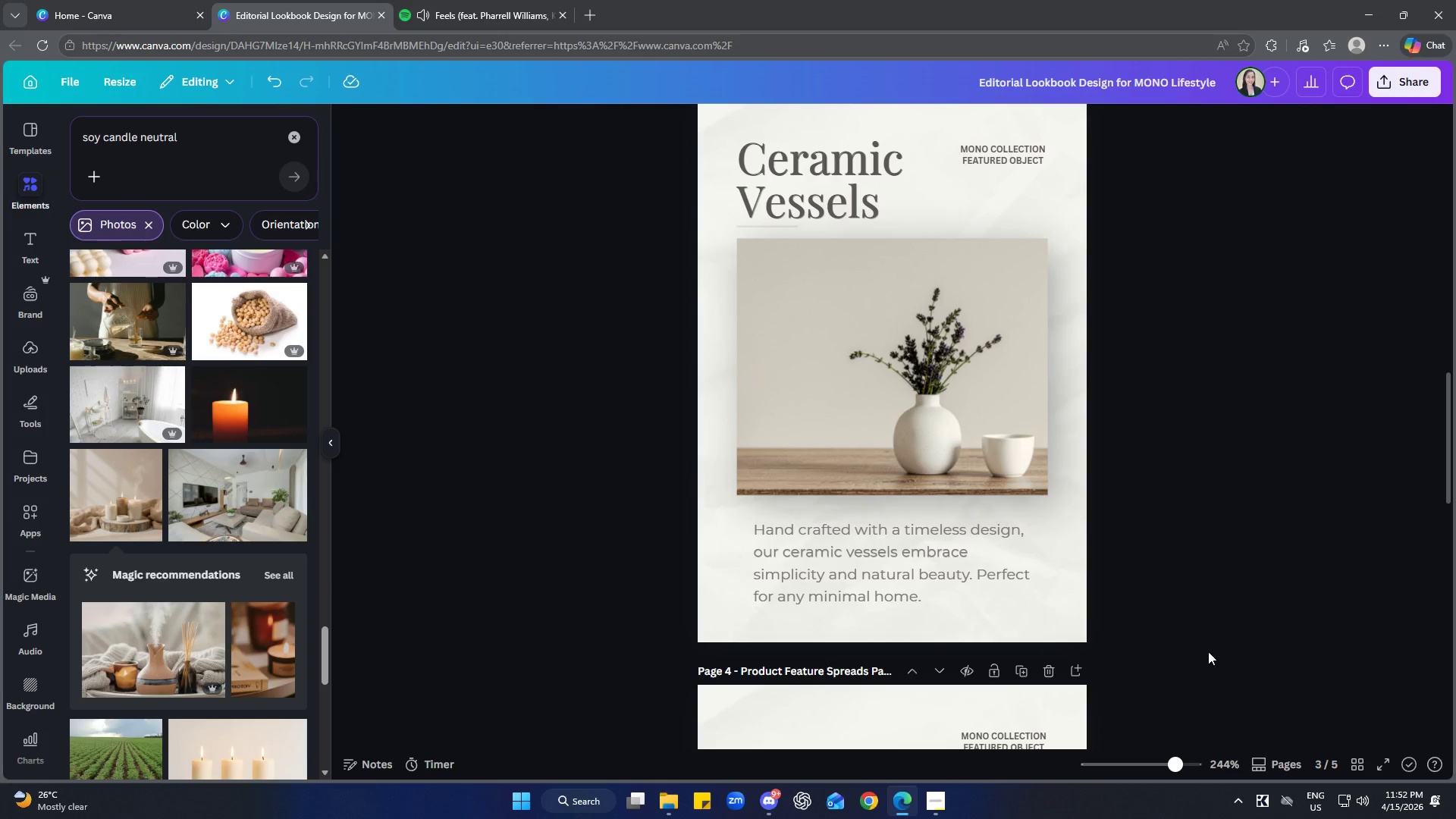 
left_click([970, 570])
 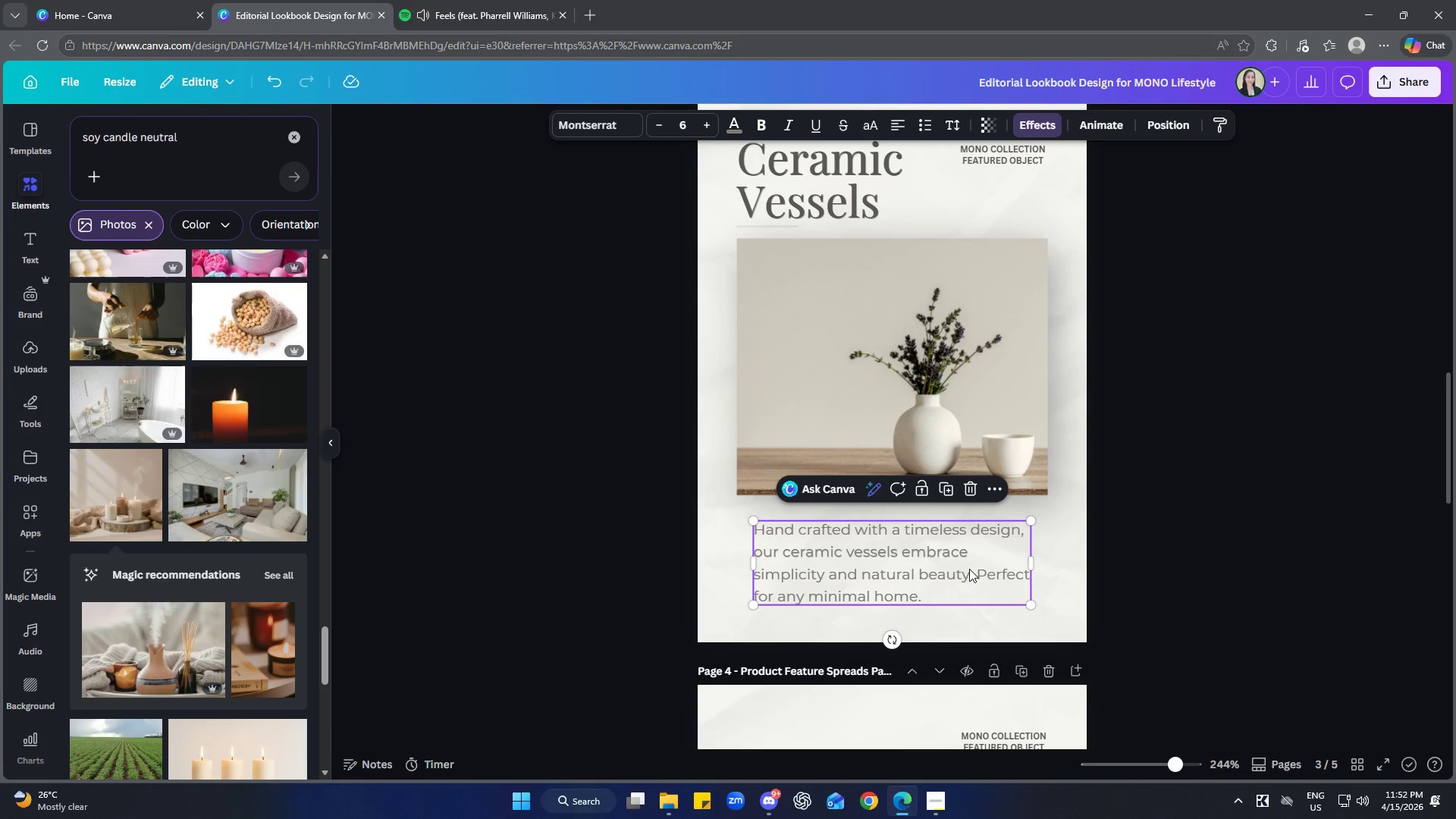 
left_click_drag(start_coordinate=[969, 569], to_coordinate=[968, 563])
 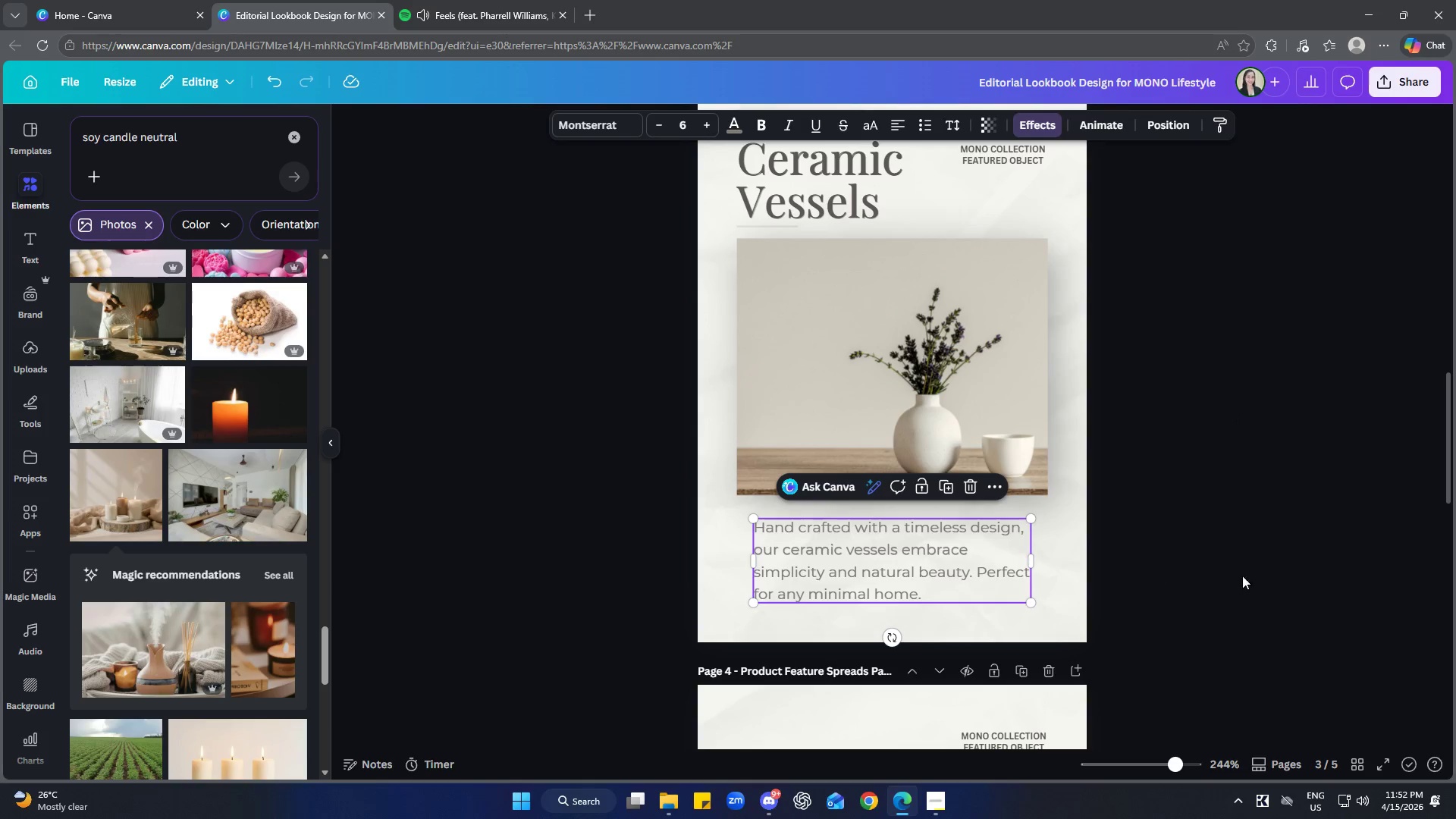 
left_click([1254, 576])
 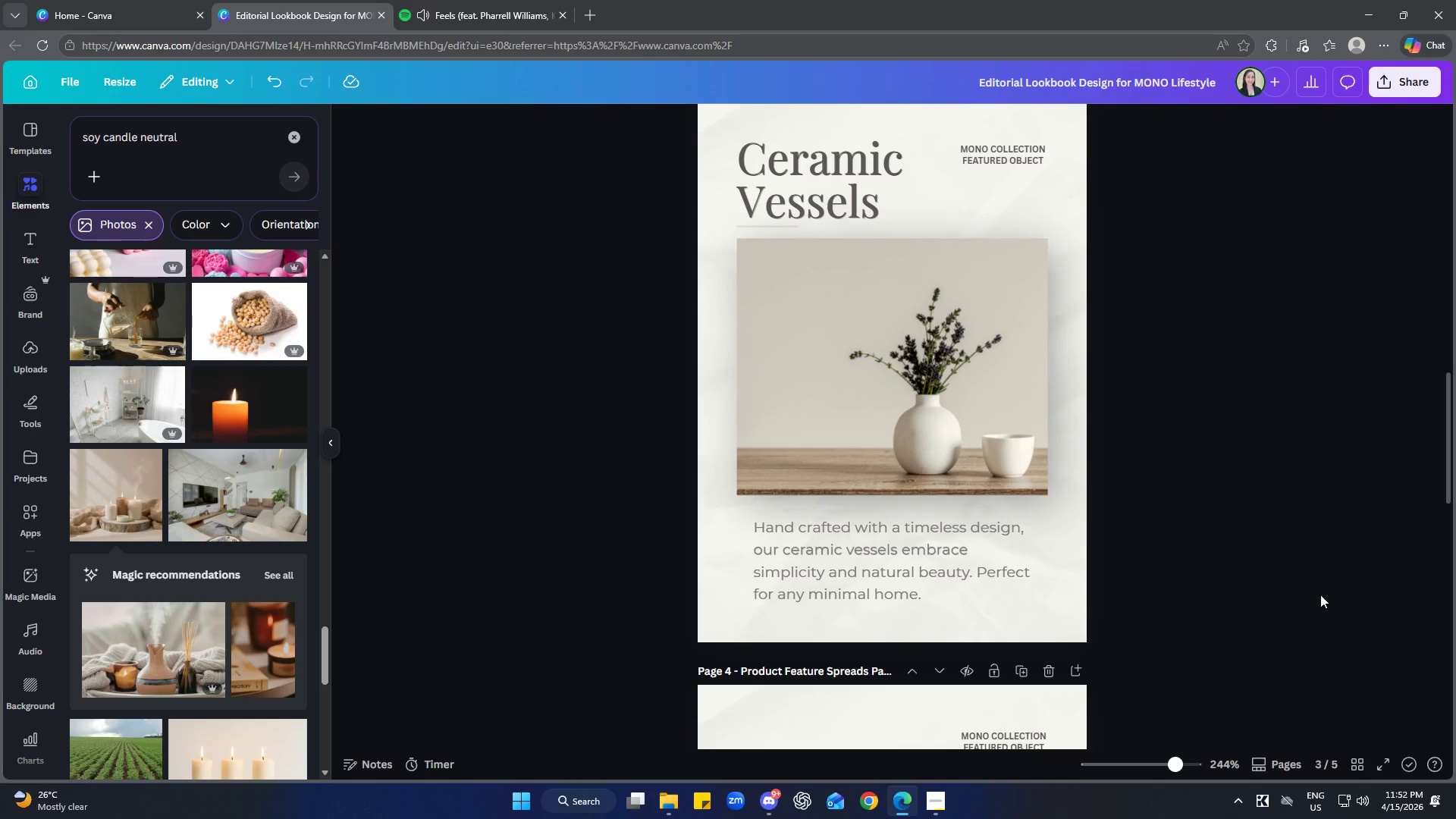 
scroll: coordinate [1313, 615], scroll_direction: up, amount: 6.0
 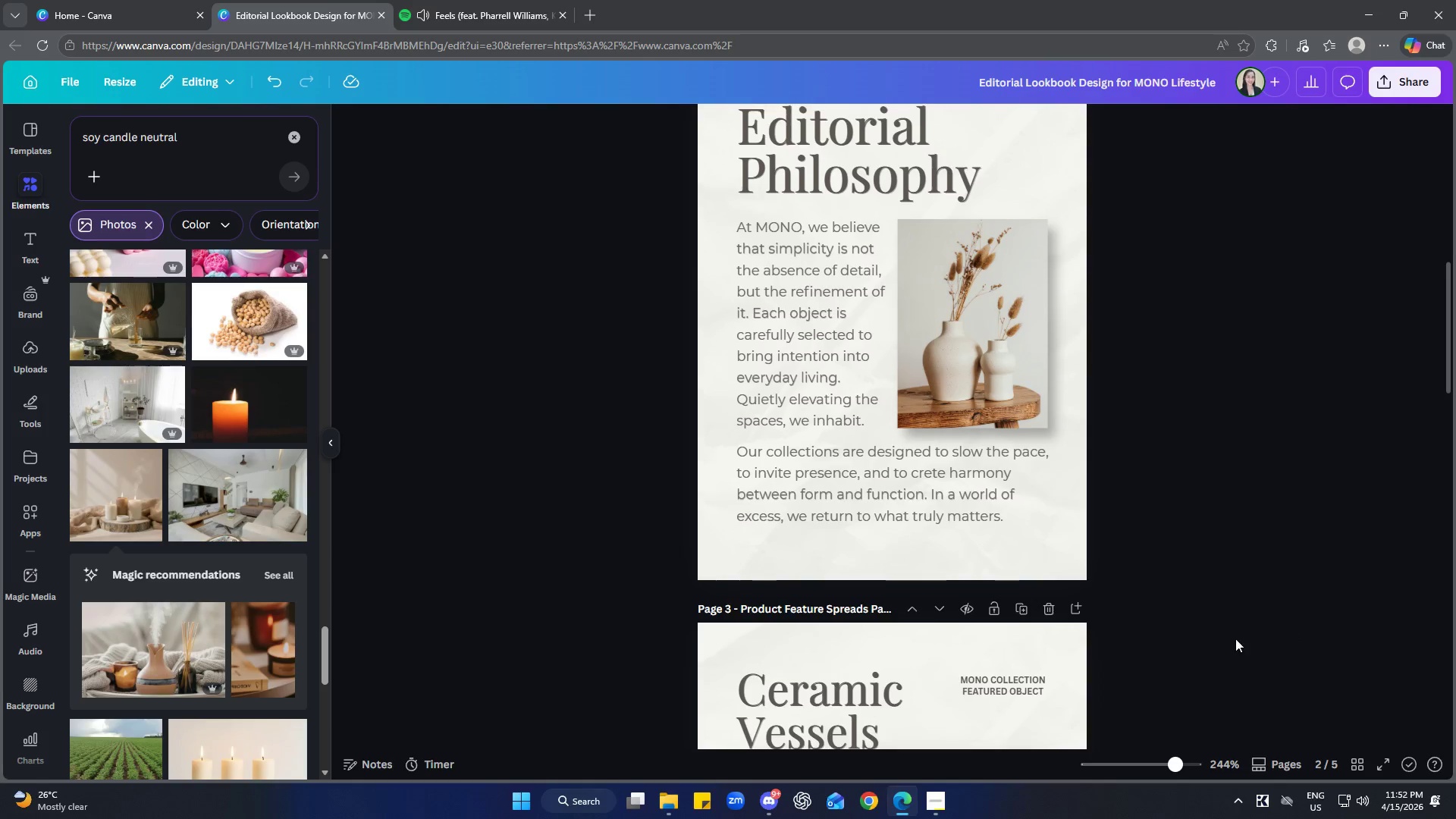 
left_click([957, 517])
 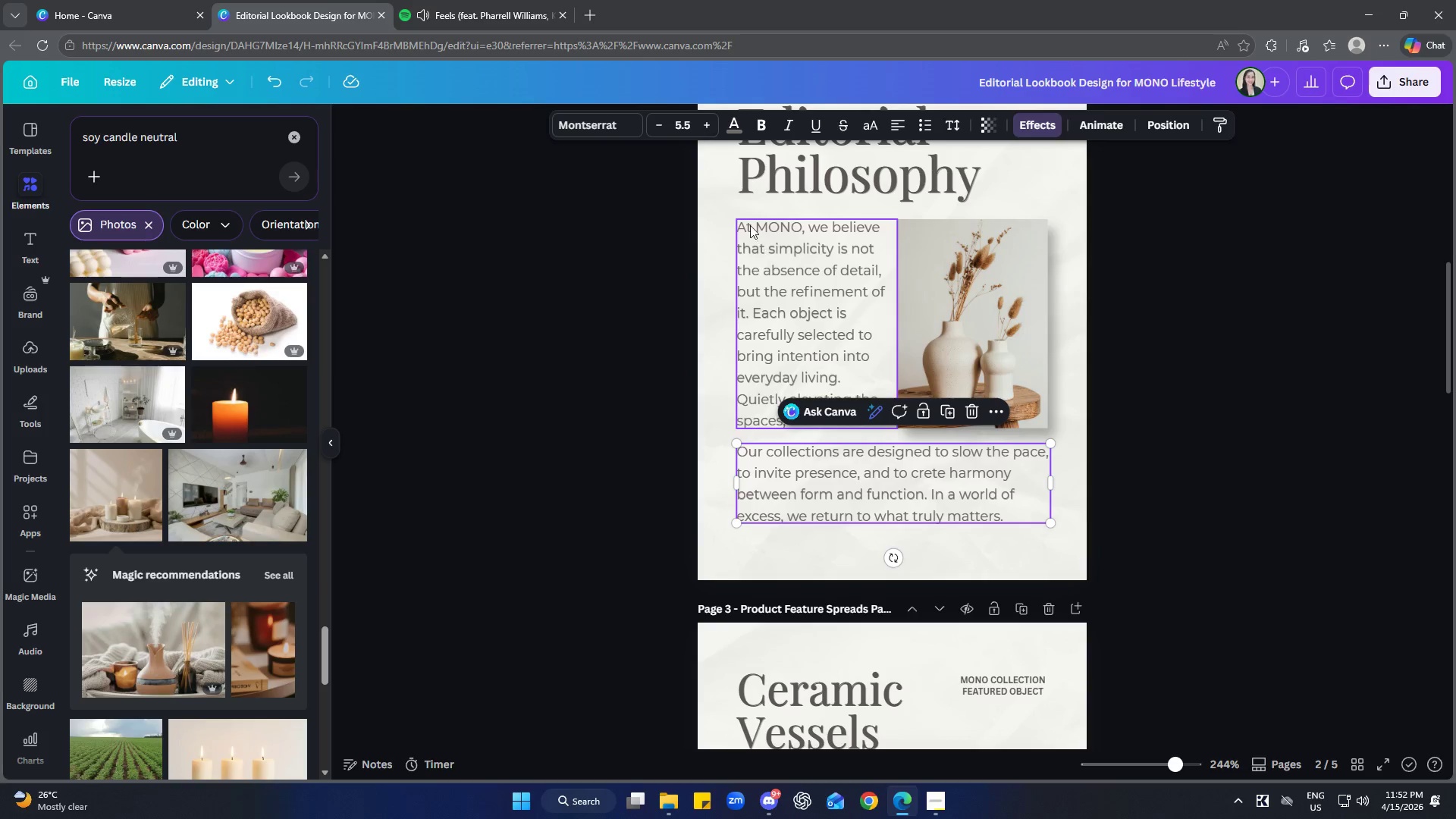 
left_click([679, 123])
 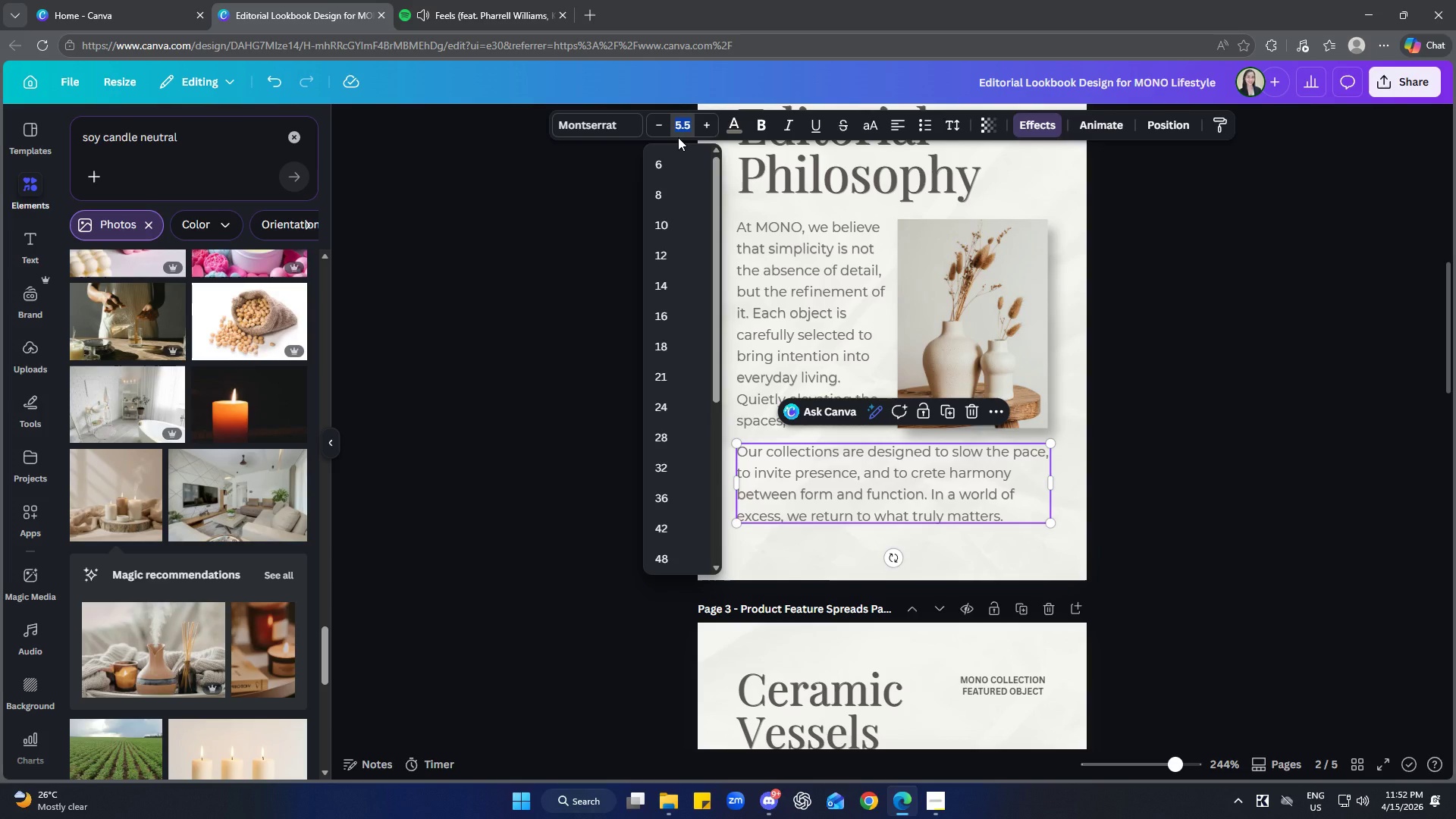 
key(6)
 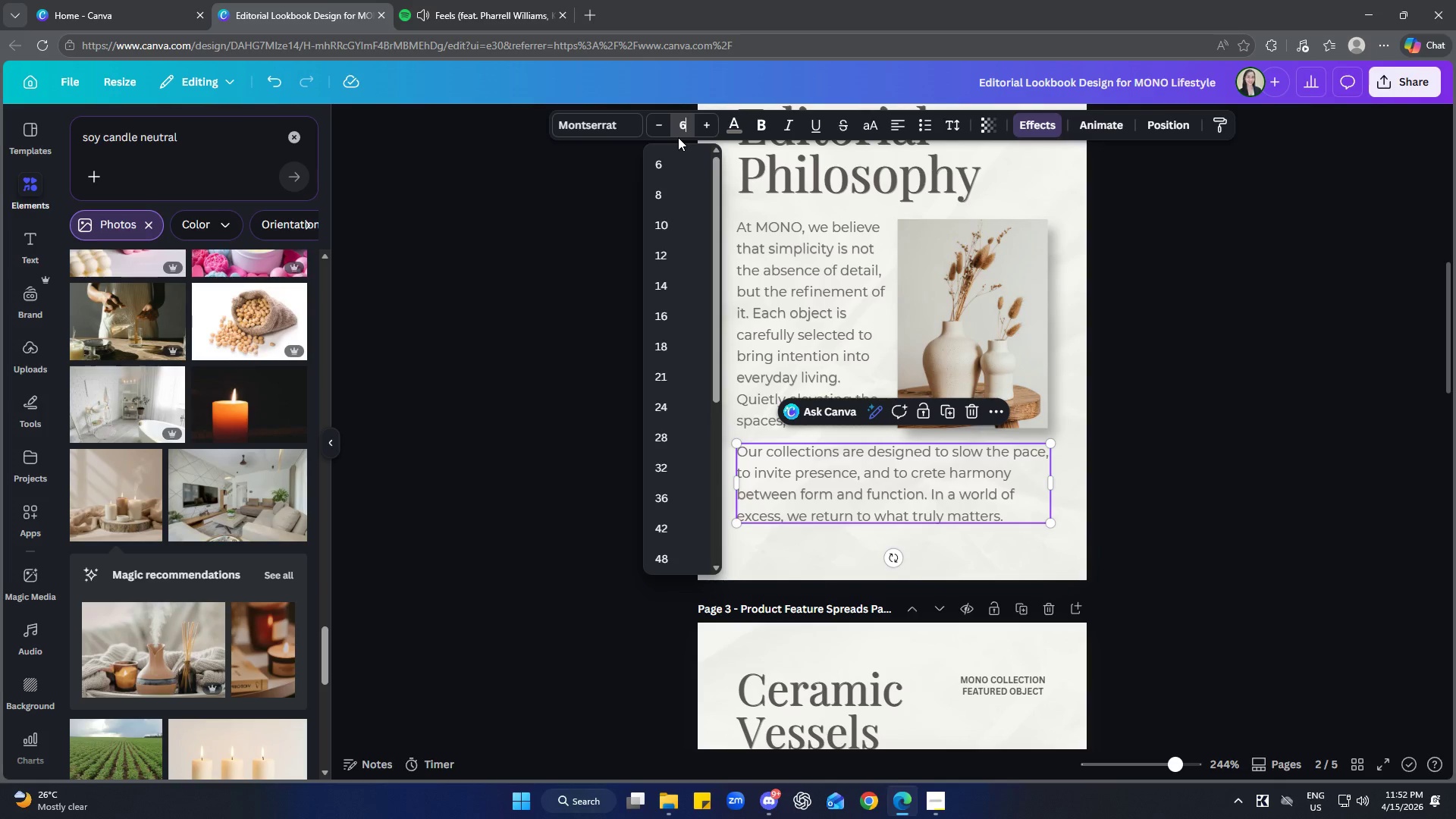 
key(Enter)
 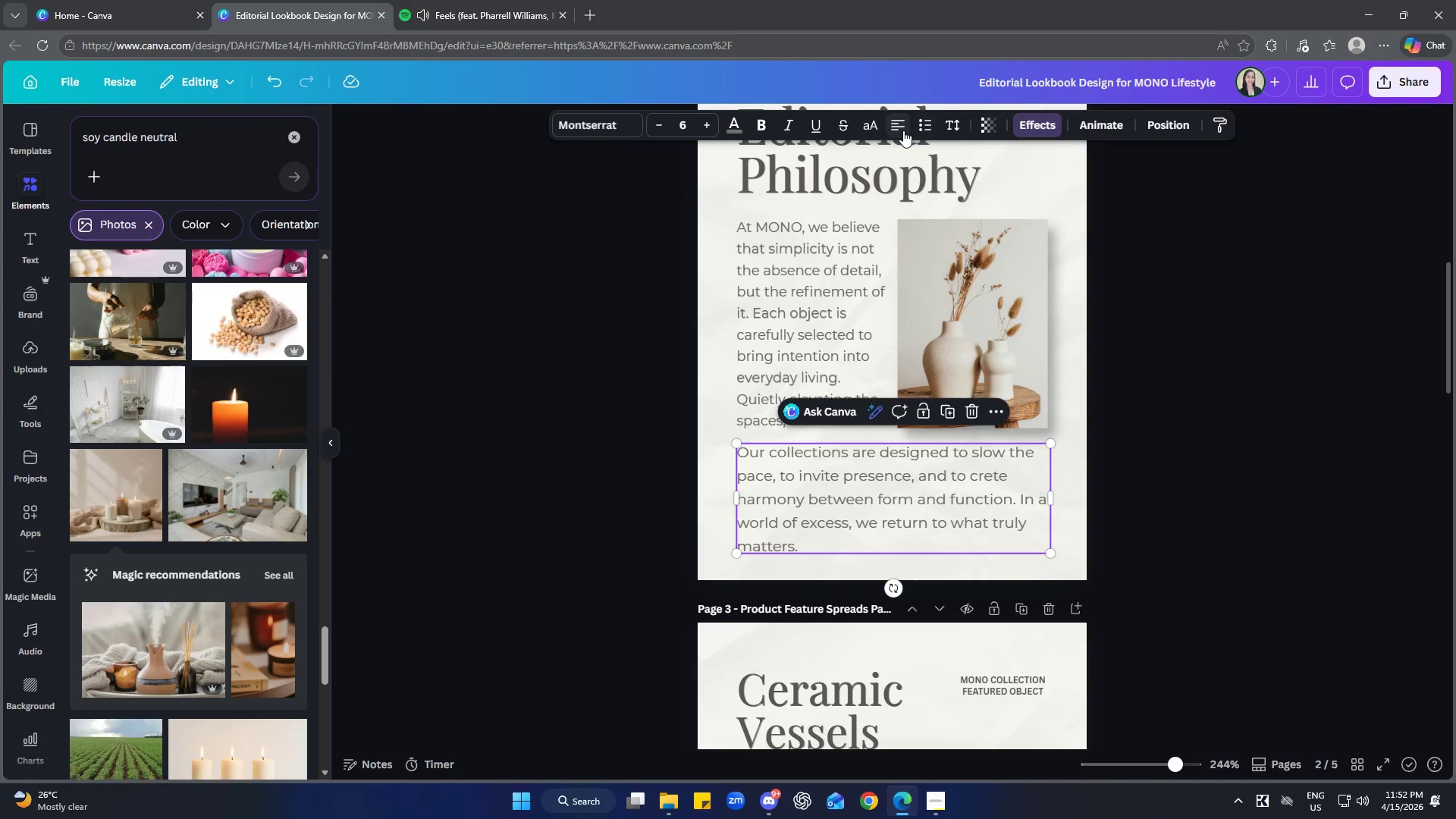 
left_click([964, 125])
 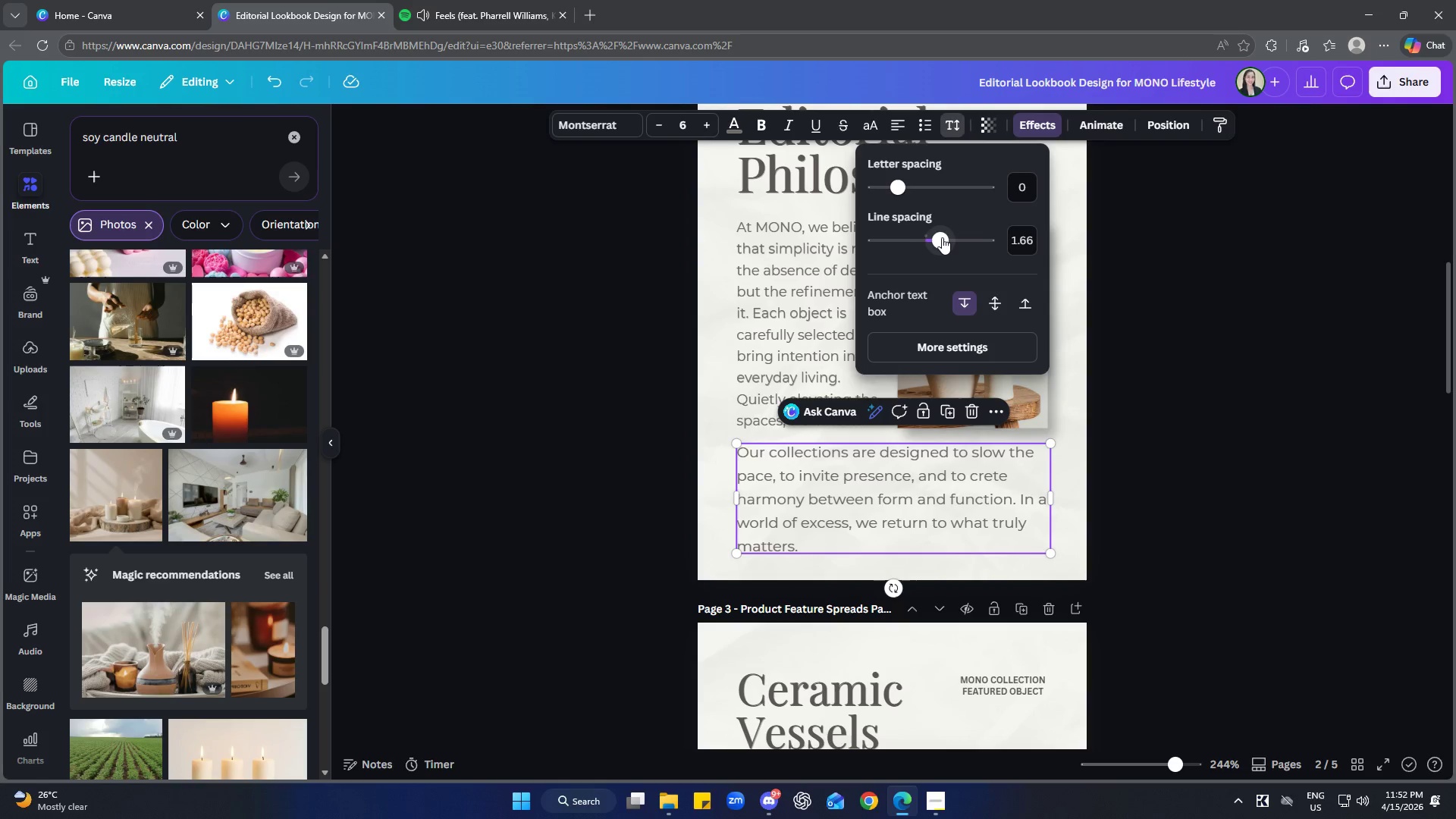 
left_click_drag(start_coordinate=[941, 236], to_coordinate=[920, 235])
 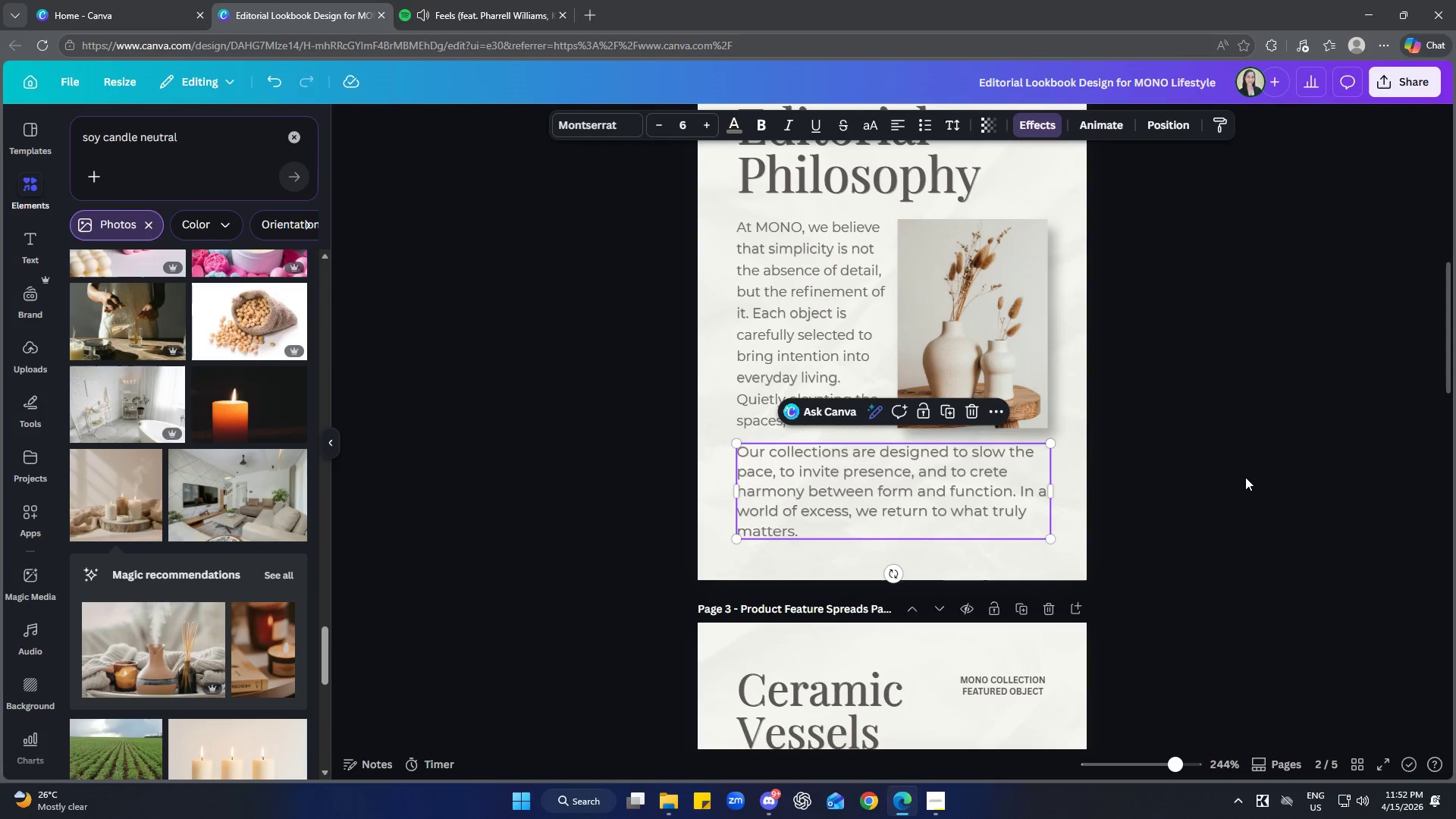 
double_click([1245, 477])
 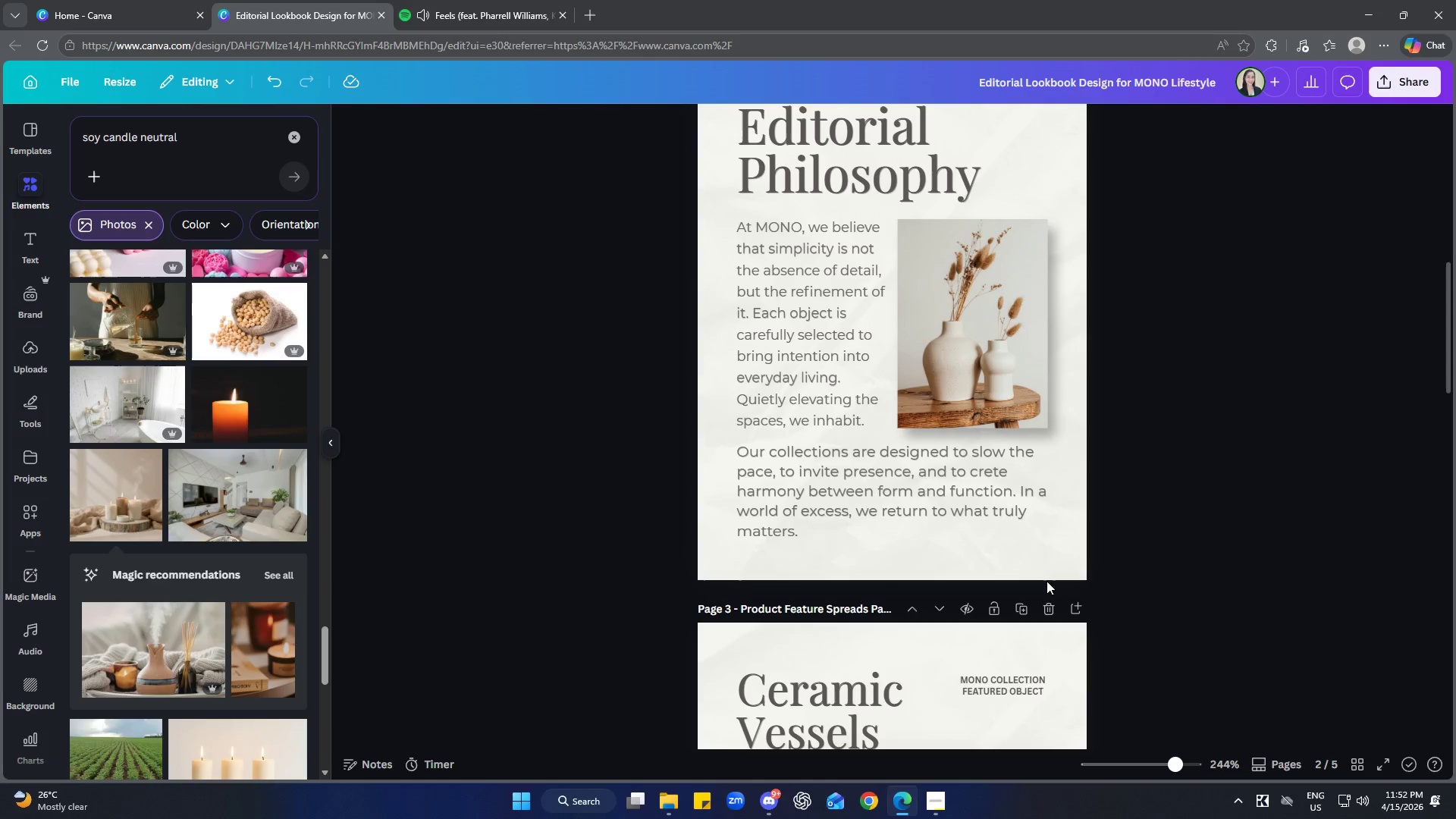 
left_click([985, 494])
 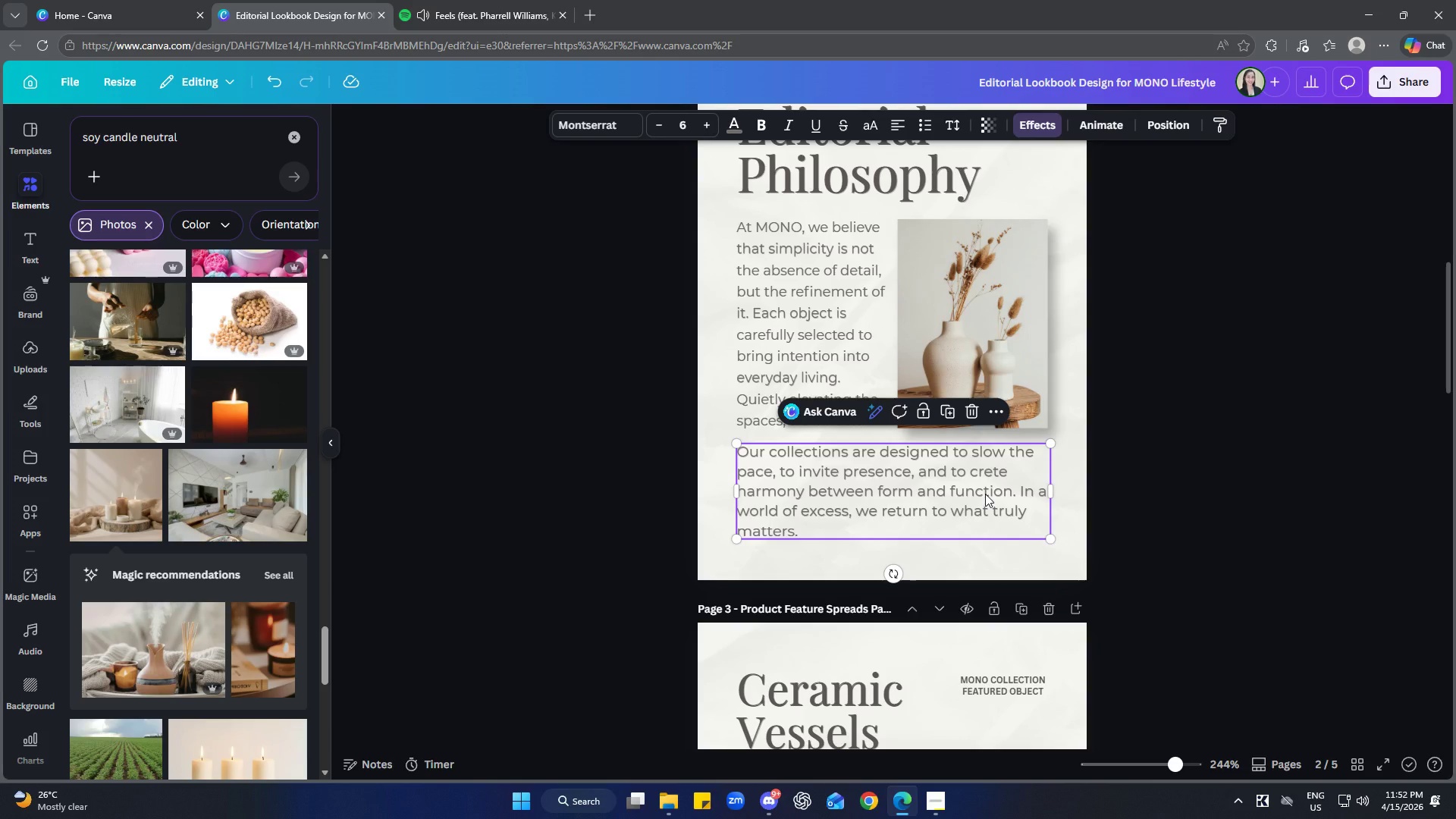 
key(ArrowDown)
 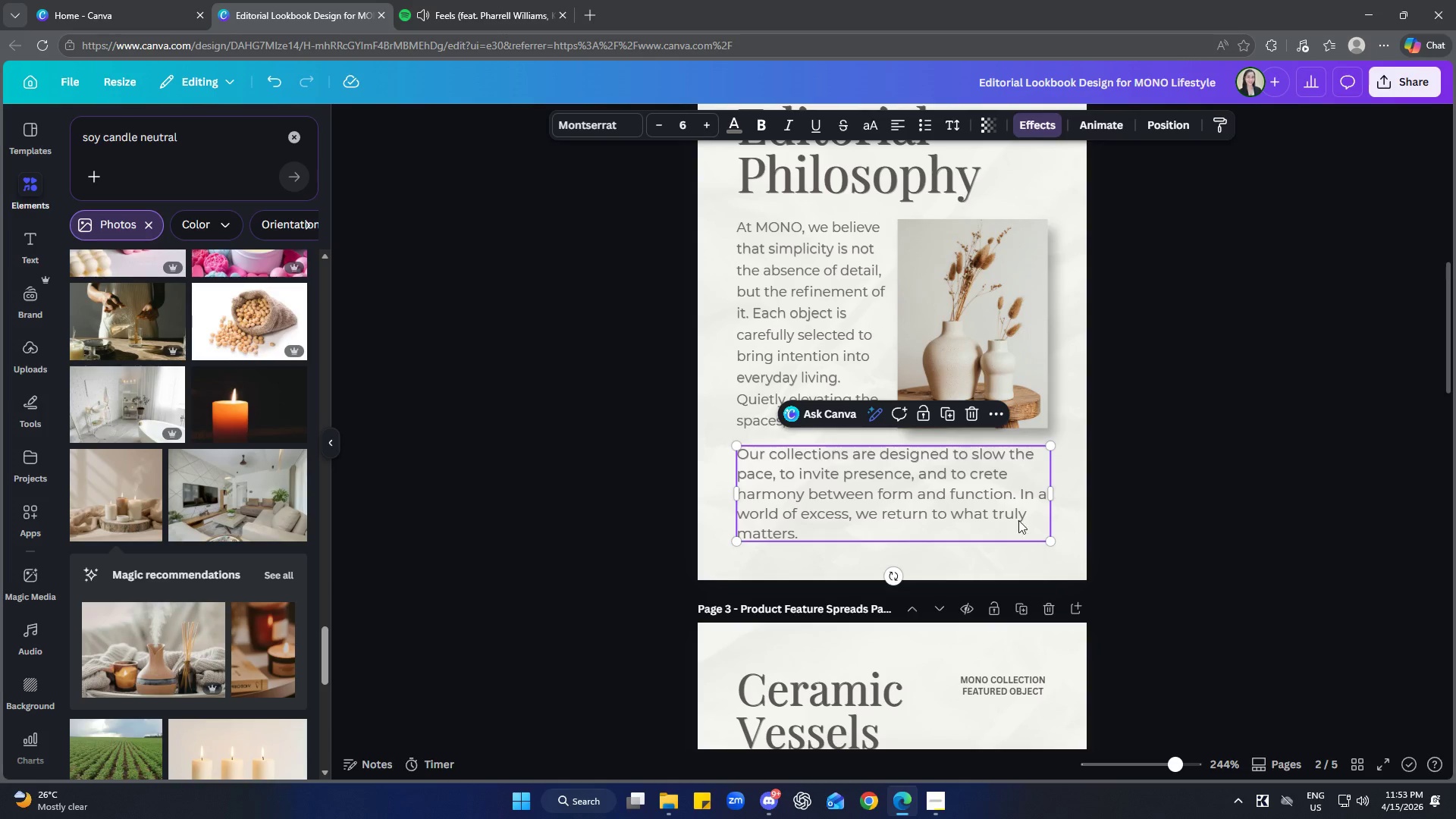 
left_click([818, 285])
 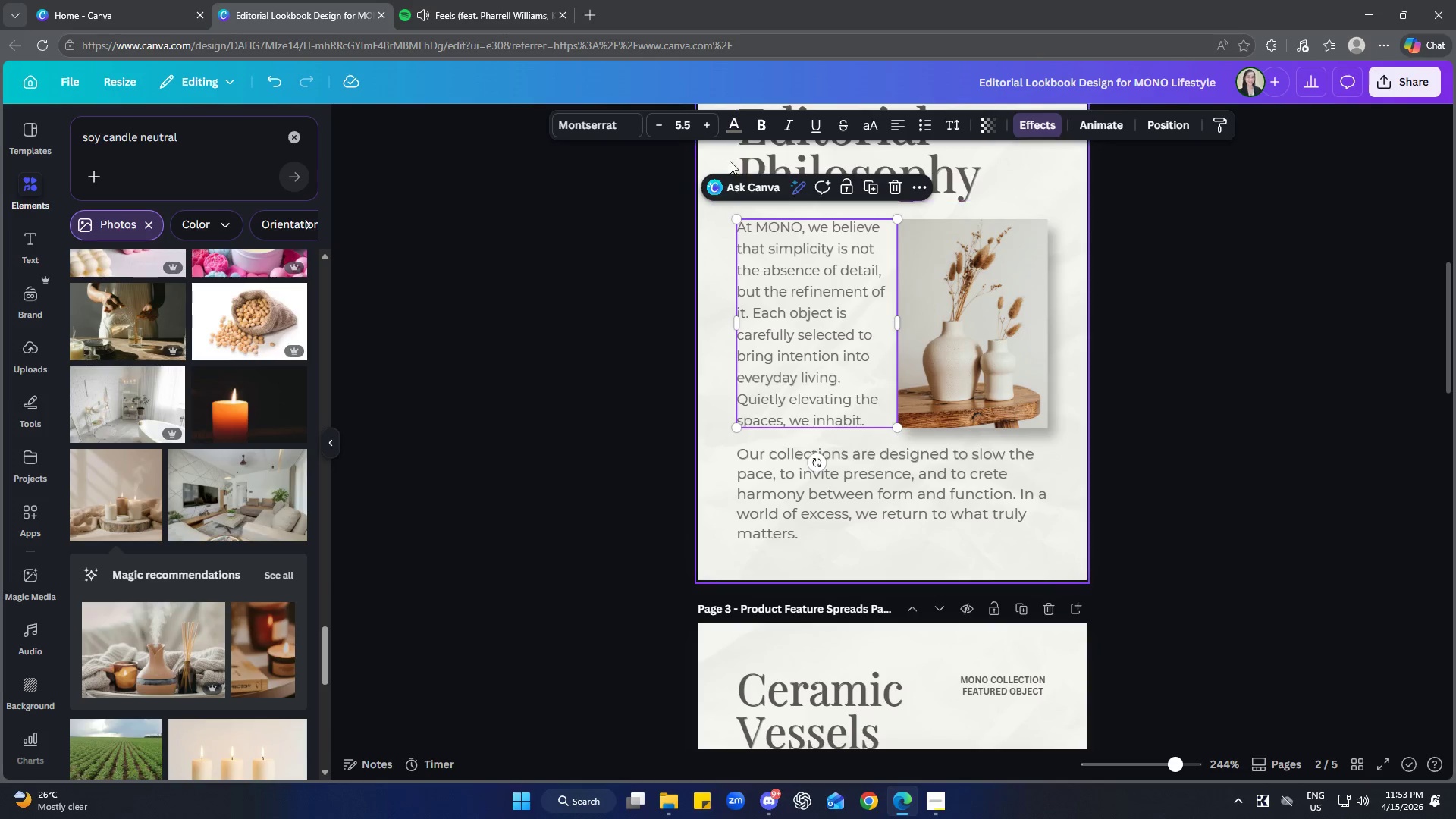 
left_click([679, 124])
 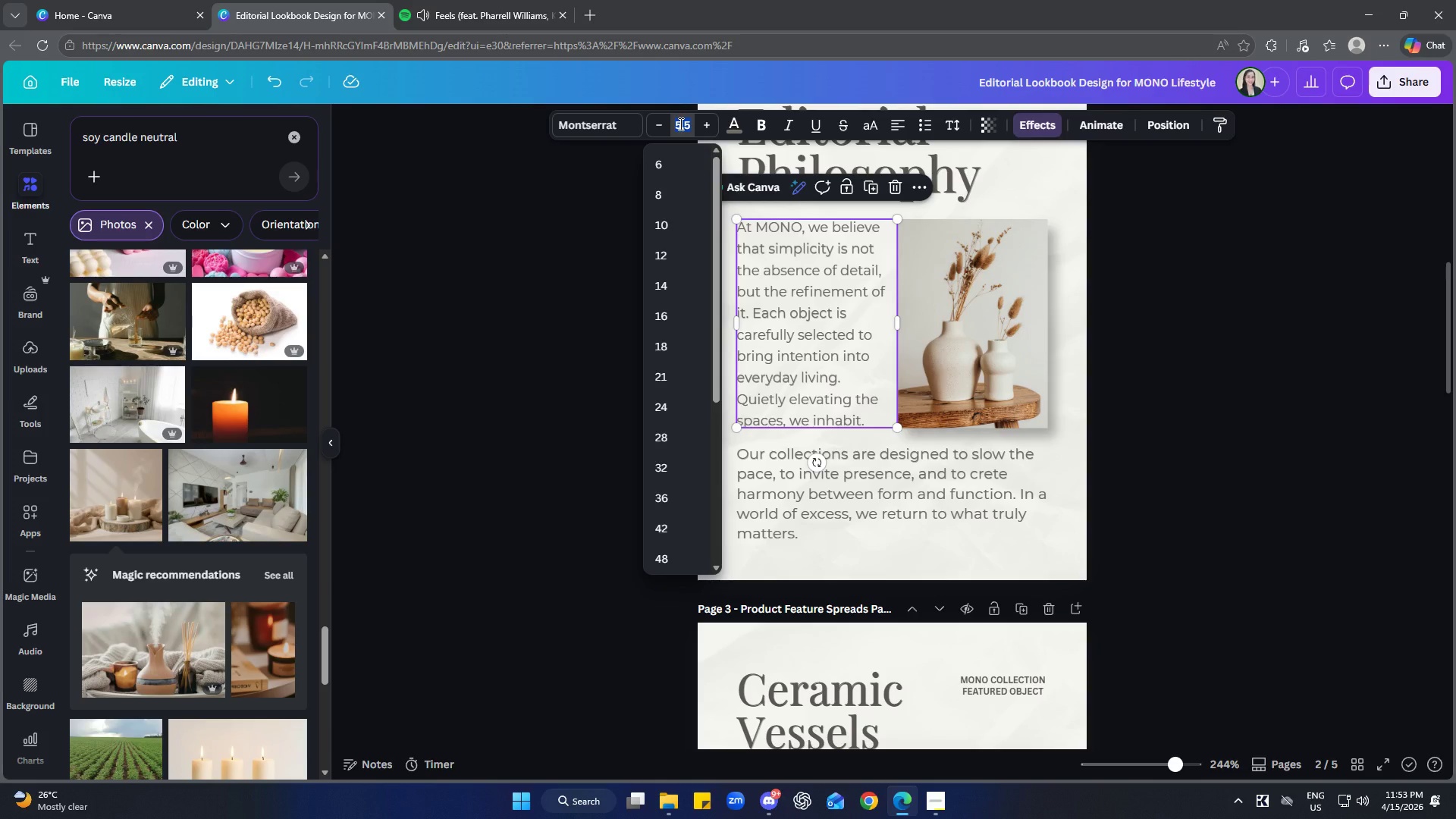 
key(6)
 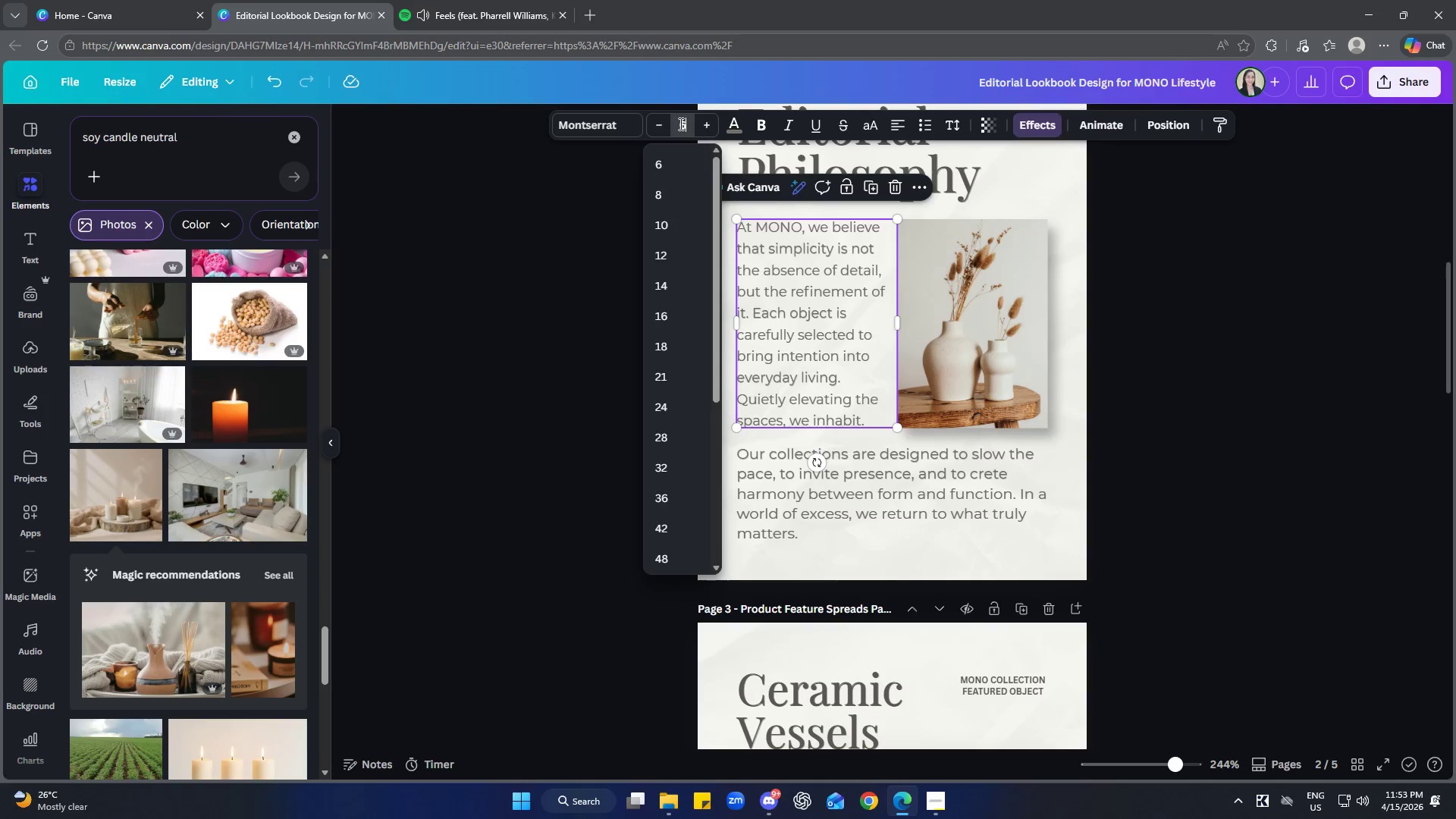 
key(Enter)
 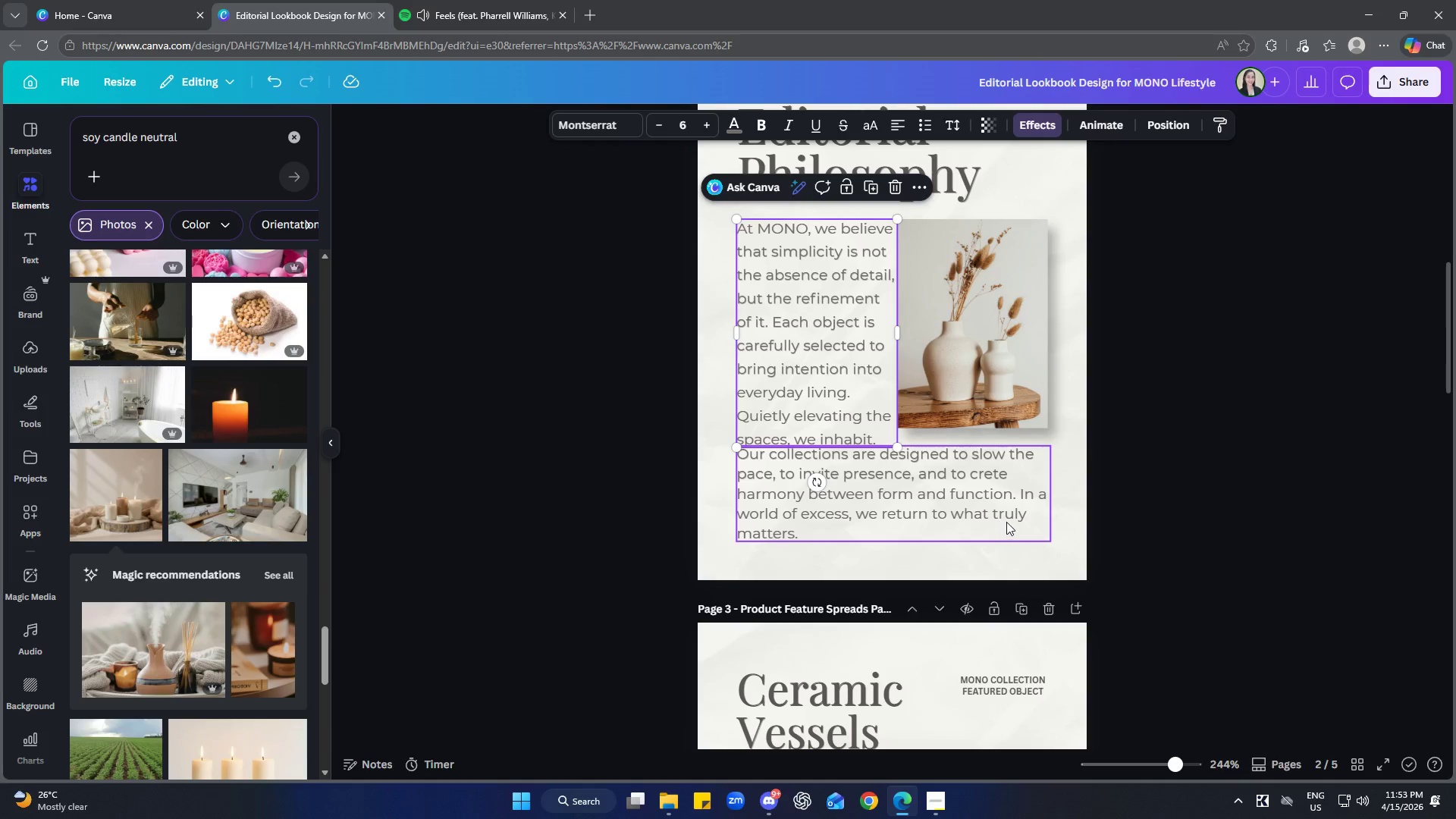 
left_click([1200, 452])
 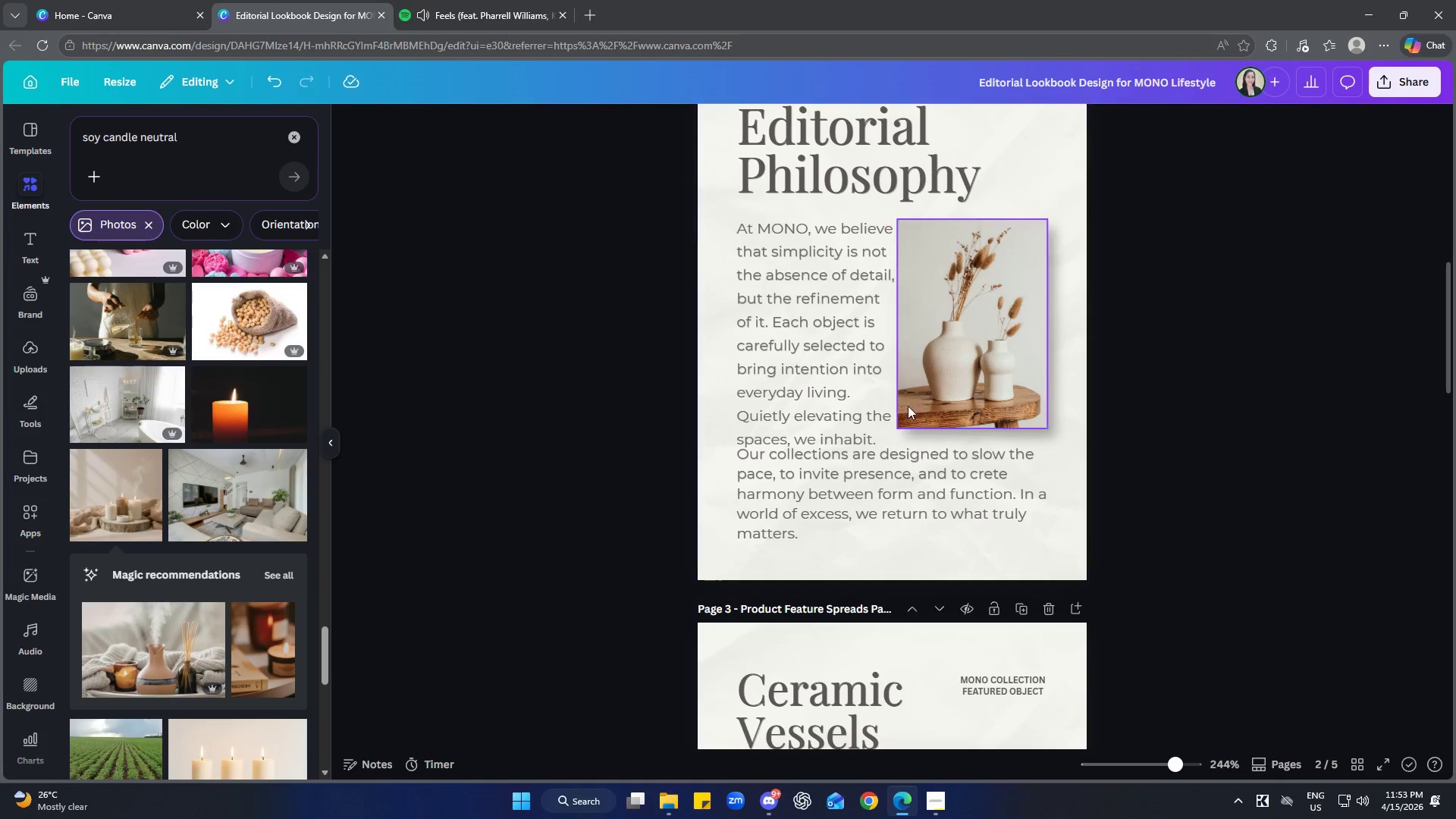 
left_click([861, 363])
 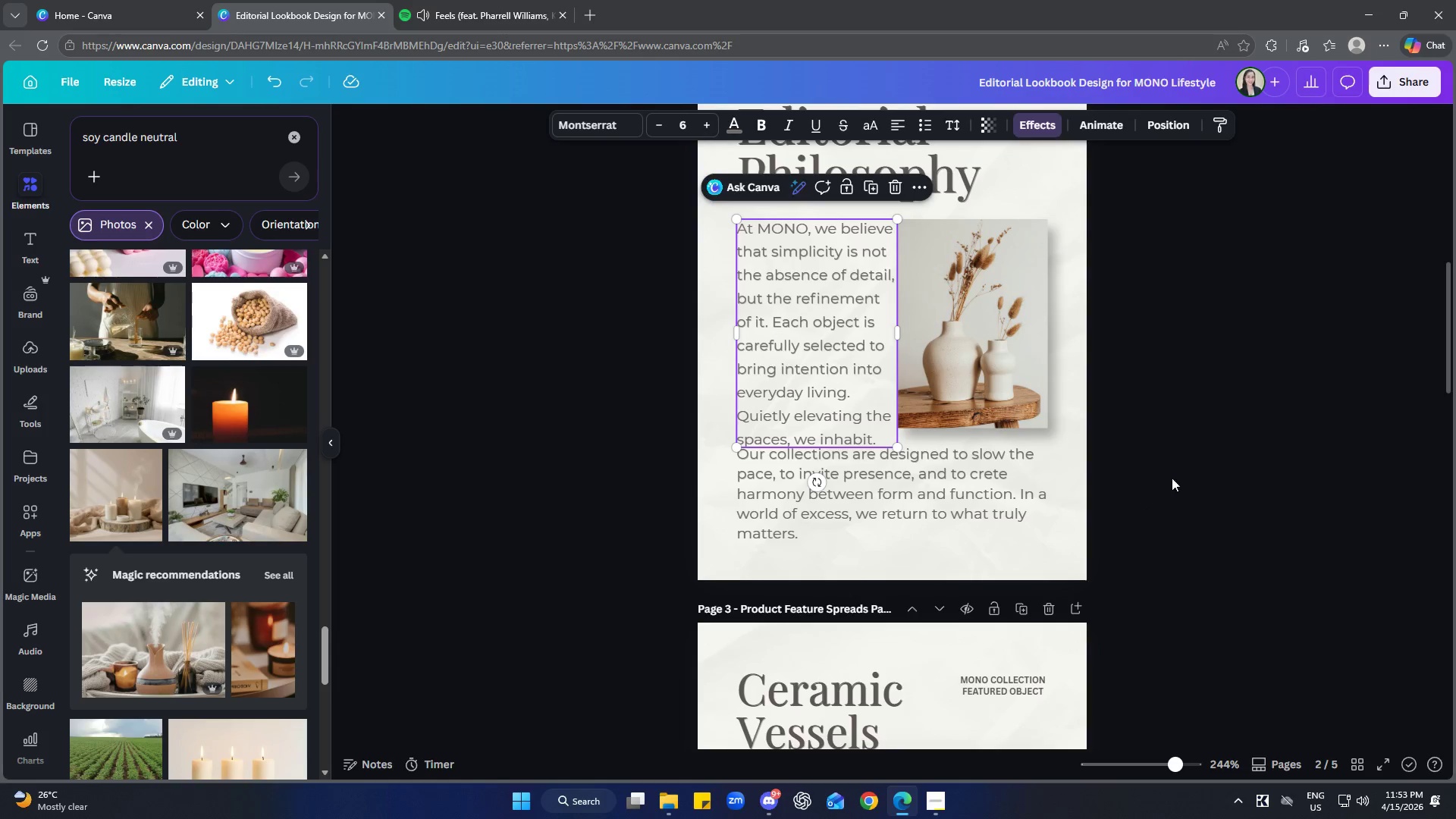 
scroll: coordinate [1172, 483], scroll_direction: up, amount: 1.0
 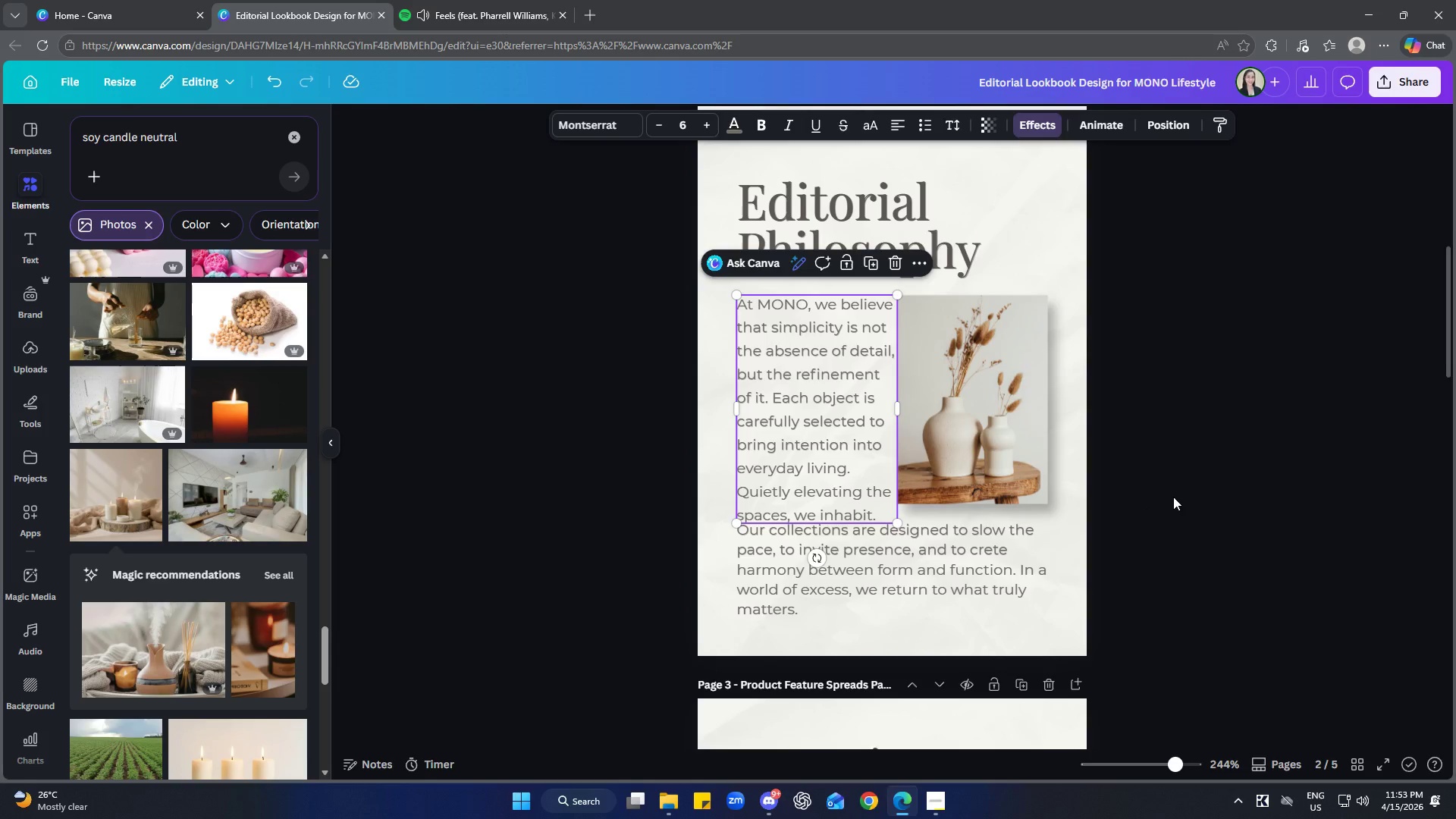 
left_click([1003, 497])
 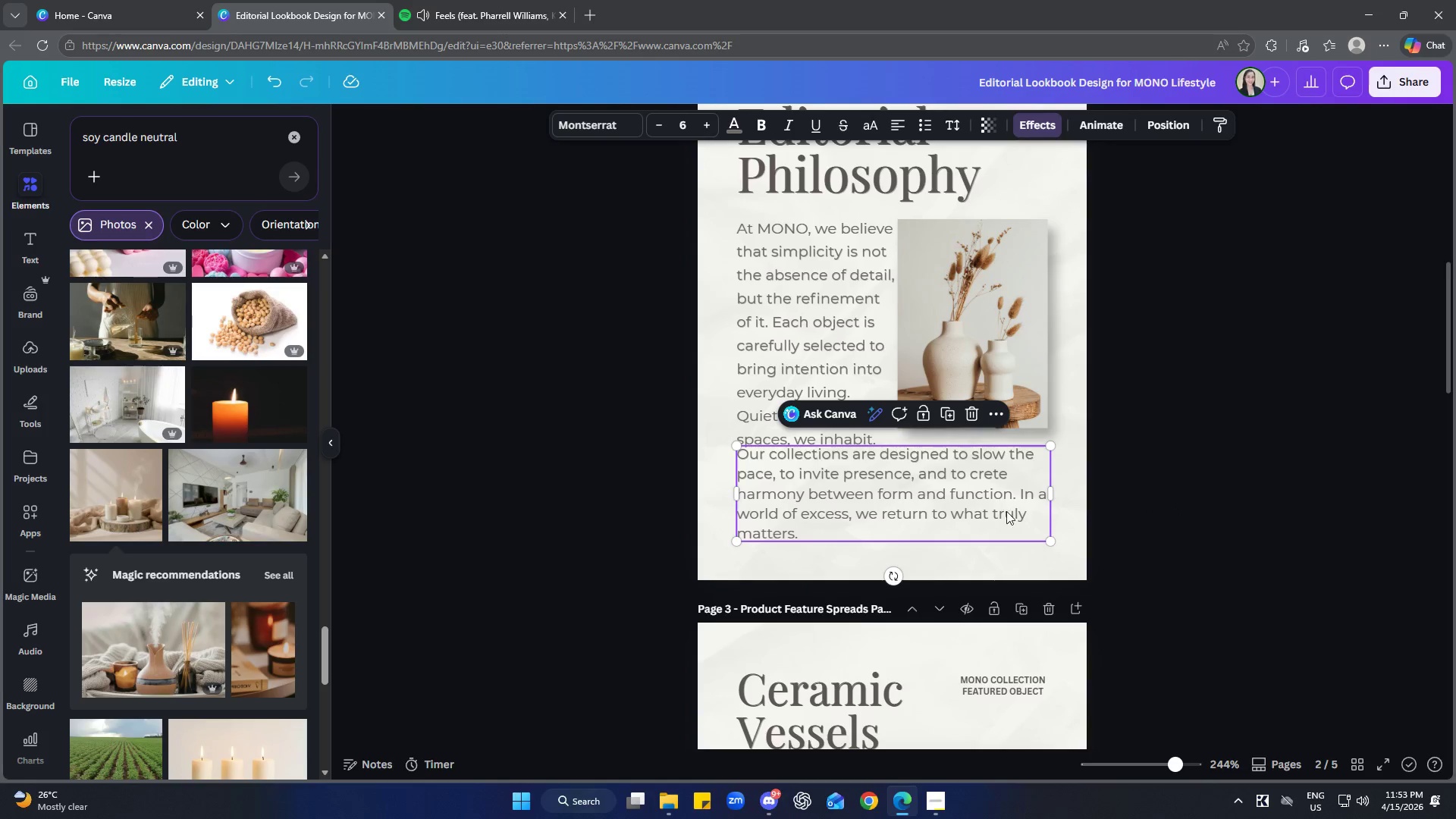 
scroll: coordinate [1023, 650], scroll_direction: down, amount: 8.0
 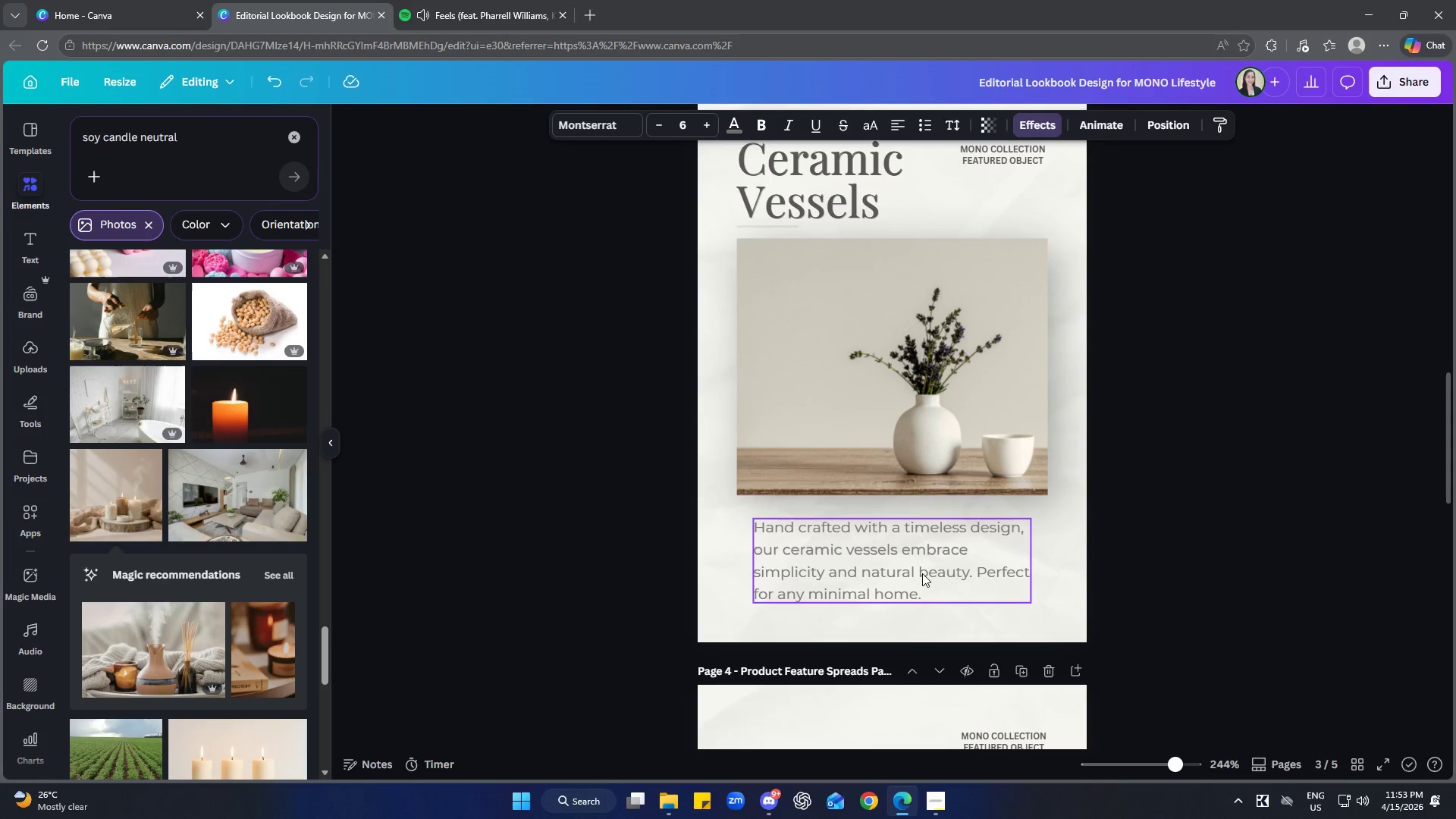 
left_click([922, 573])
 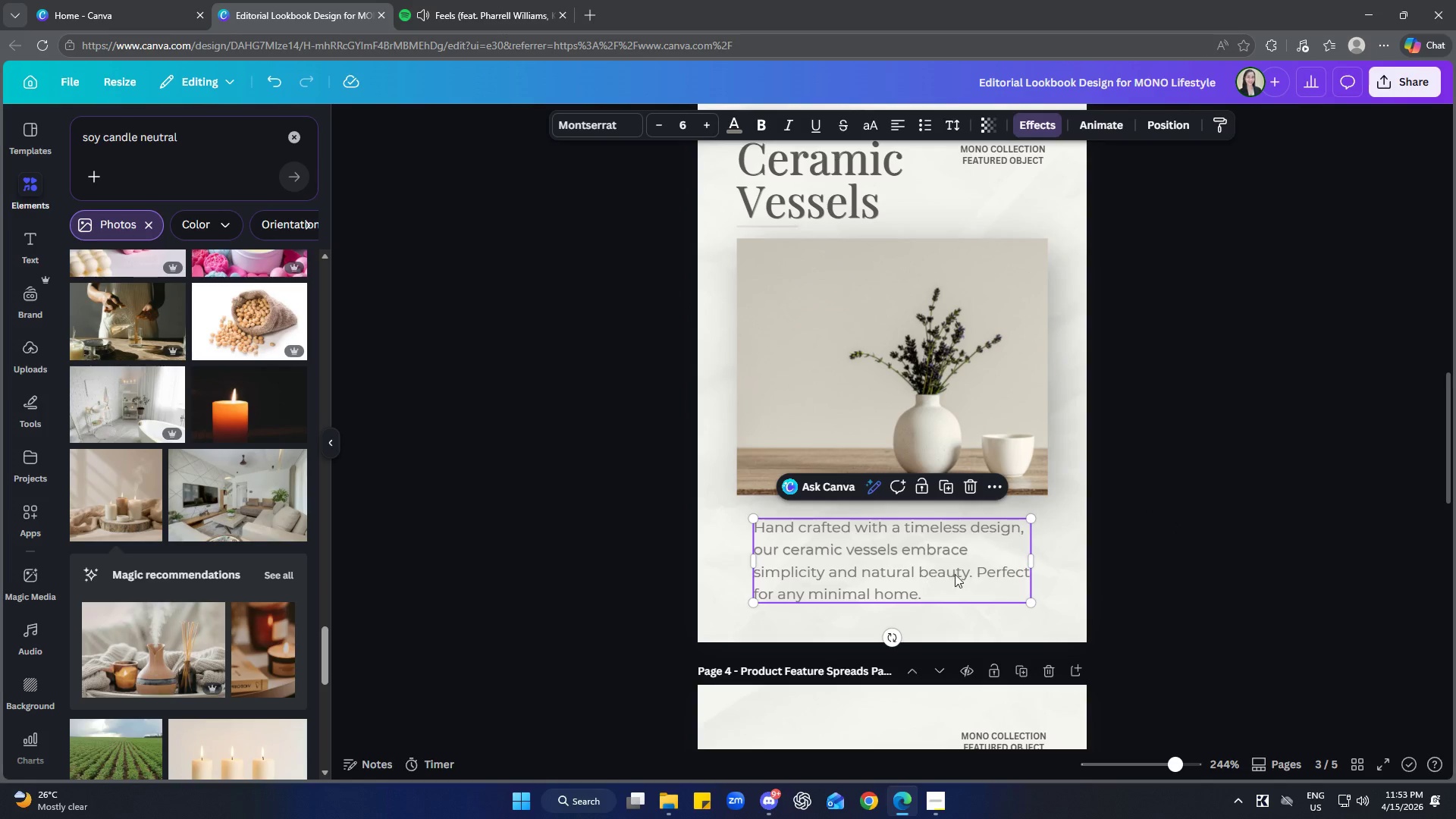 
scroll: coordinate [997, 651], scroll_direction: down, amount: 6.0
 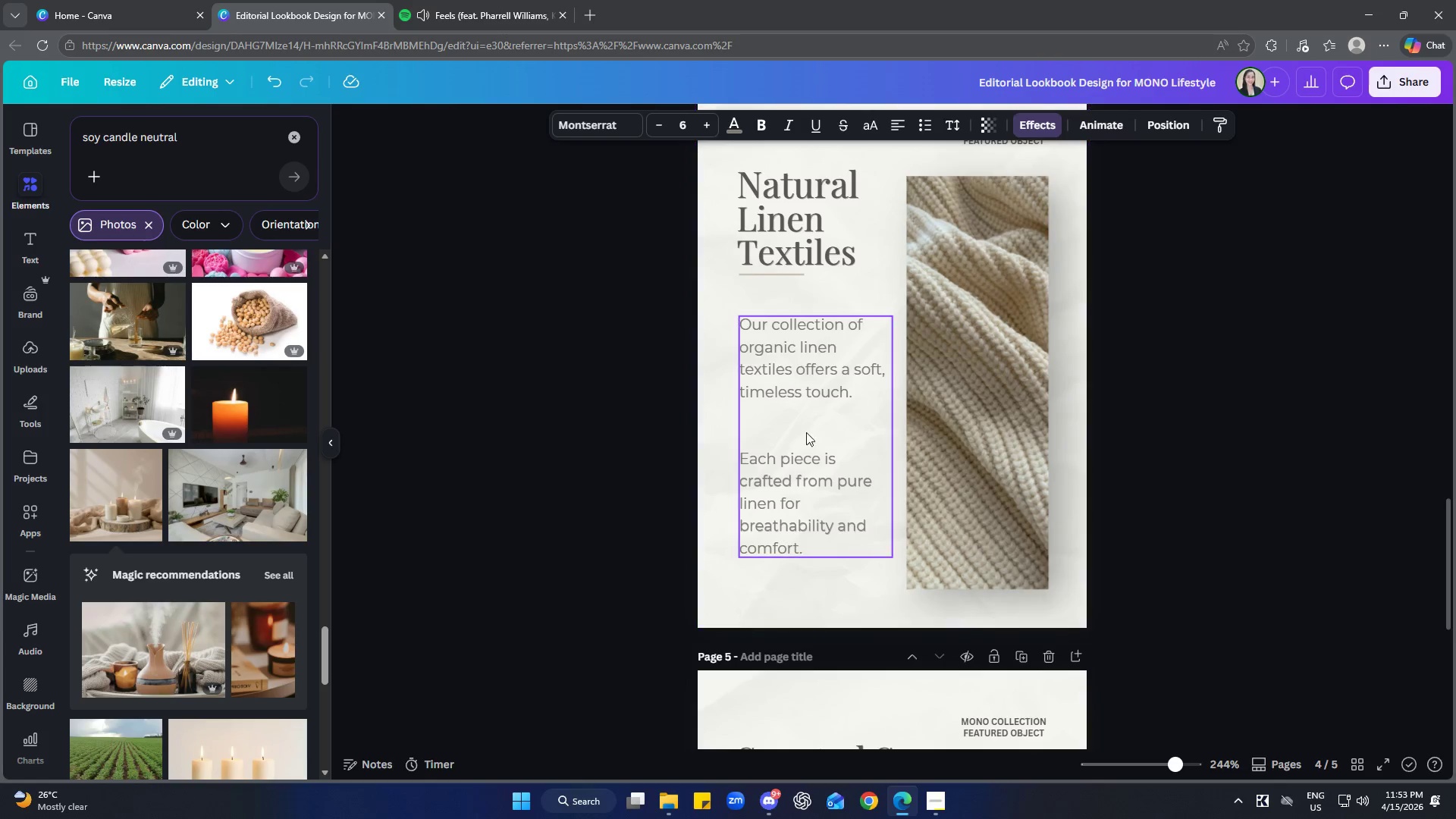 
left_click([782, 343])
 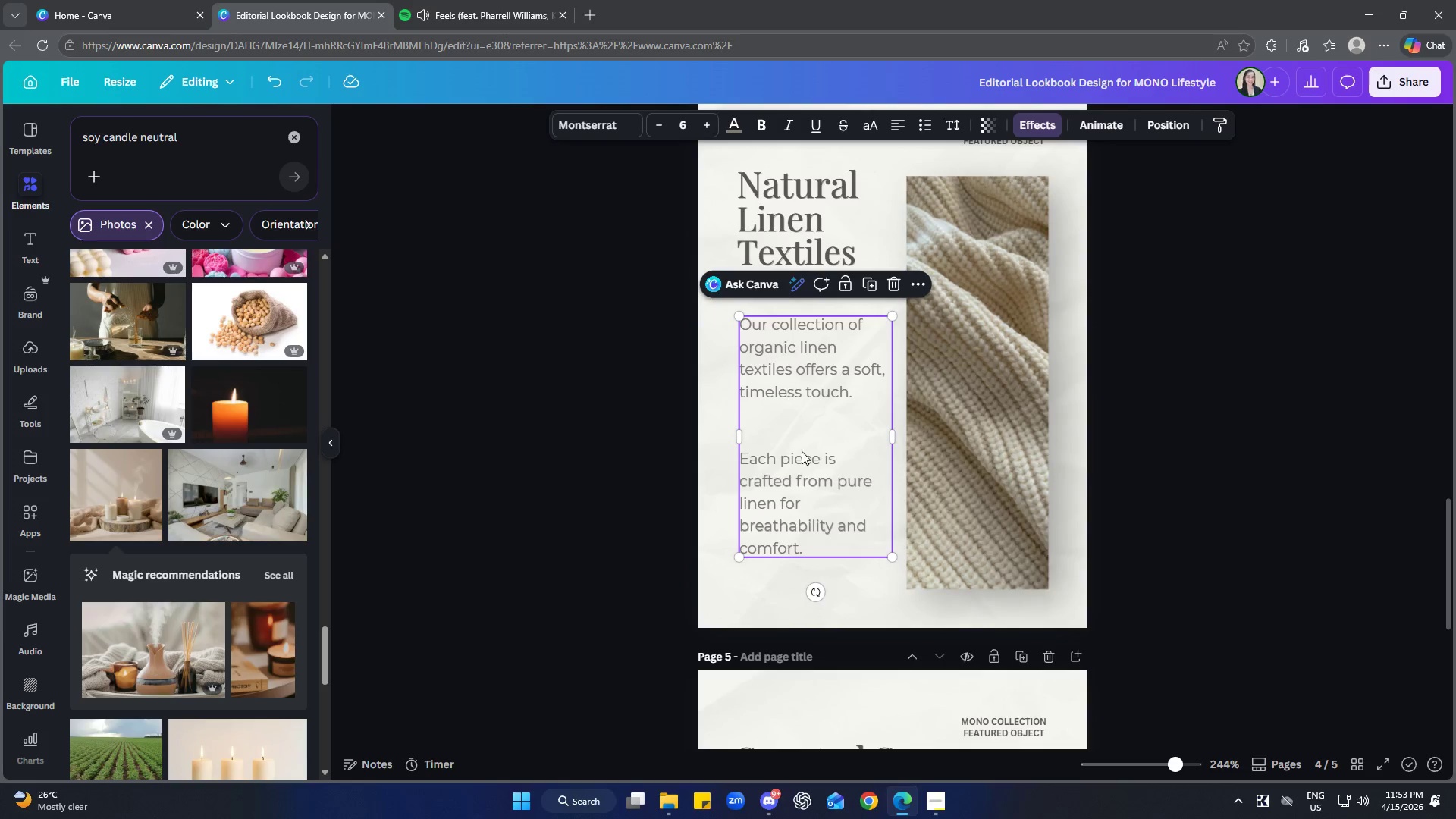 
left_click([803, 468])
 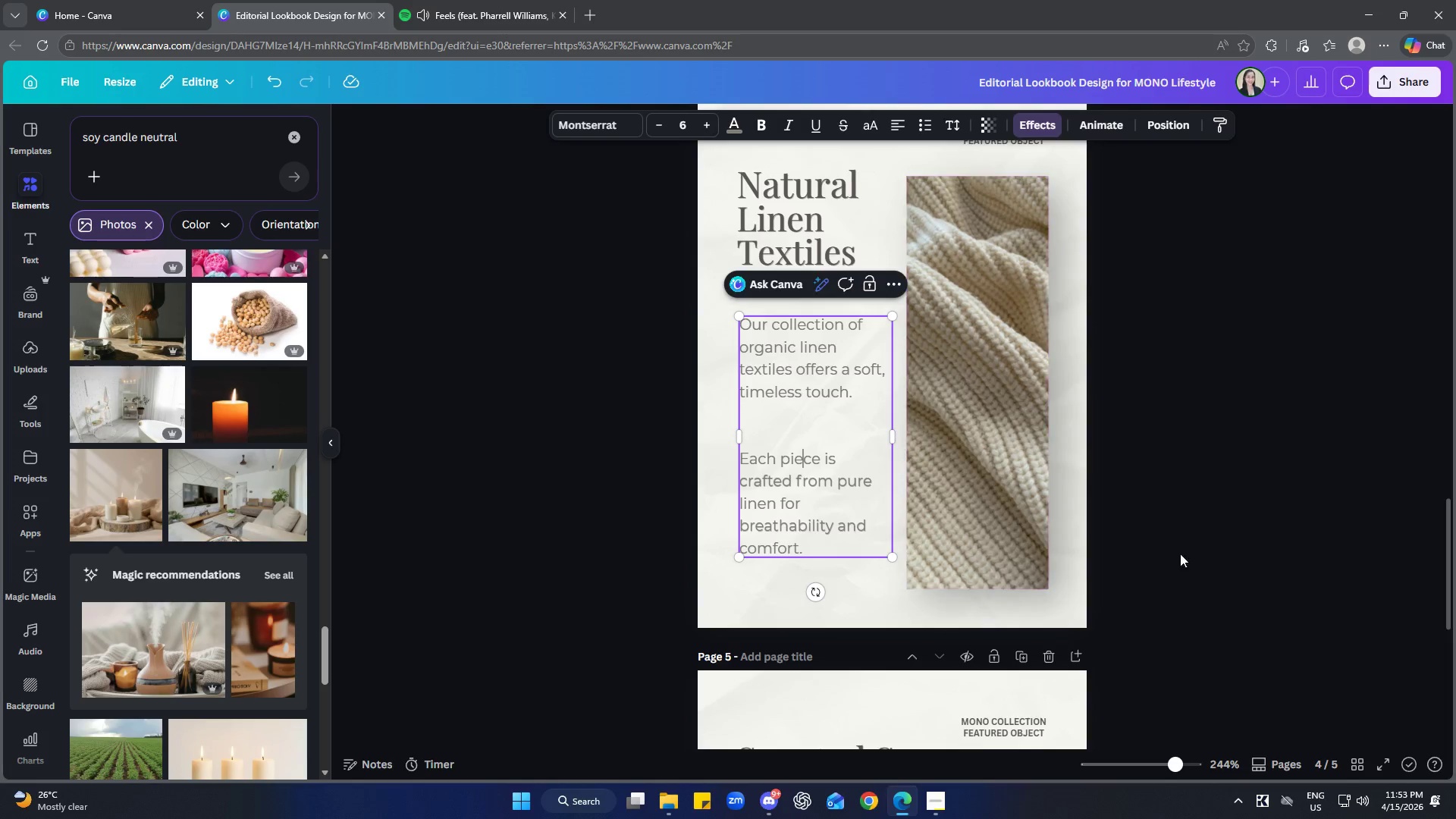 
scroll: coordinate [1216, 556], scroll_direction: up, amount: 15.0
 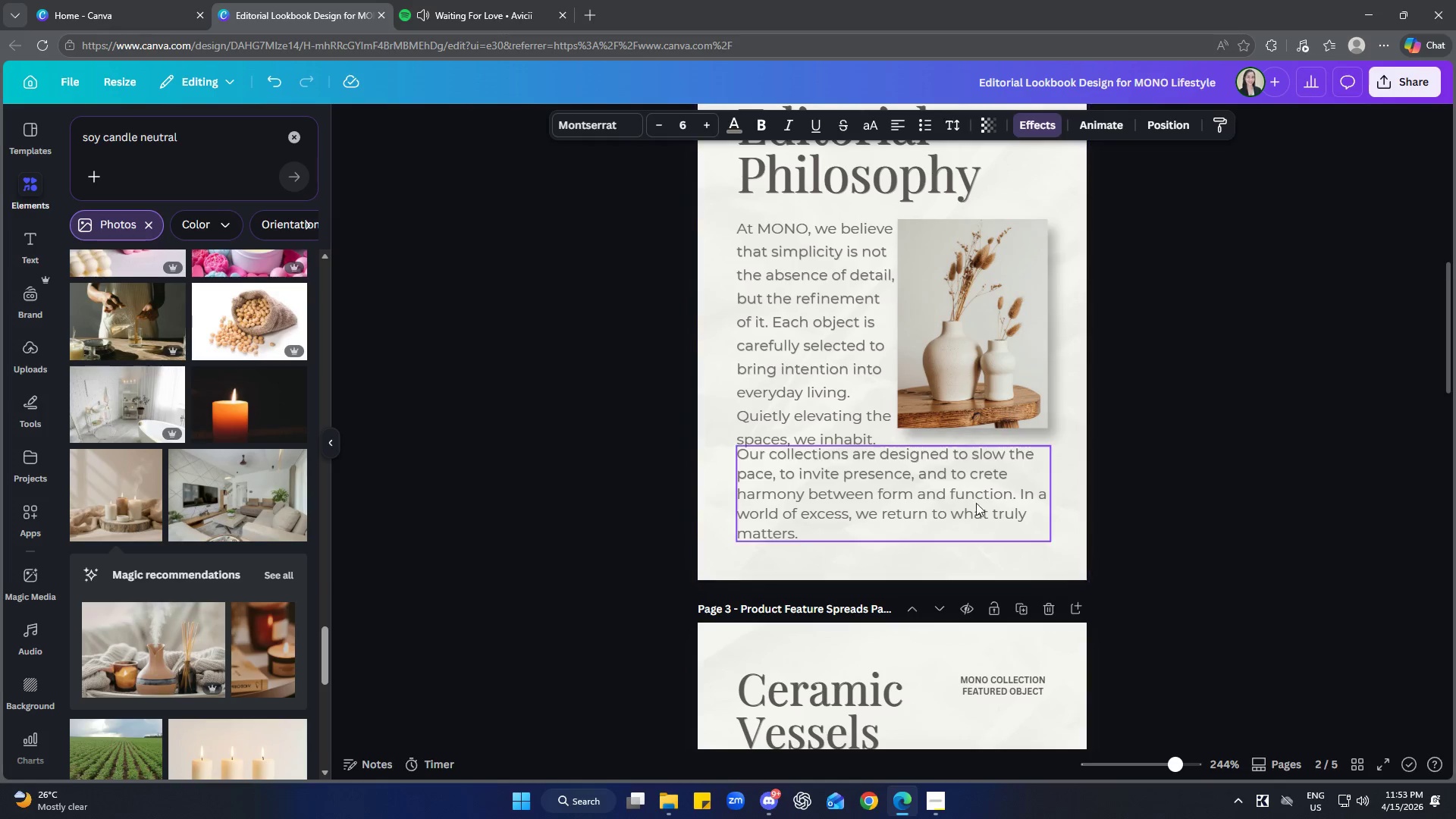 
left_click([966, 500])
 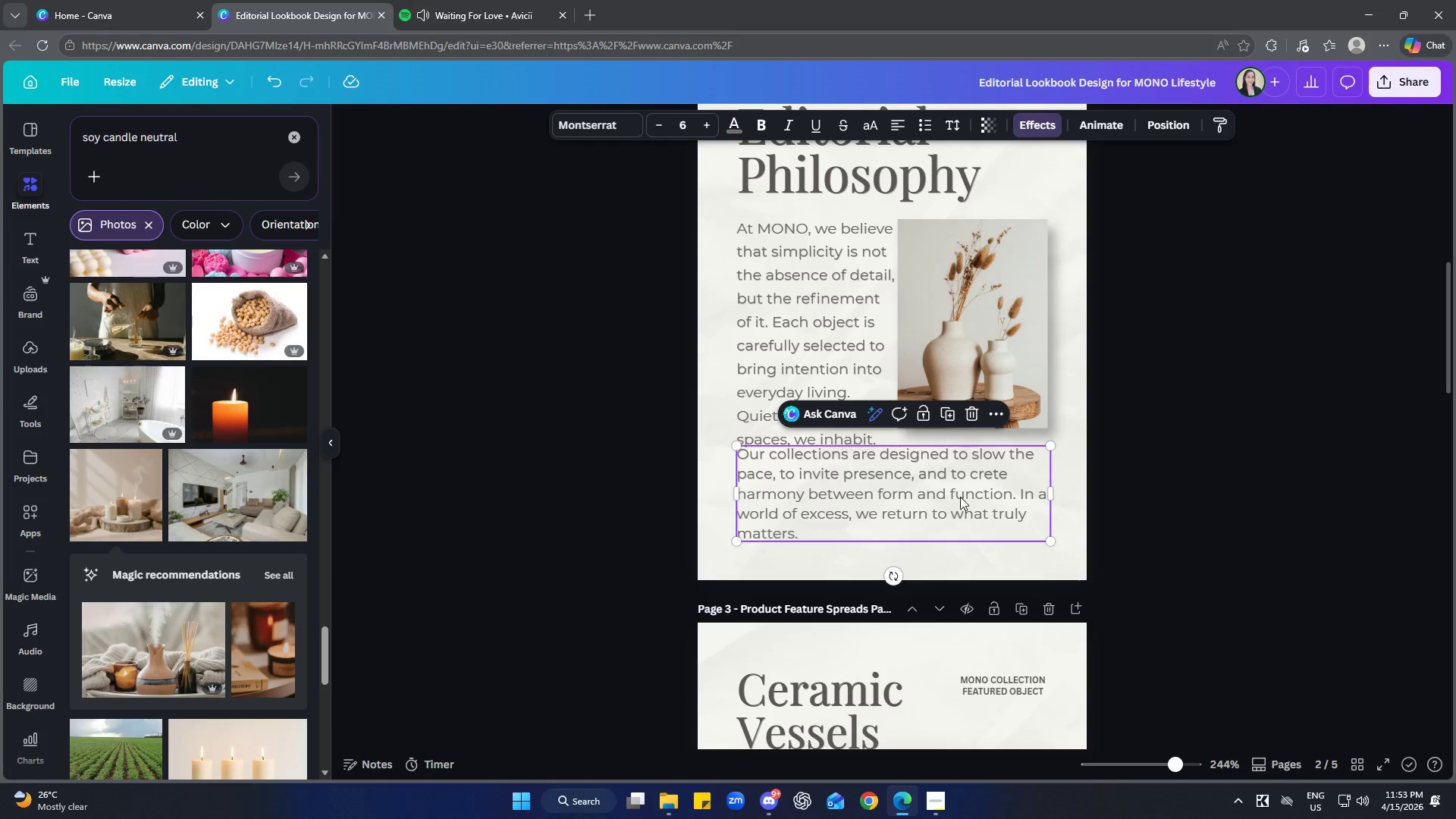 
left_click_drag(start_coordinate=[960, 497], to_coordinate=[960, 504])
 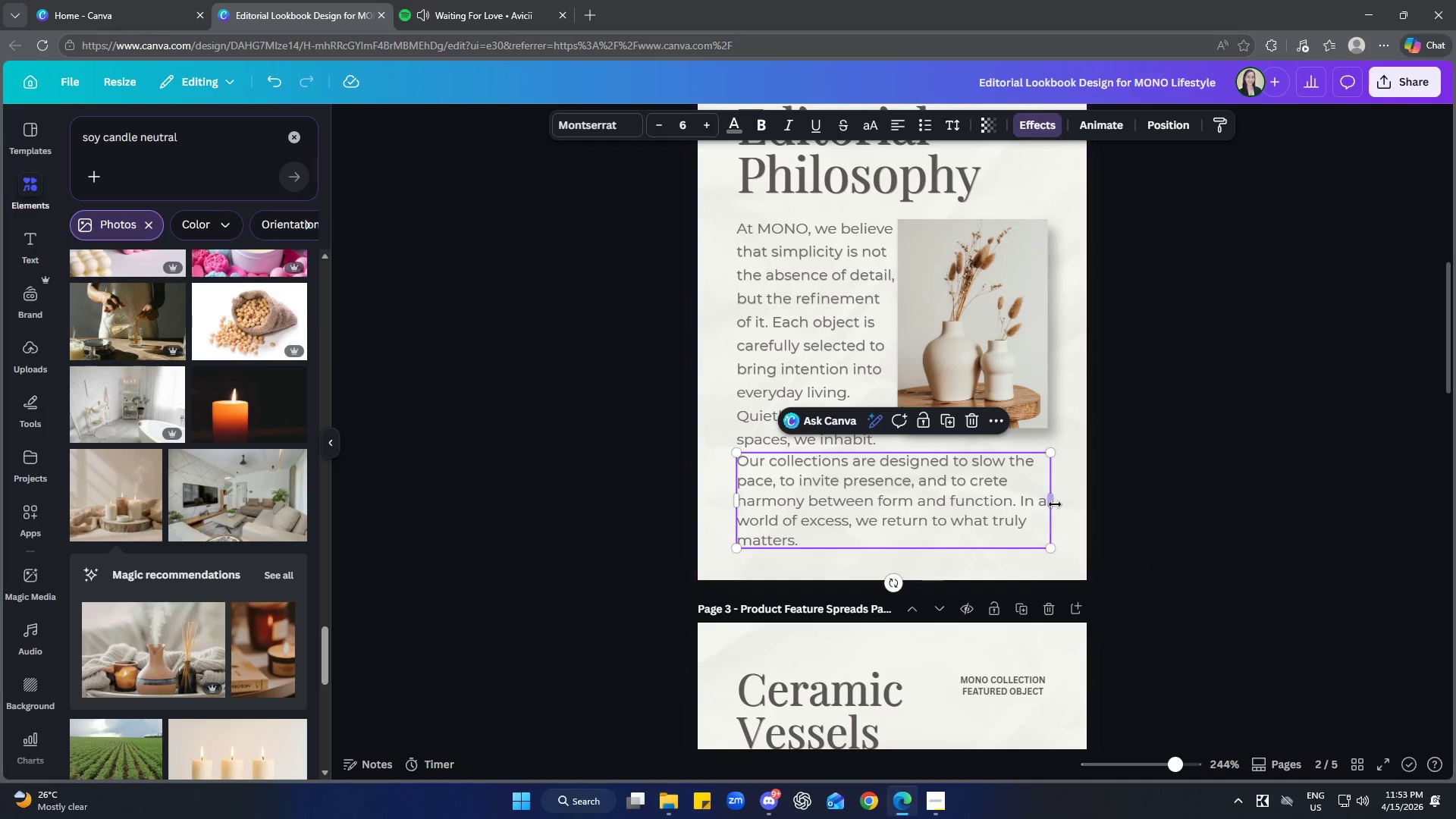 
left_click_drag(start_coordinate=[1054, 504], to_coordinate=[1047, 505])
 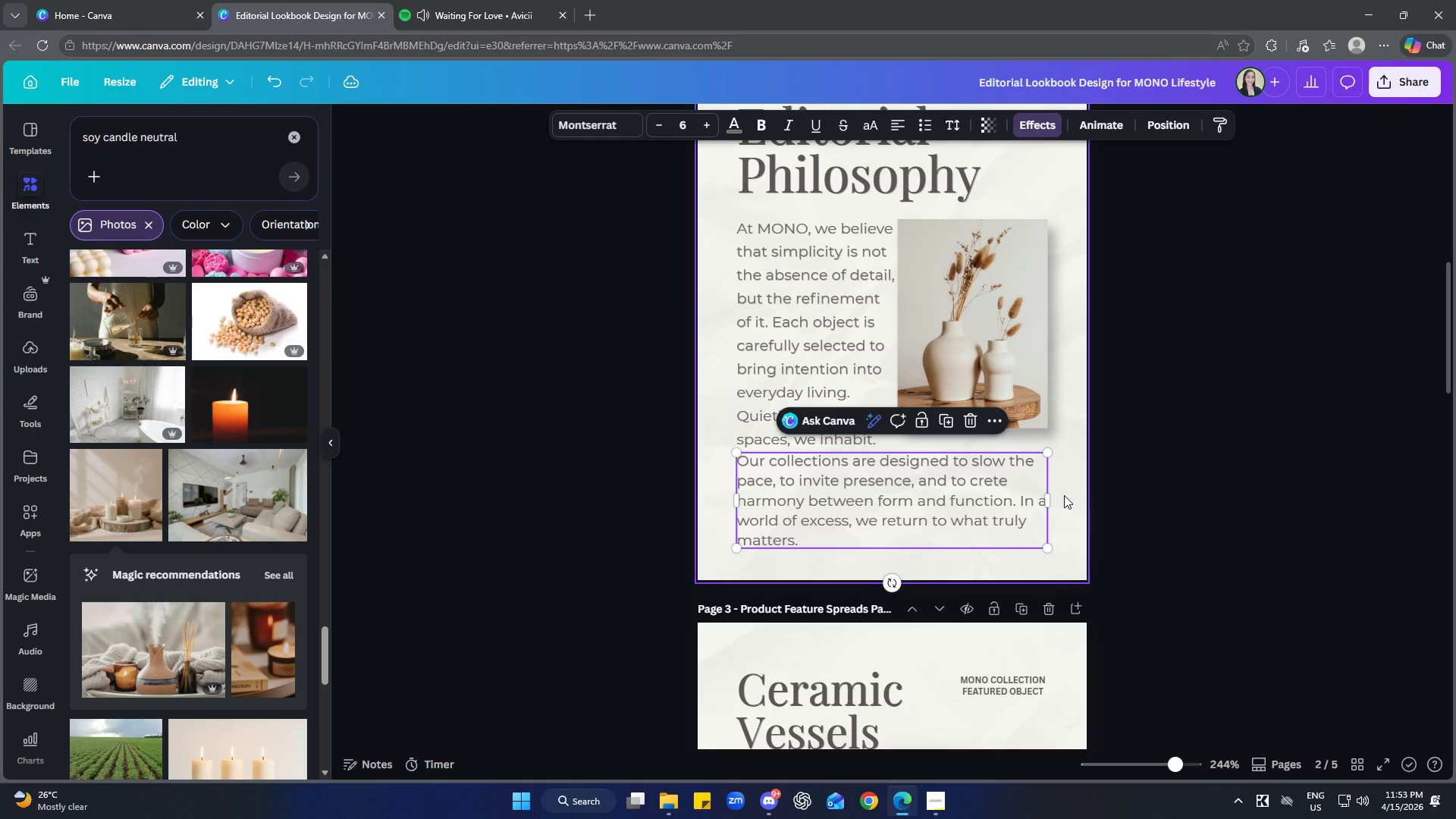 
left_click([1064, 495])
 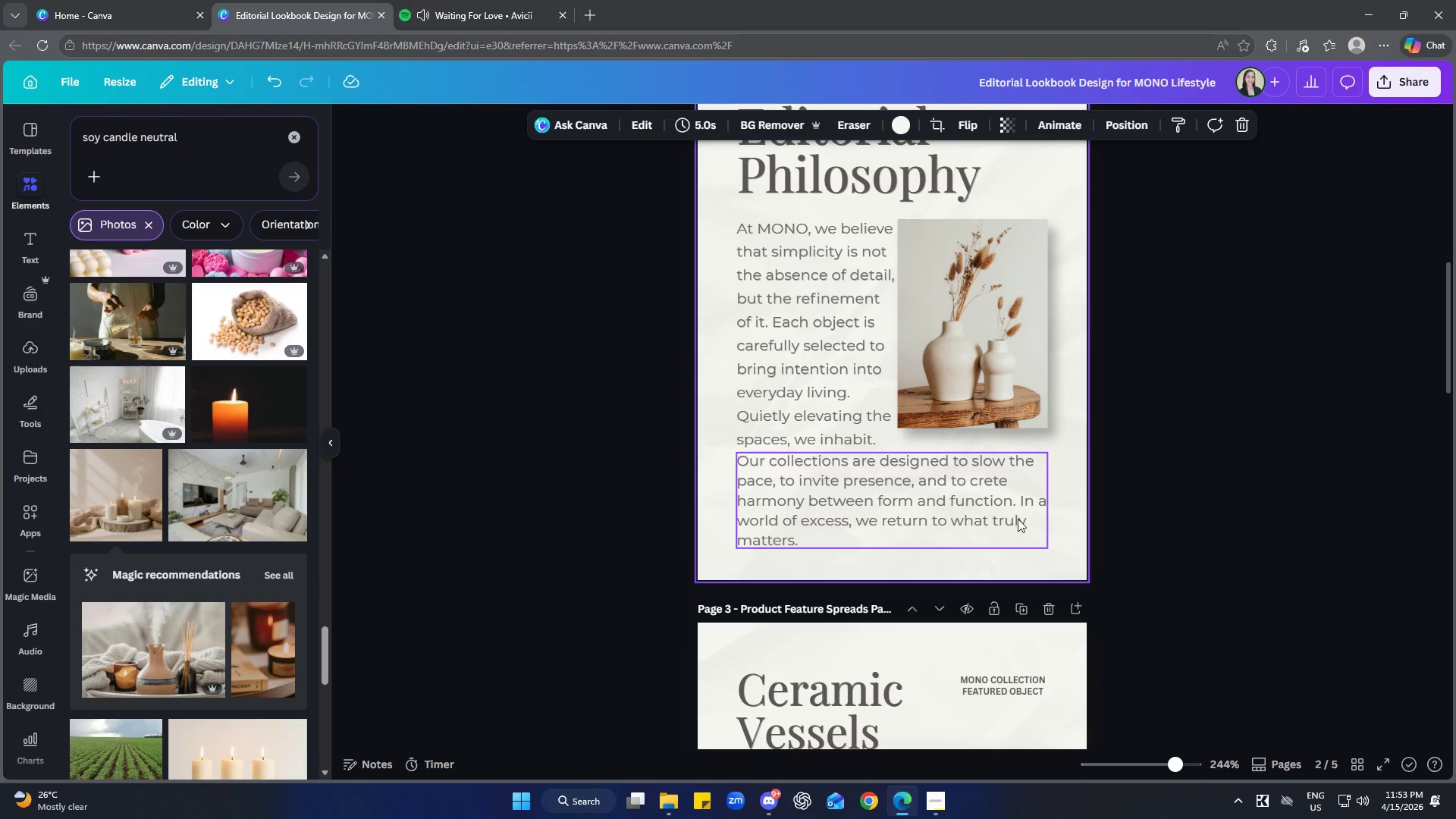 
double_click([980, 512])
 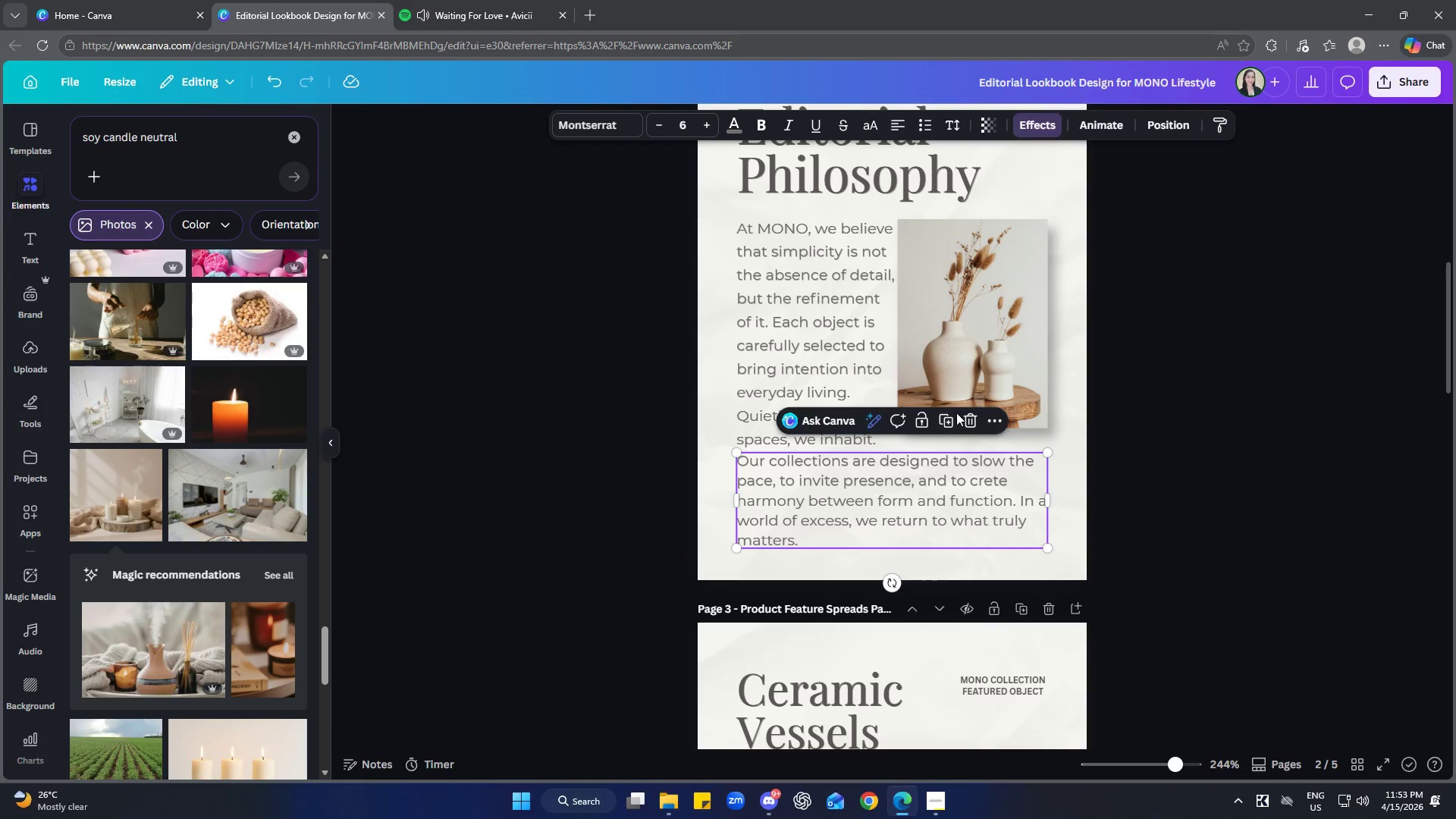 
left_click([798, 303])
 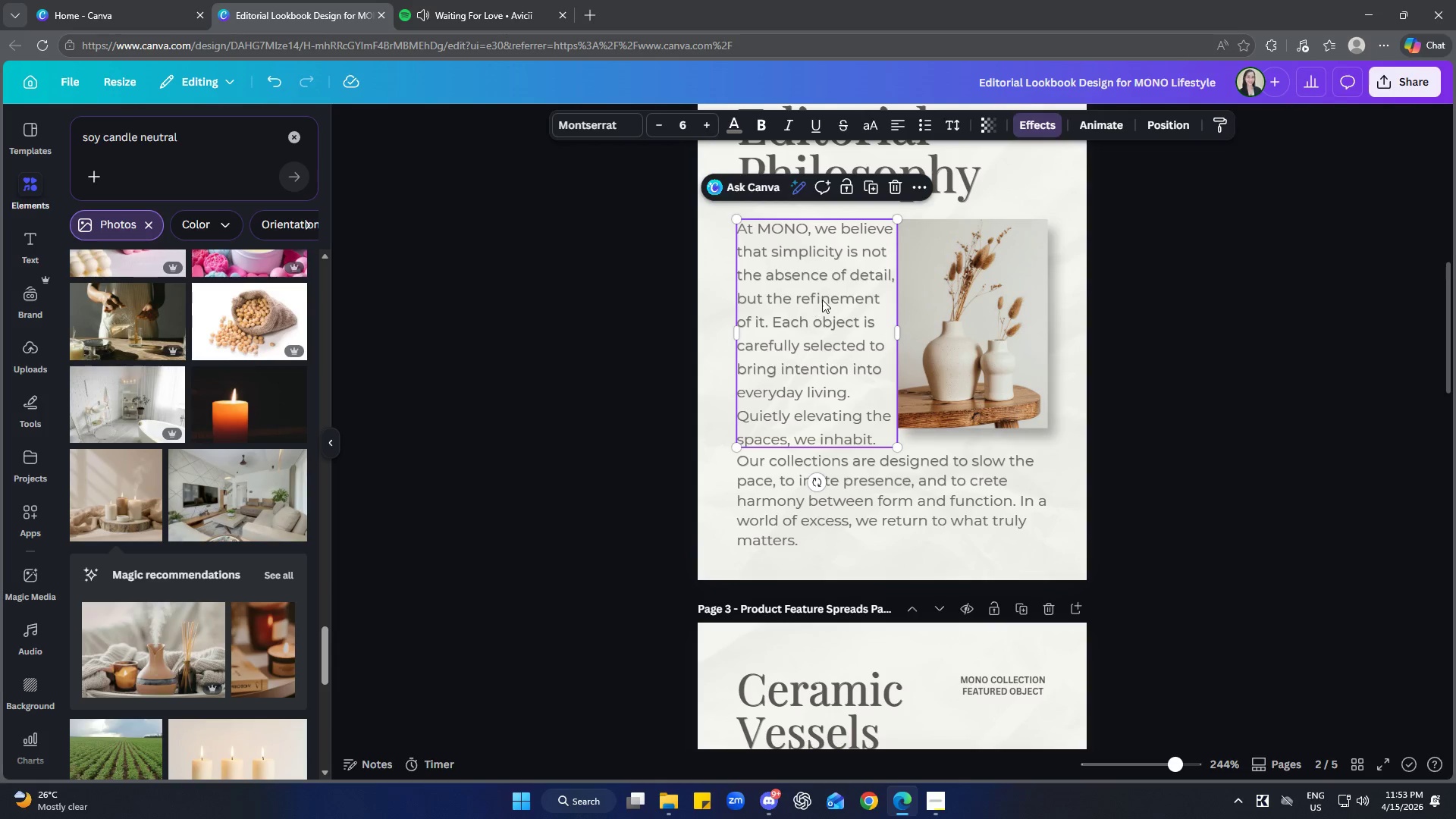 
left_click_drag(start_coordinate=[822, 300], to_coordinate=[822, 293])
 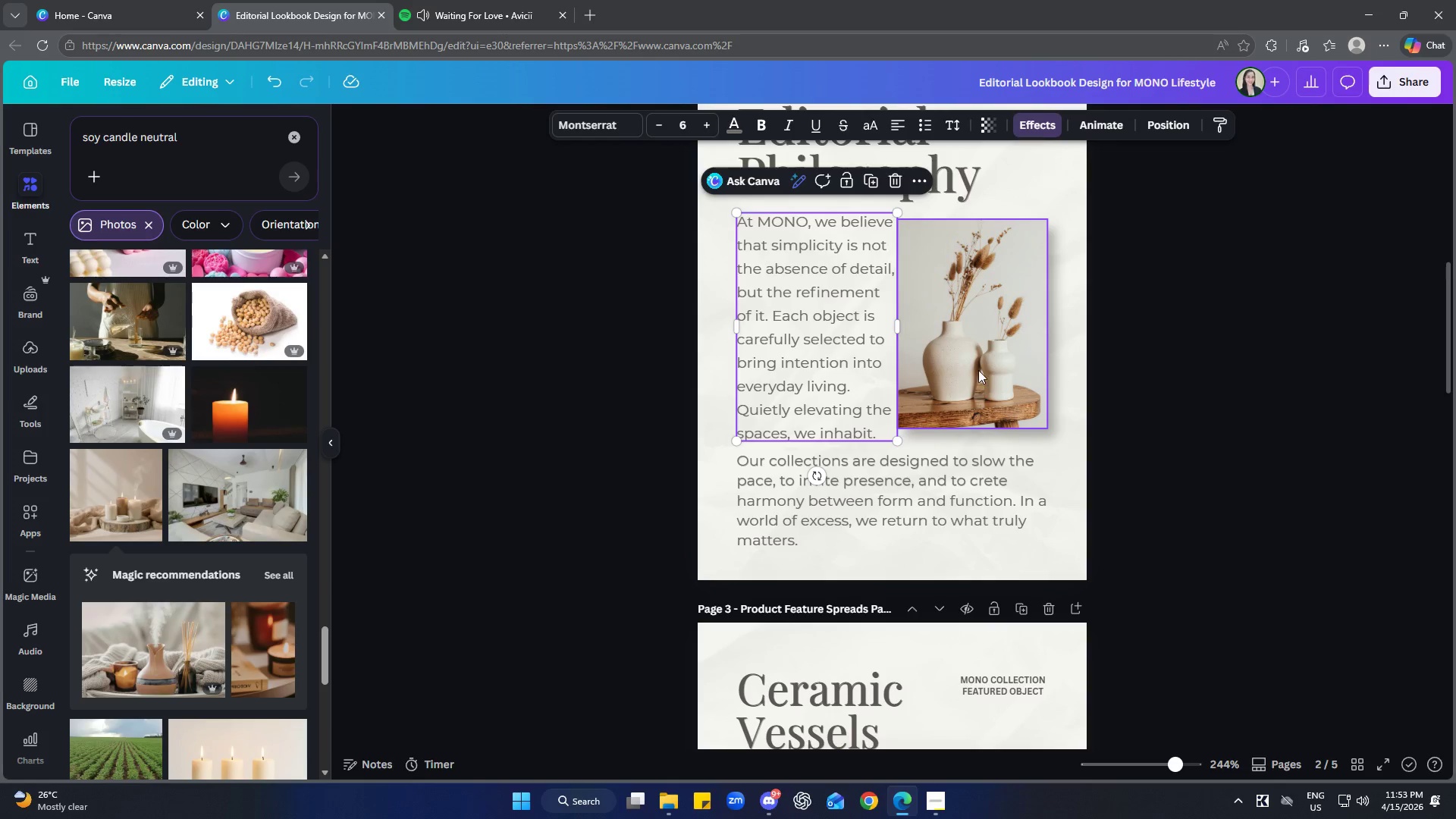 
left_click([978, 369])
 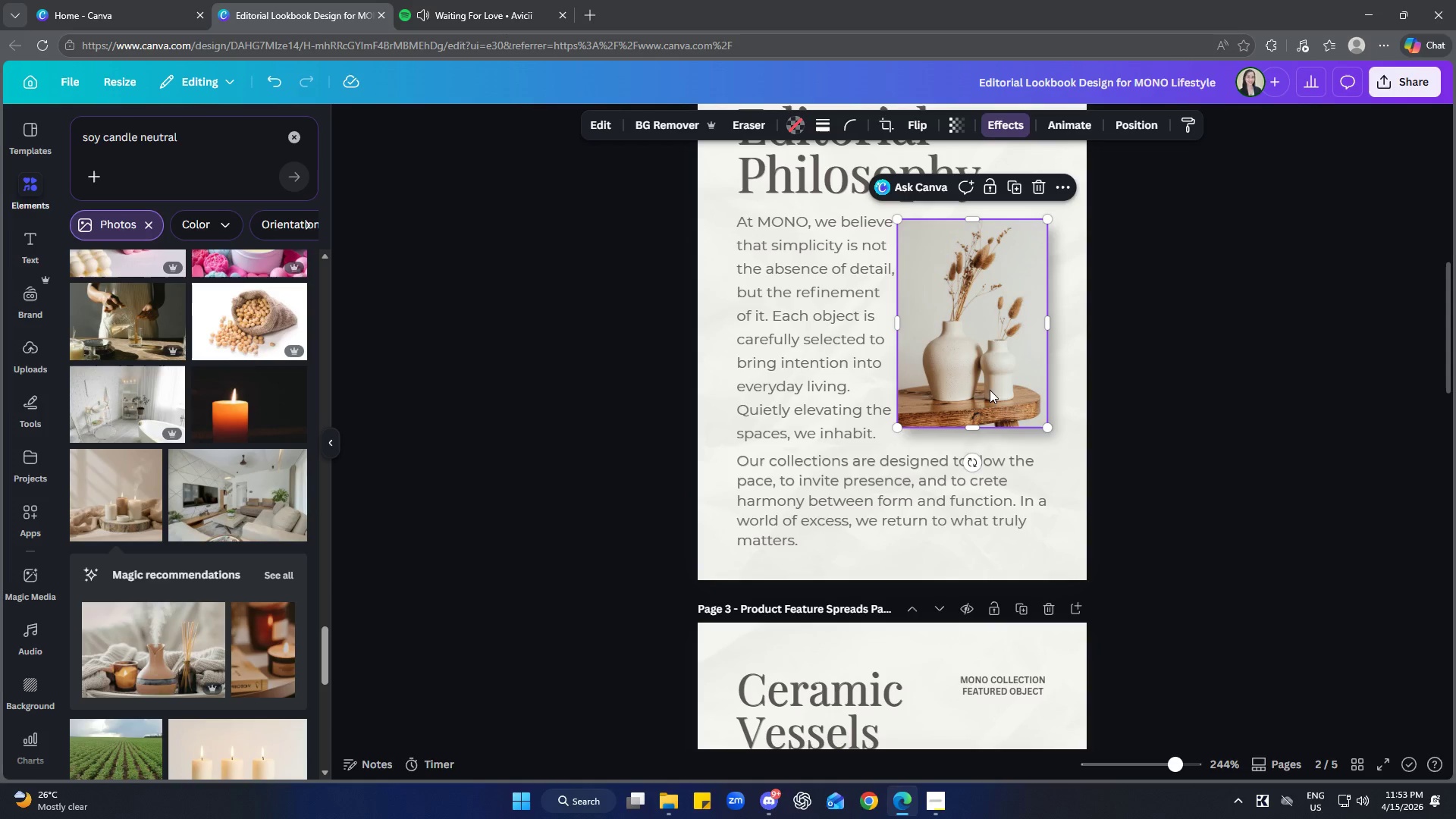 
left_click_drag(start_coordinate=[976, 431], to_coordinate=[977, 440])
 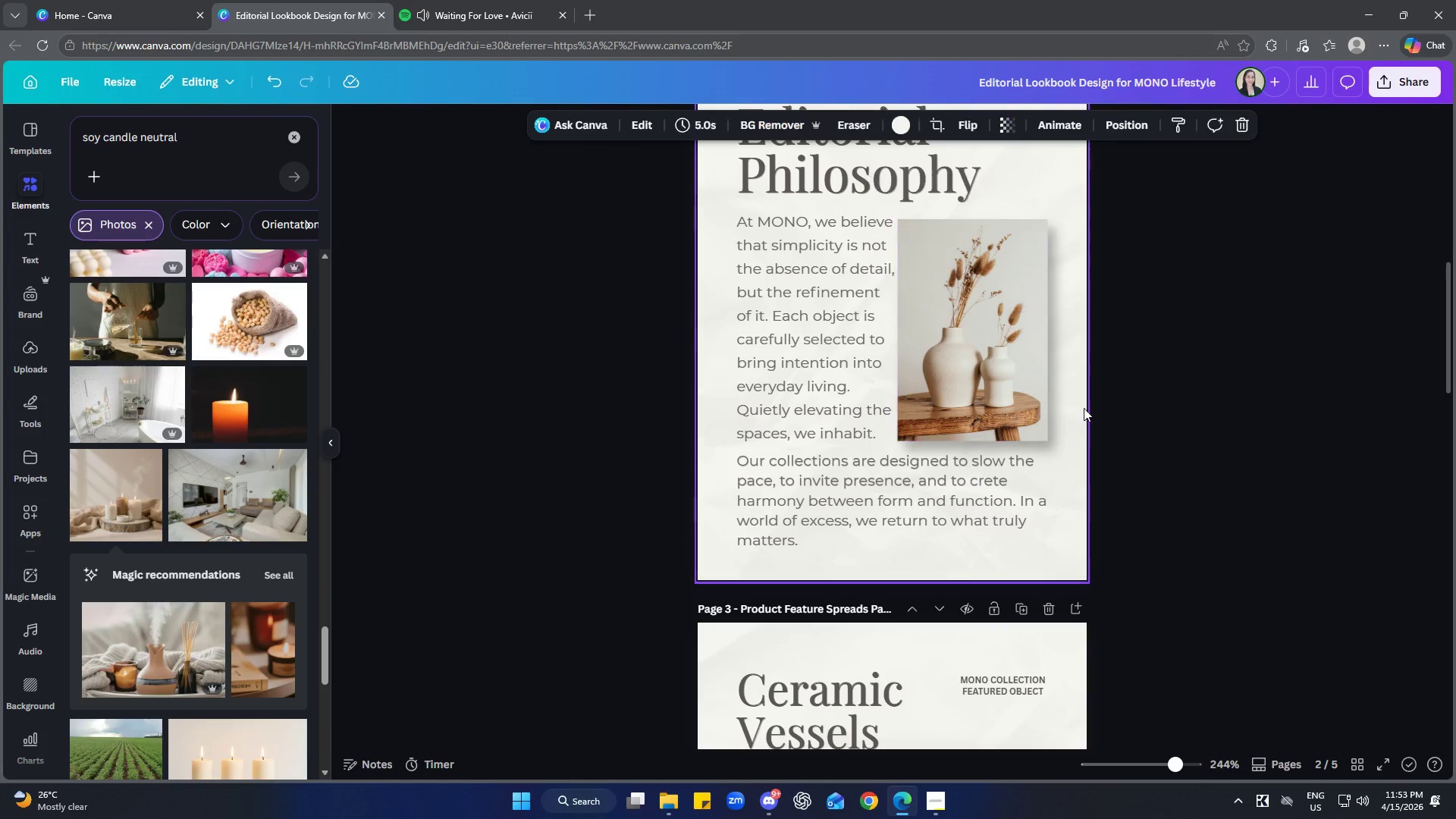 
double_click([1211, 403])
 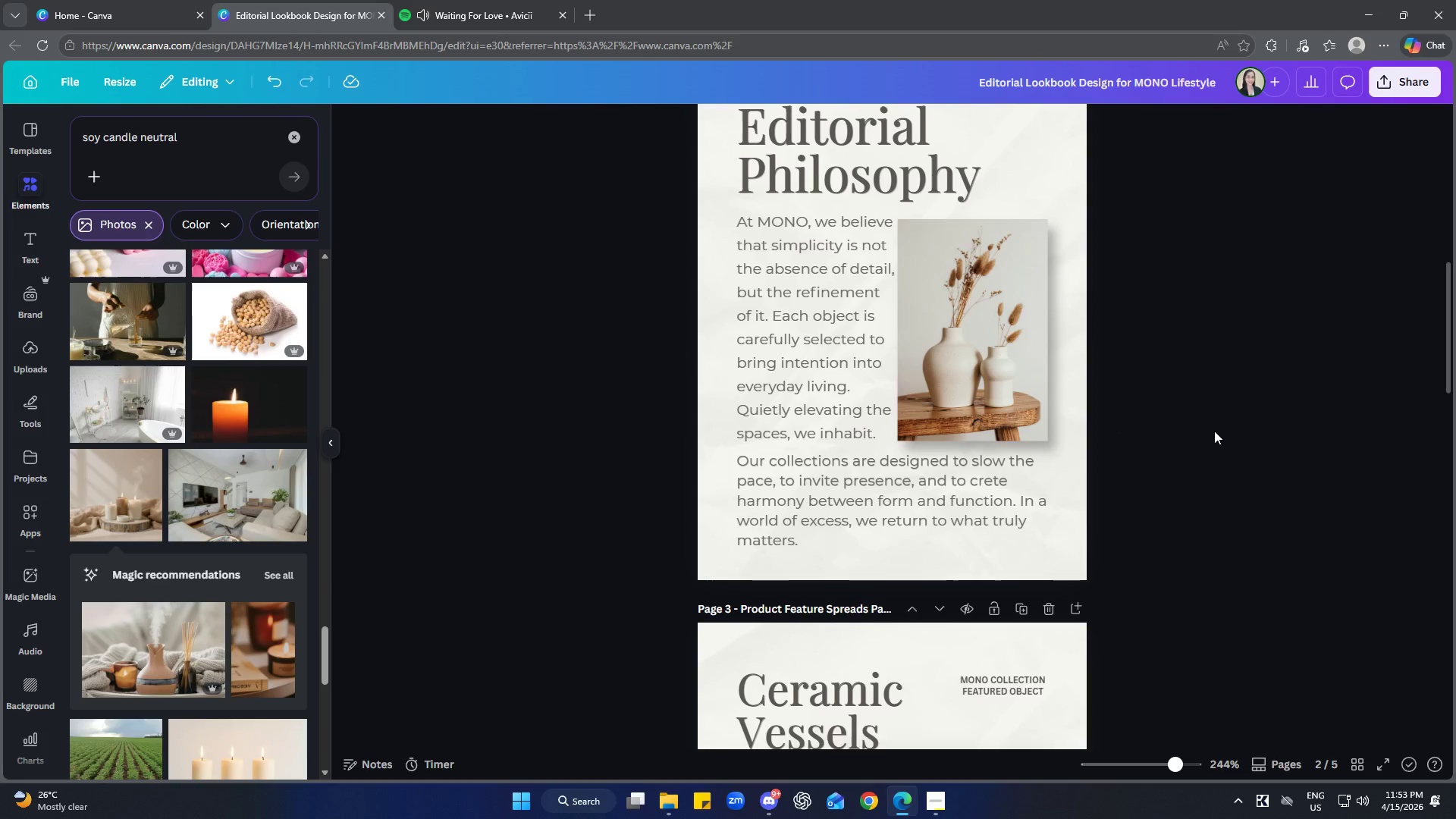 
scroll: coordinate [1213, 431], scroll_direction: up, amount: 1.0
 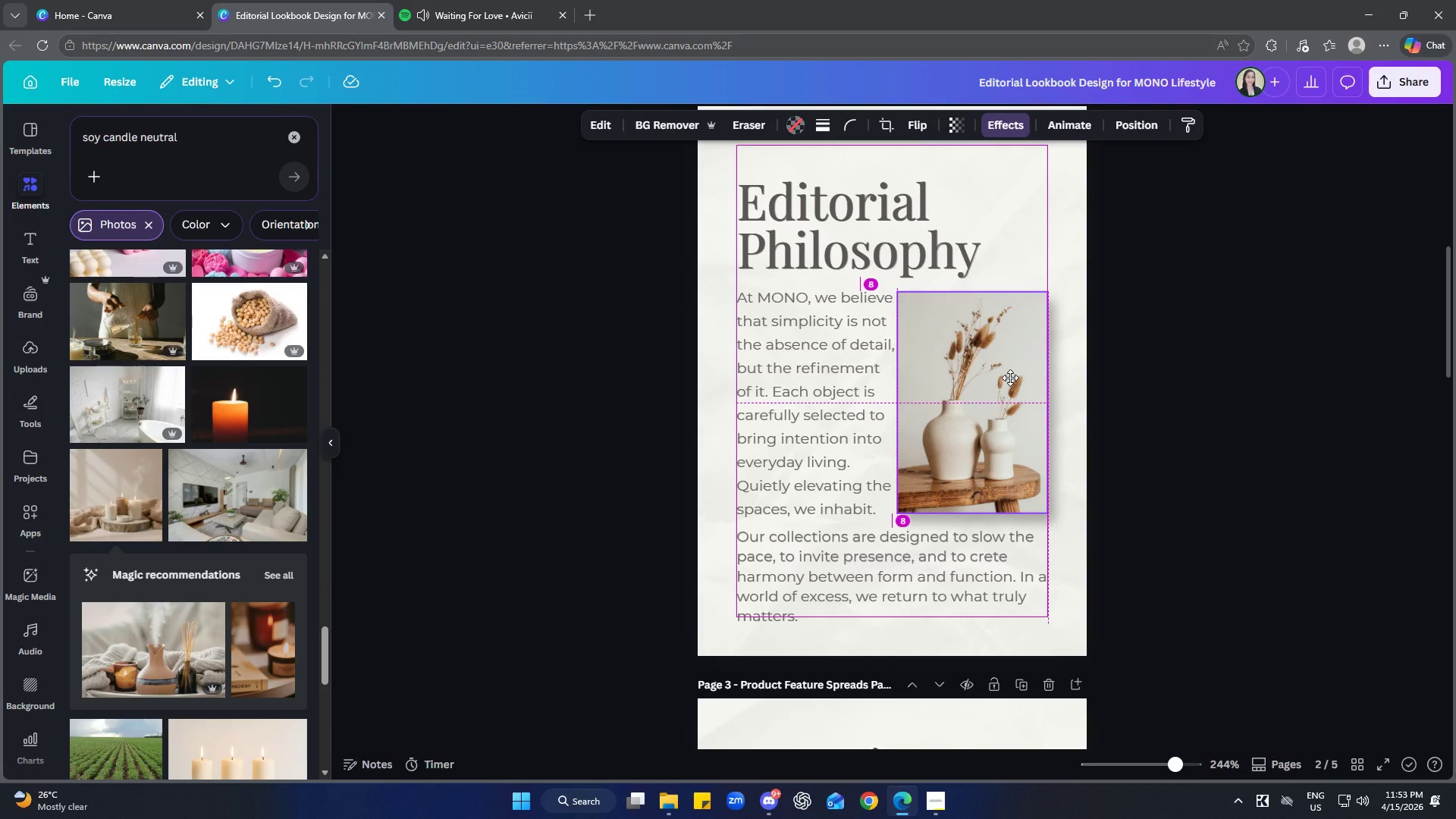 
wait(5.06)
 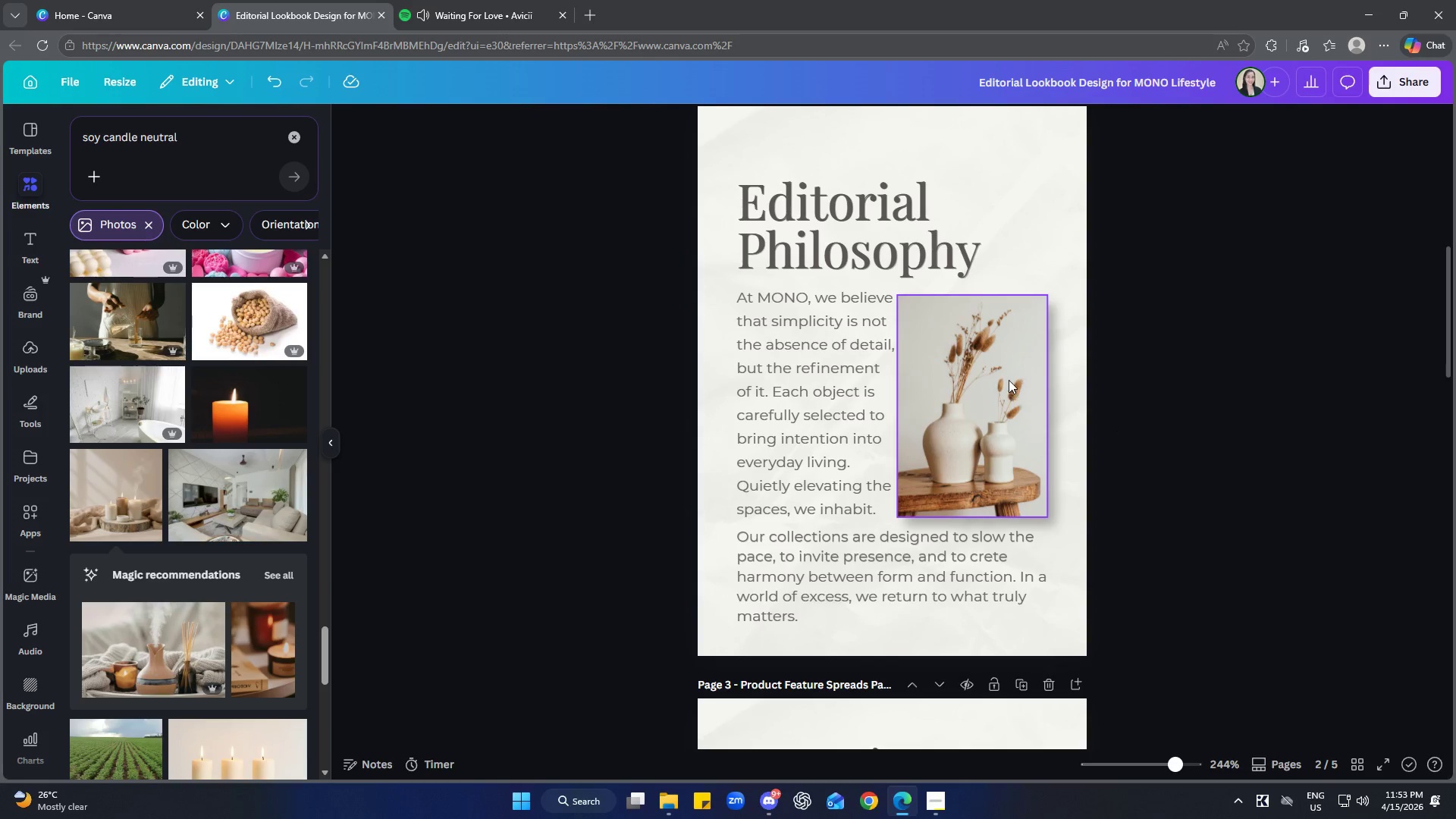 
left_click([1139, 368])
 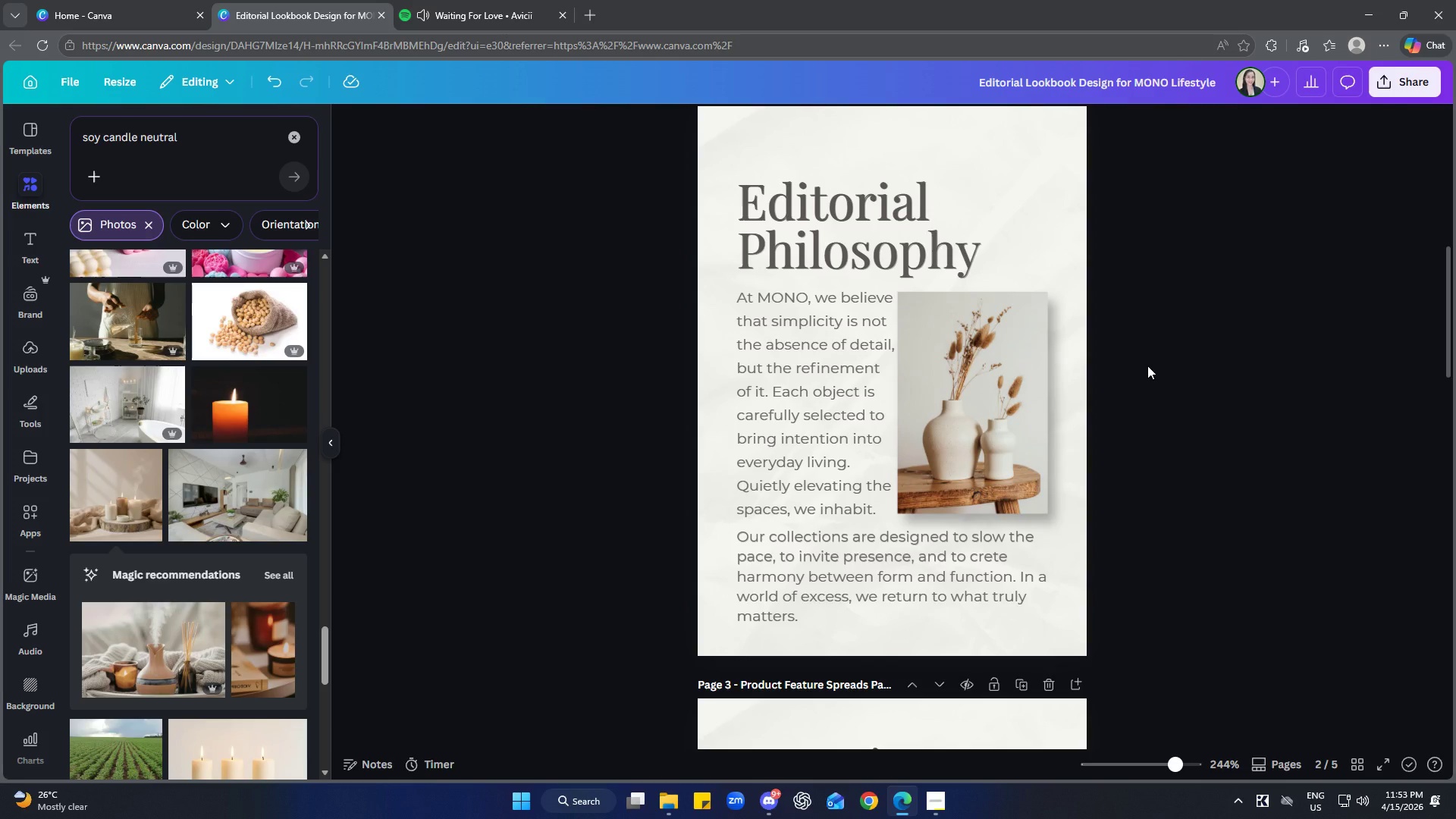 
scroll: coordinate [1208, 367], scroll_direction: up, amount: 1.0
 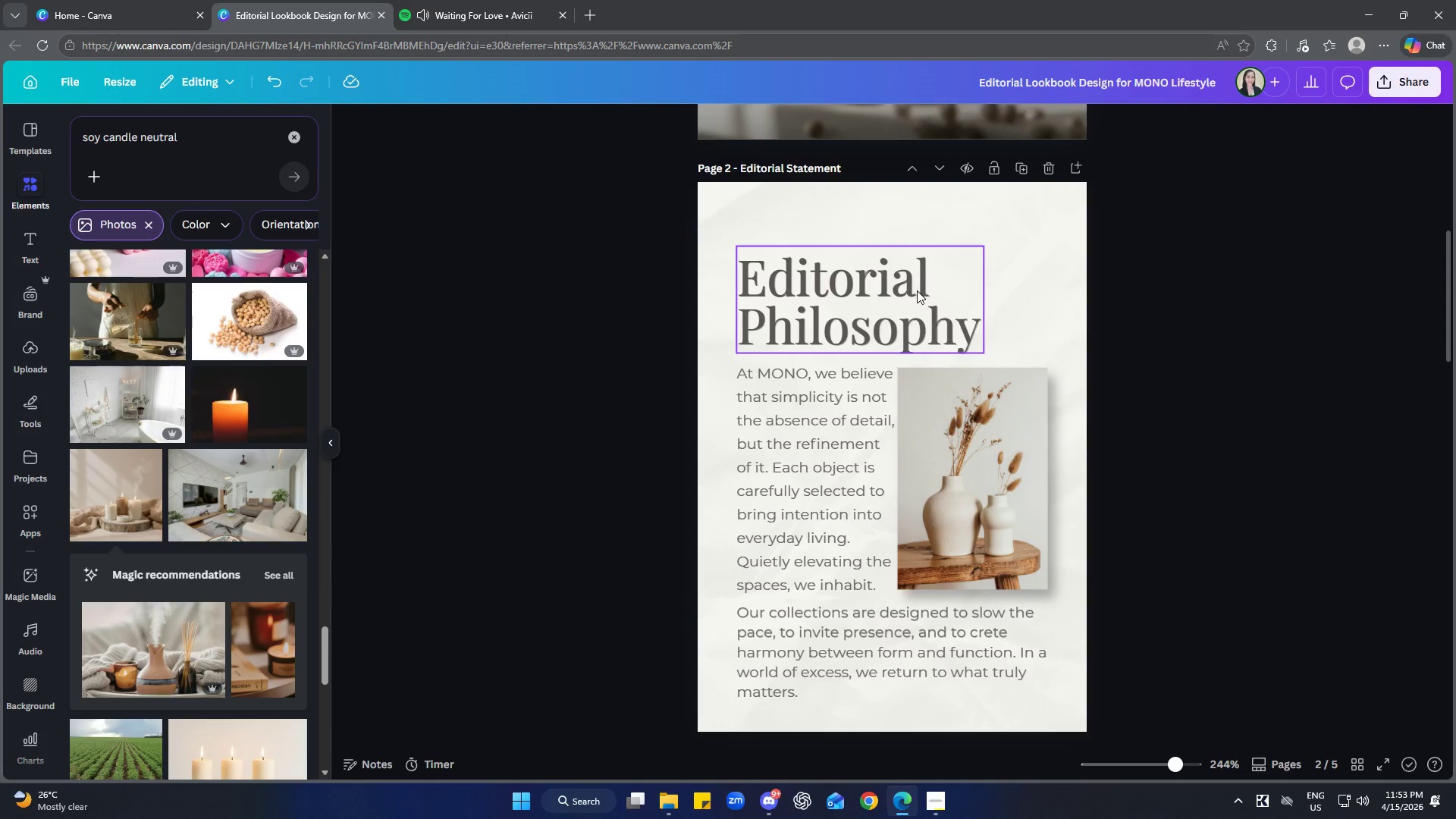 
left_click([917, 291])
 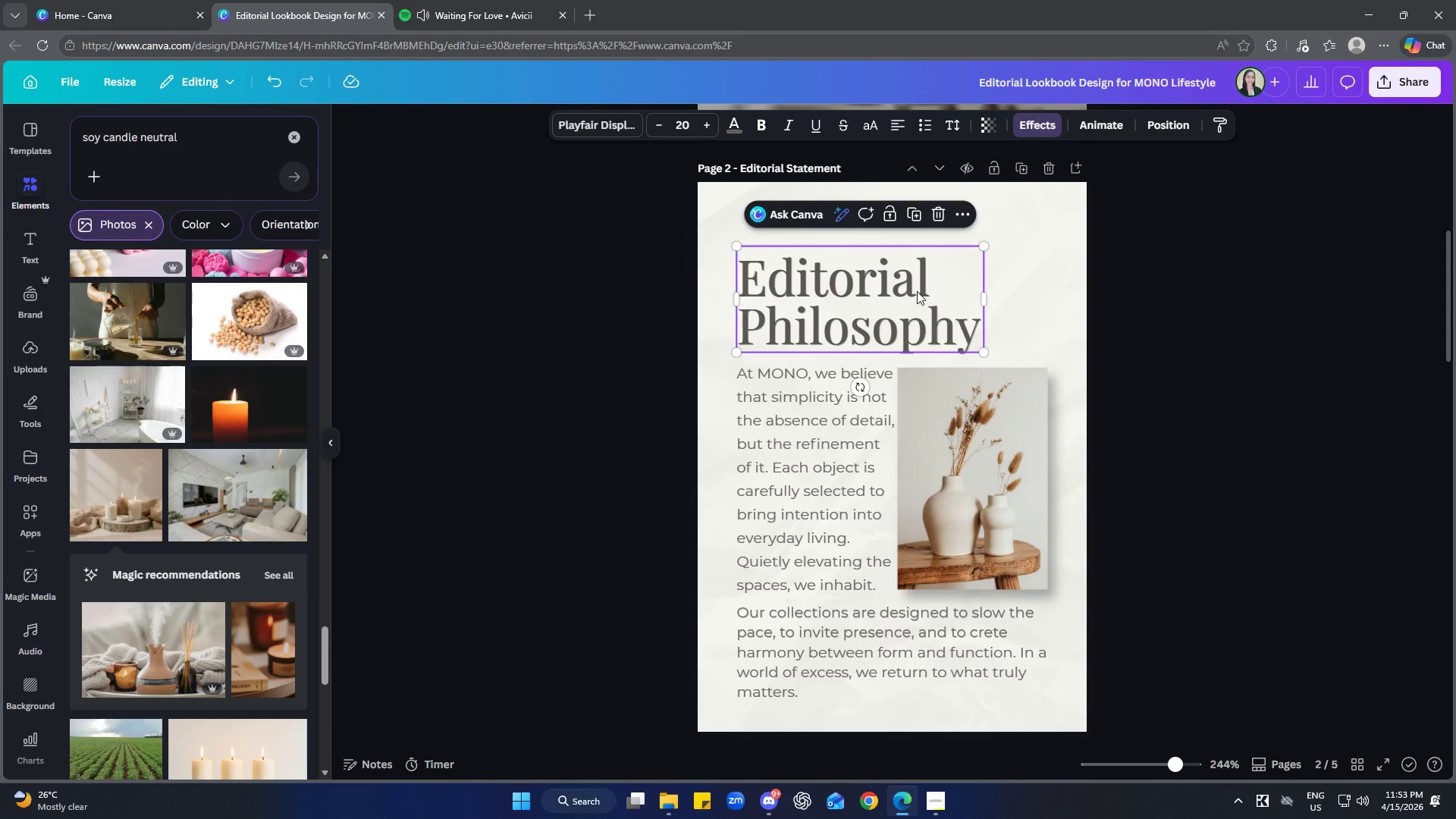 
key(ArrowUp)
 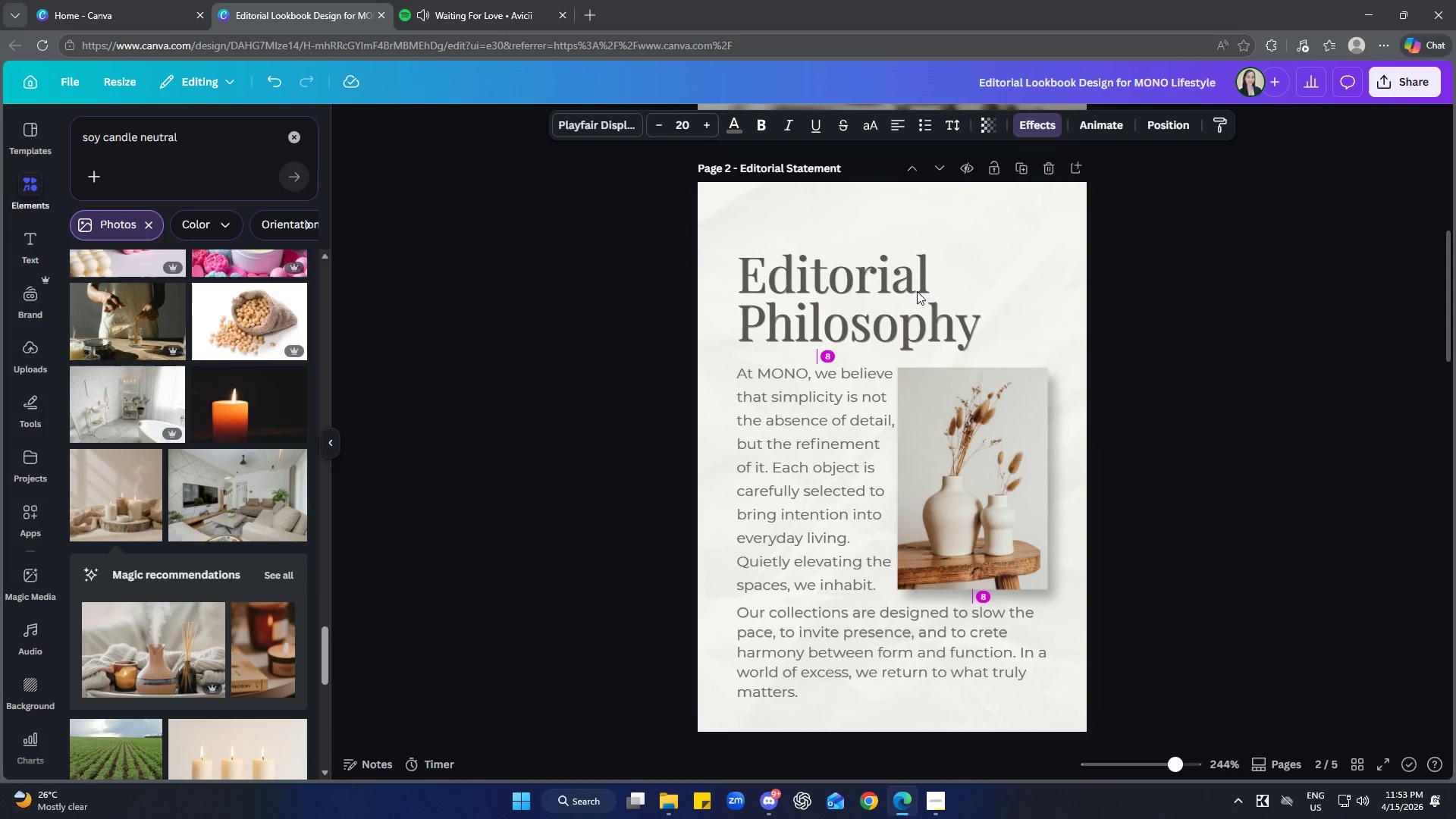 
key(ArrowUp)
 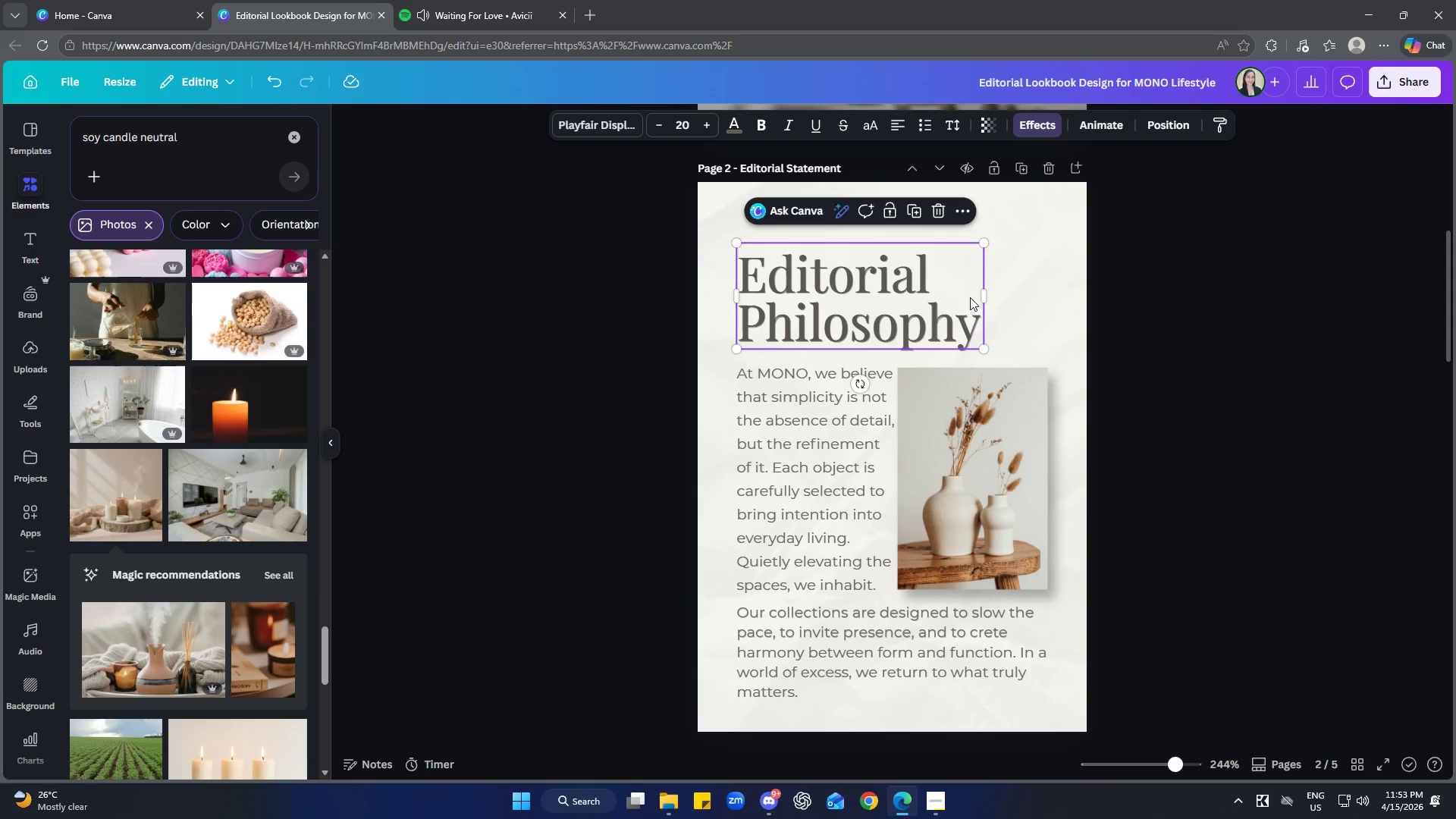 
left_click([1227, 328])
 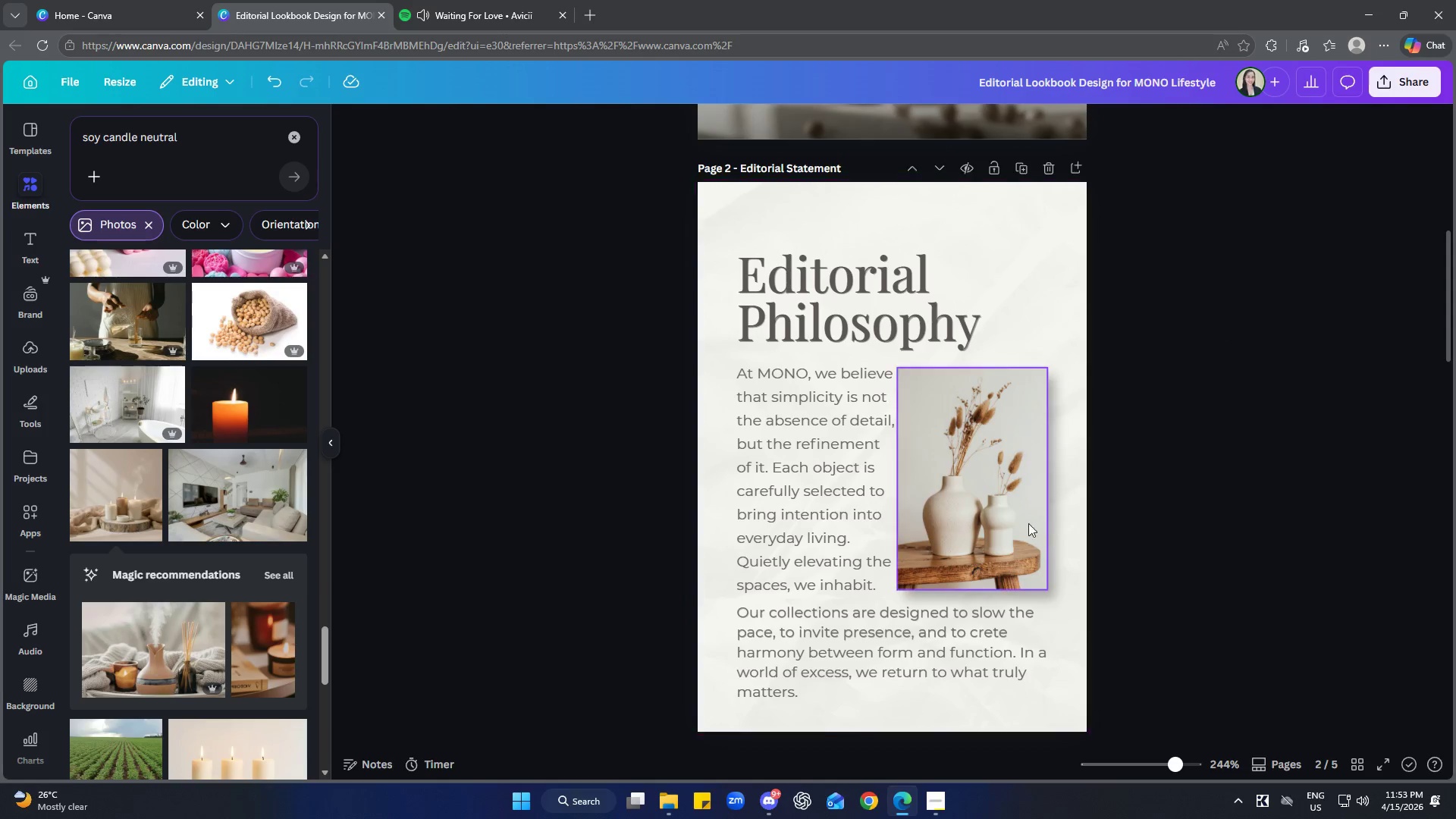 
left_click([970, 489])
 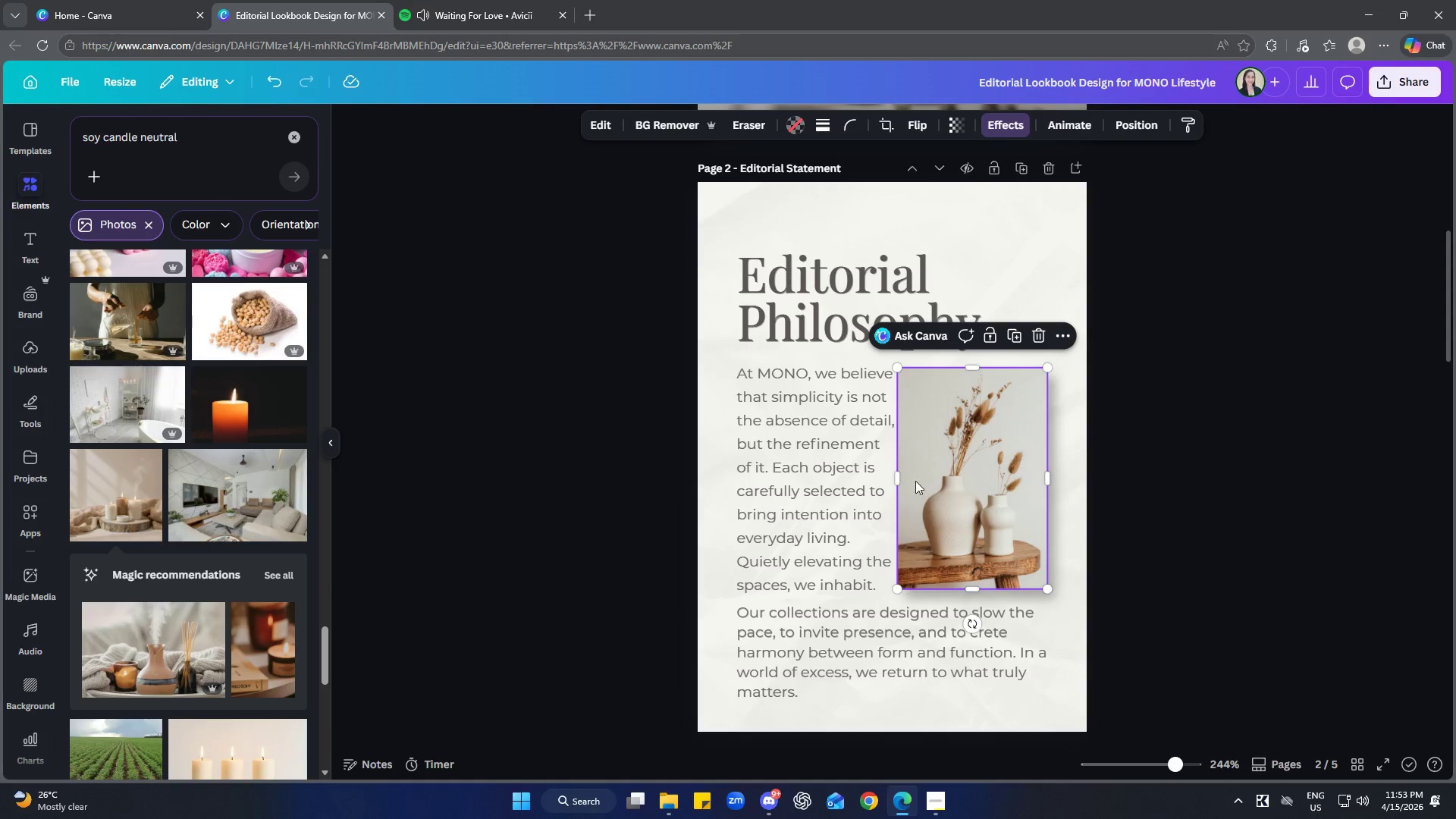 
left_click_drag(start_coordinate=[900, 477], to_coordinate=[910, 476])
 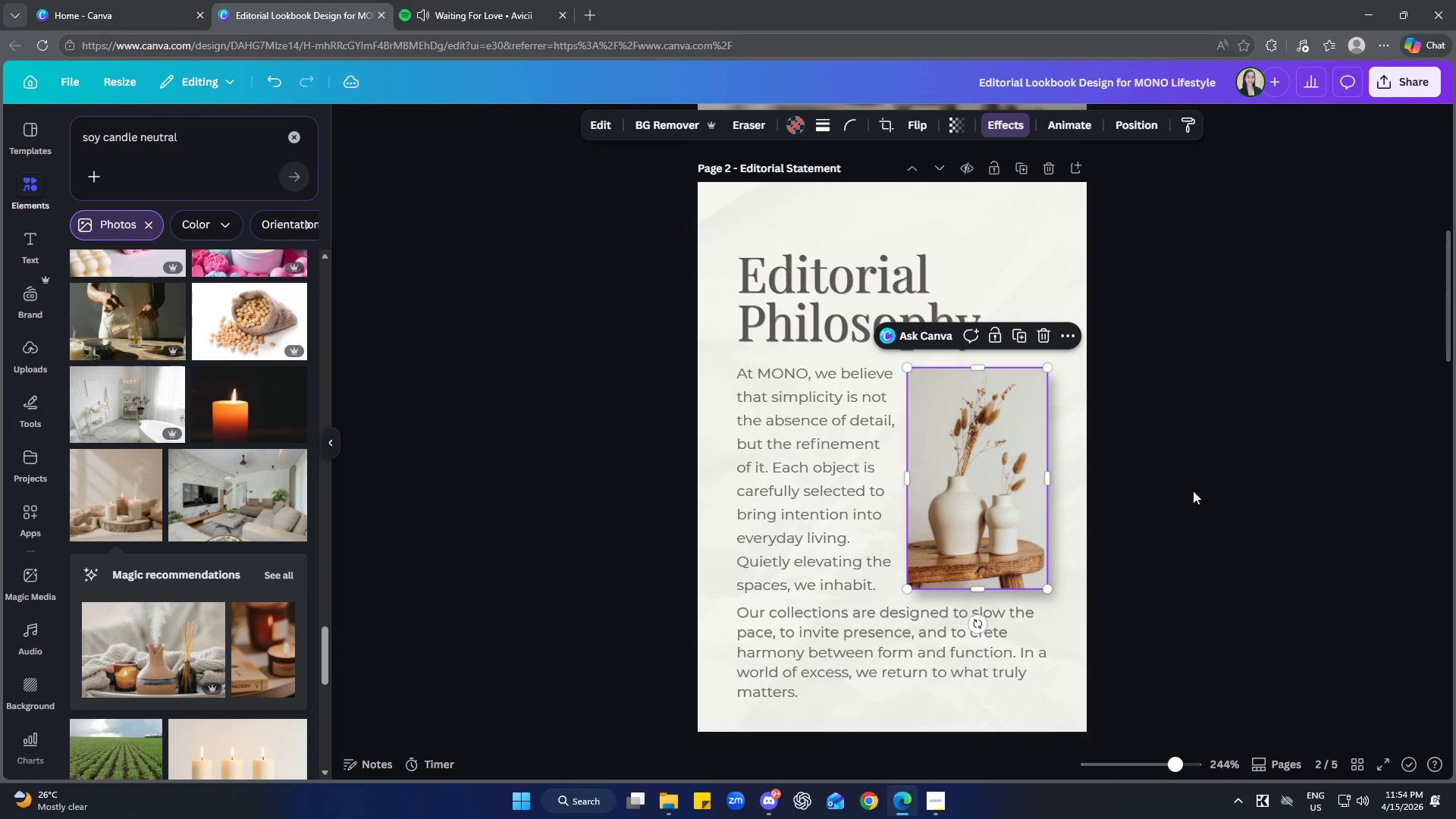 
left_click([1229, 493])
 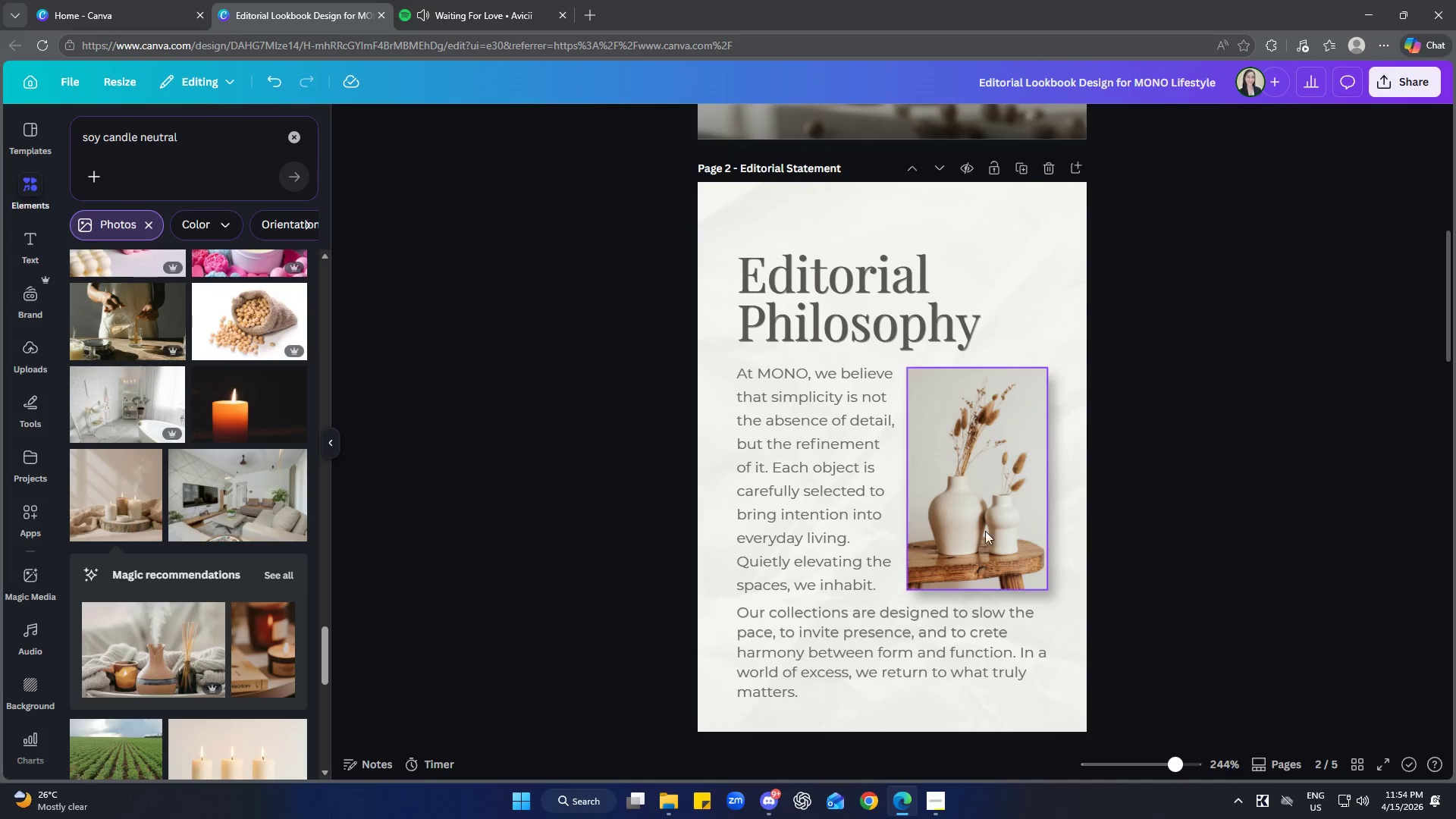 
double_click([963, 509])
 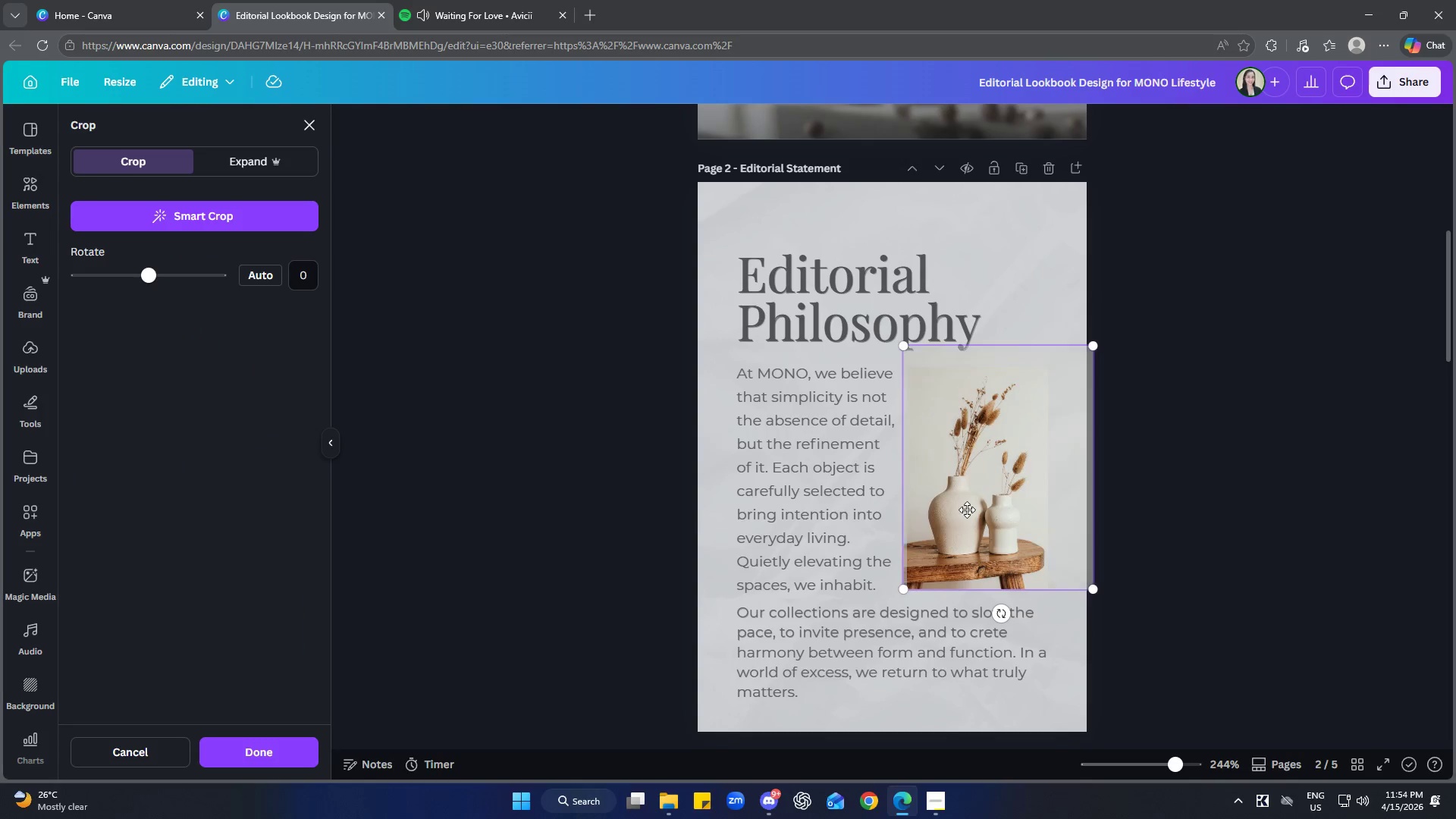 
left_click_drag(start_coordinate=[968, 508], to_coordinate=[986, 505])
 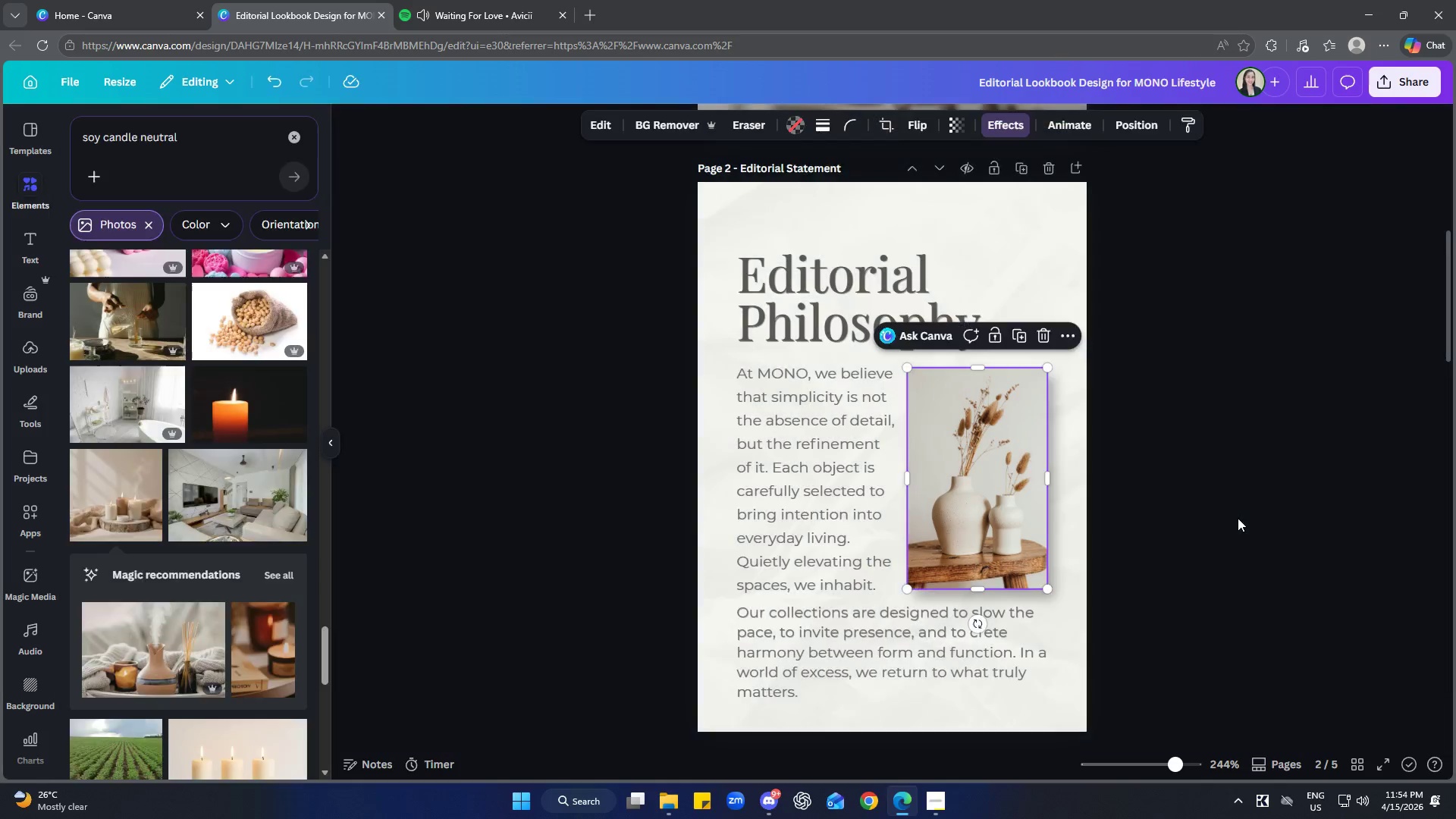 
double_click([1238, 518])
 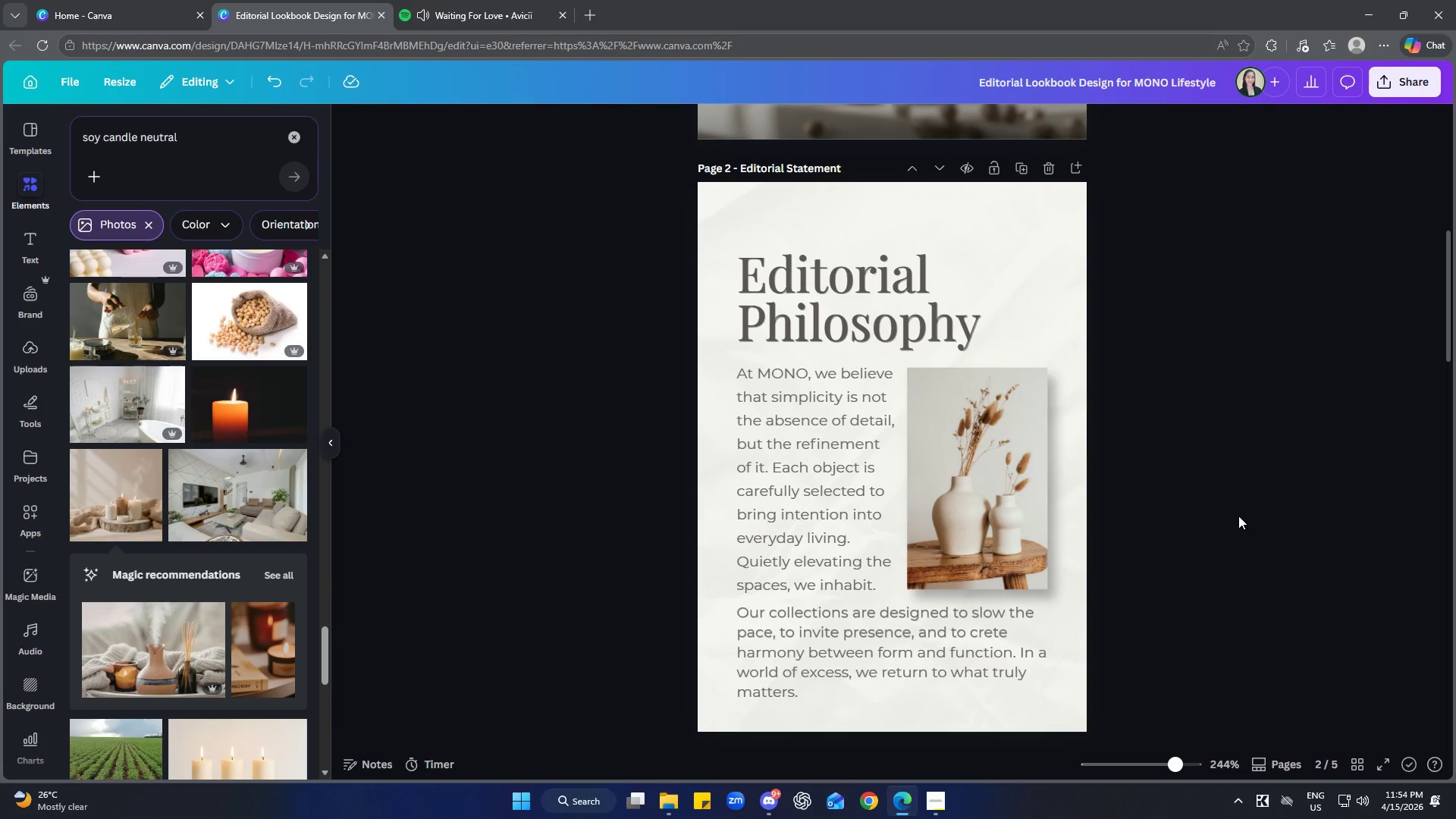 
scroll: coordinate [1260, 459], scroll_direction: down, amount: 1.0
 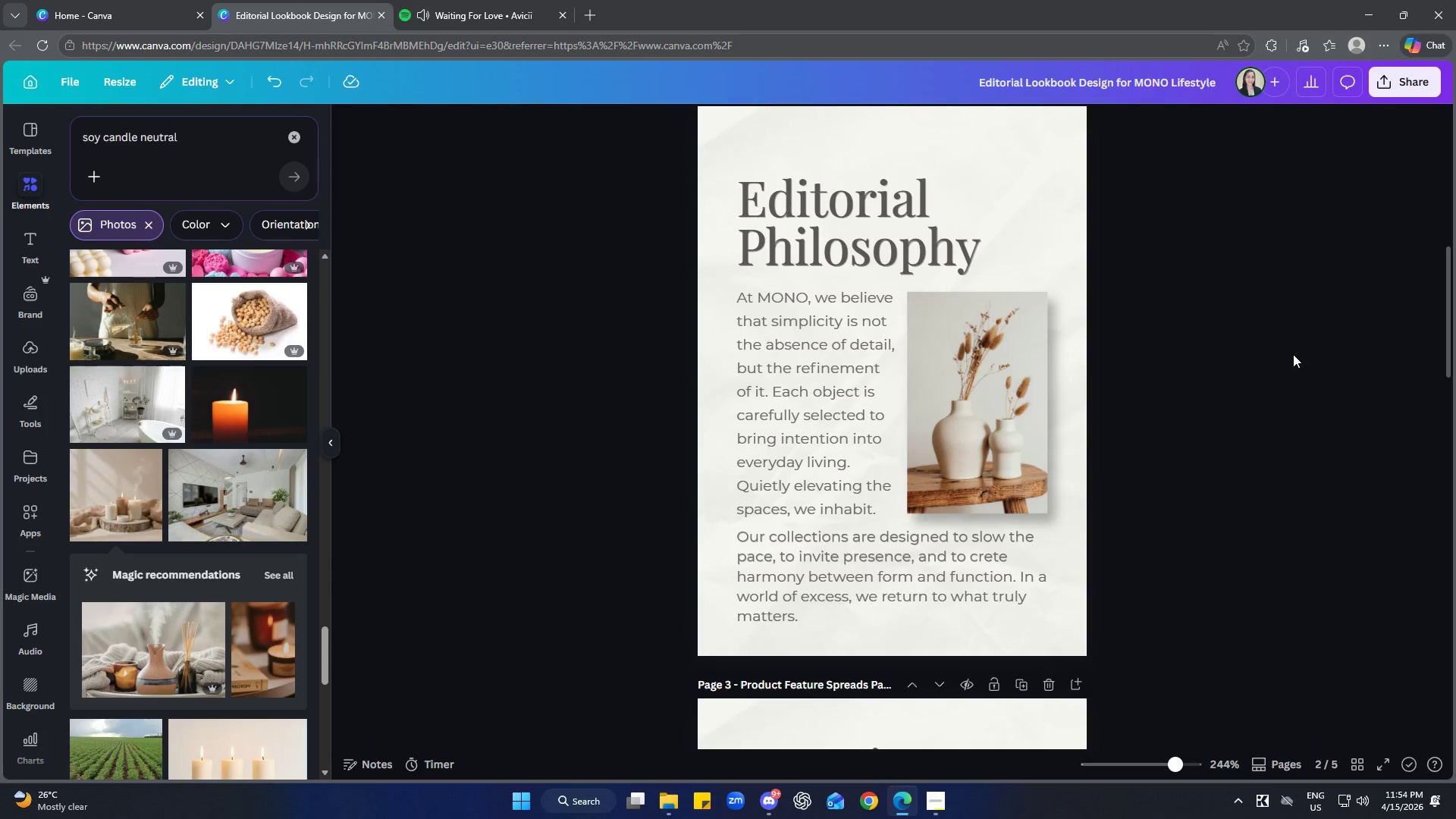 
scroll: coordinate [1335, 364], scroll_direction: none, amount: 0.0
 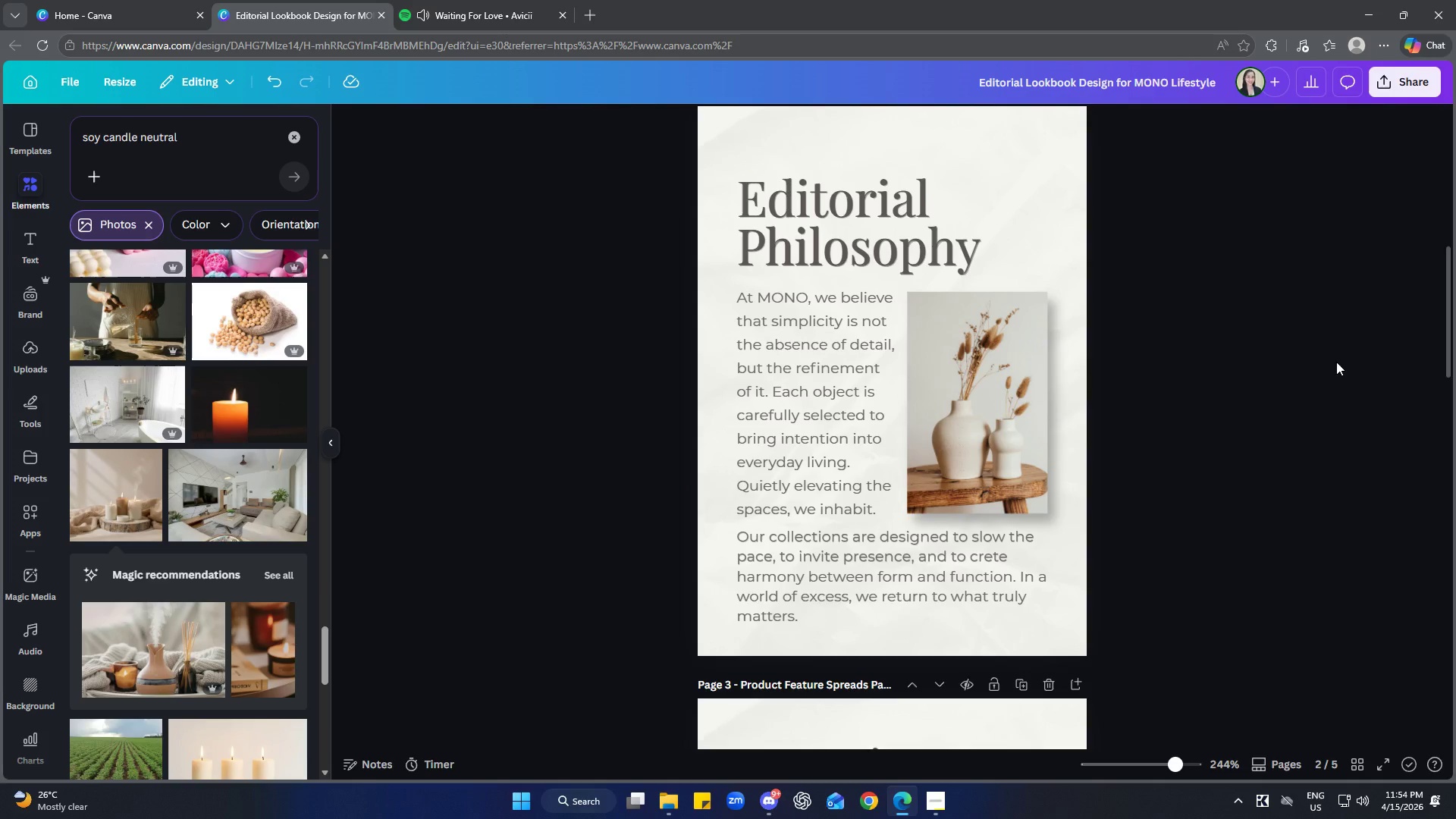 
scroll: coordinate [1337, 357], scroll_direction: down, amount: 6.0
 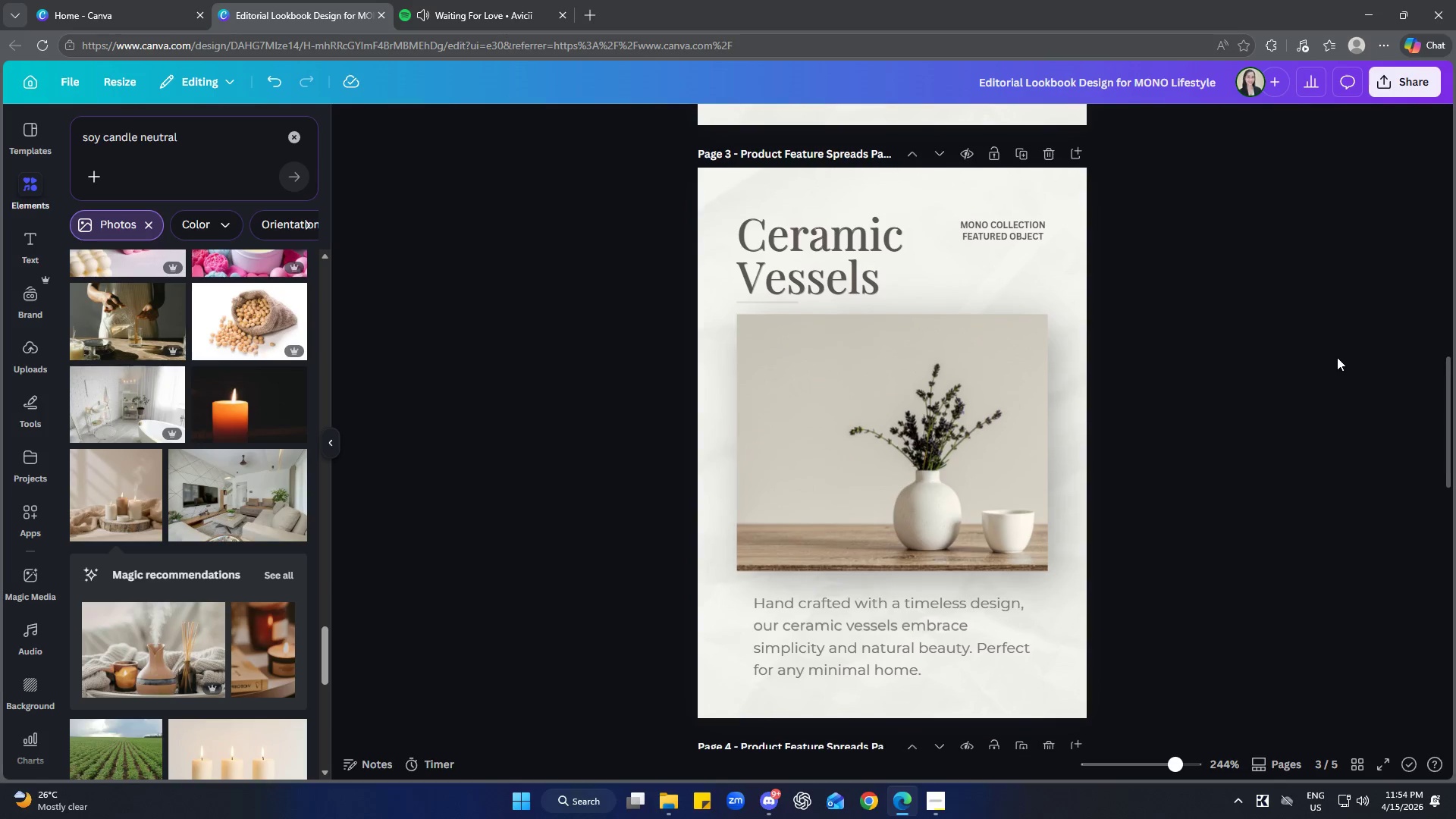 
scroll: coordinate [1339, 355], scroll_direction: up, amount: 6.0
 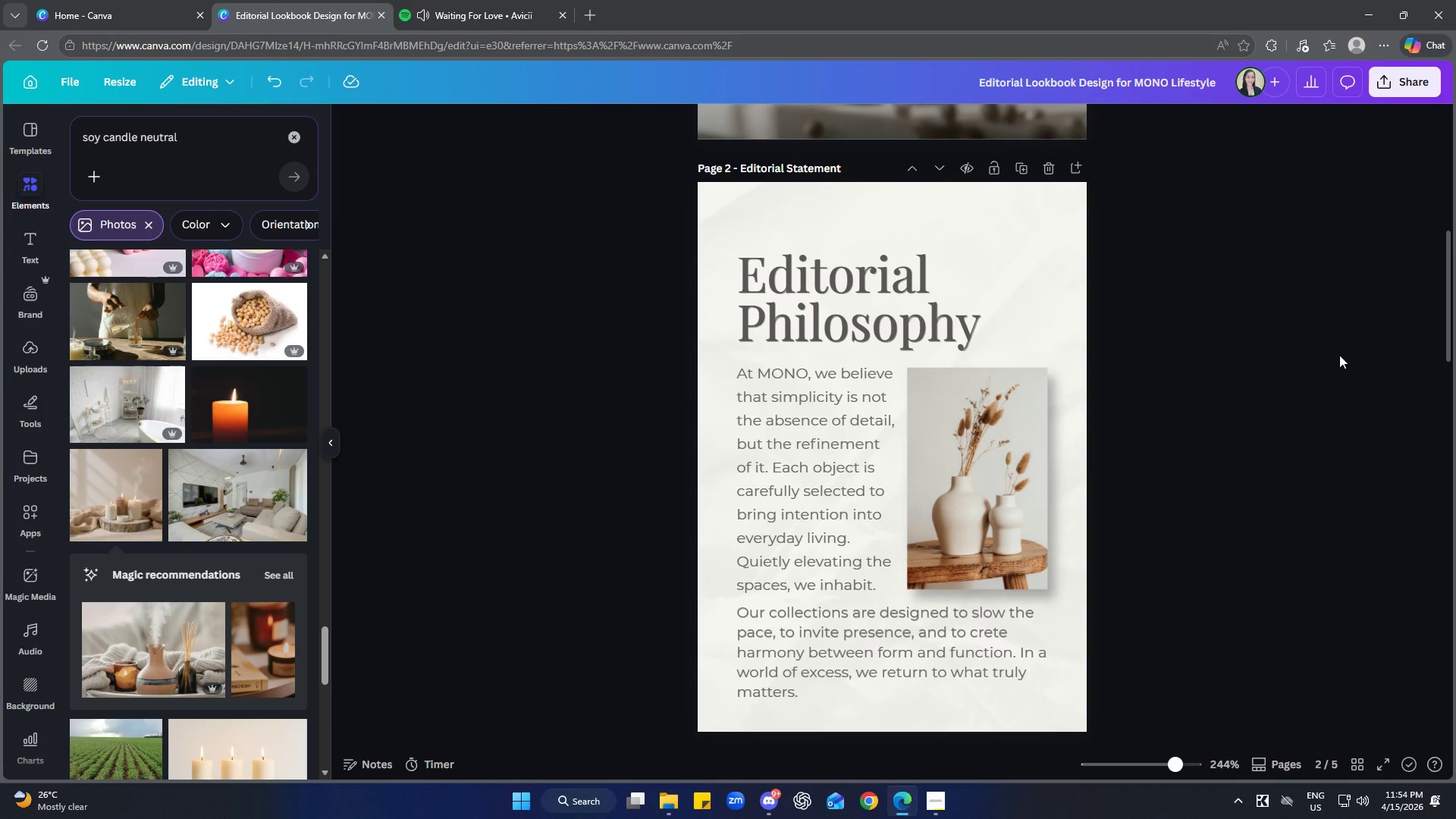 
scroll: coordinate [1339, 355], scroll_direction: down, amount: 1.0
 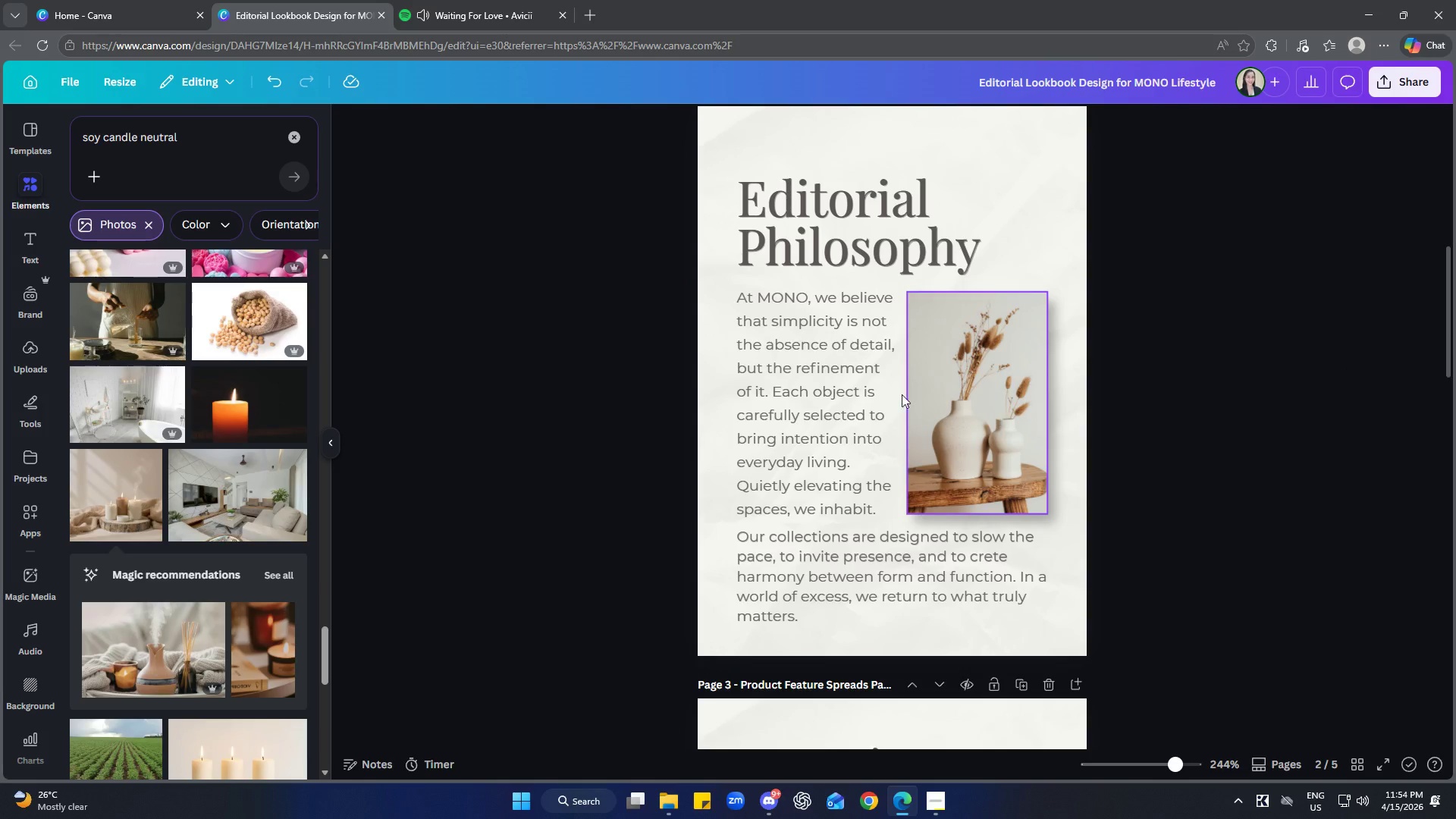 
left_click([836, 375])
 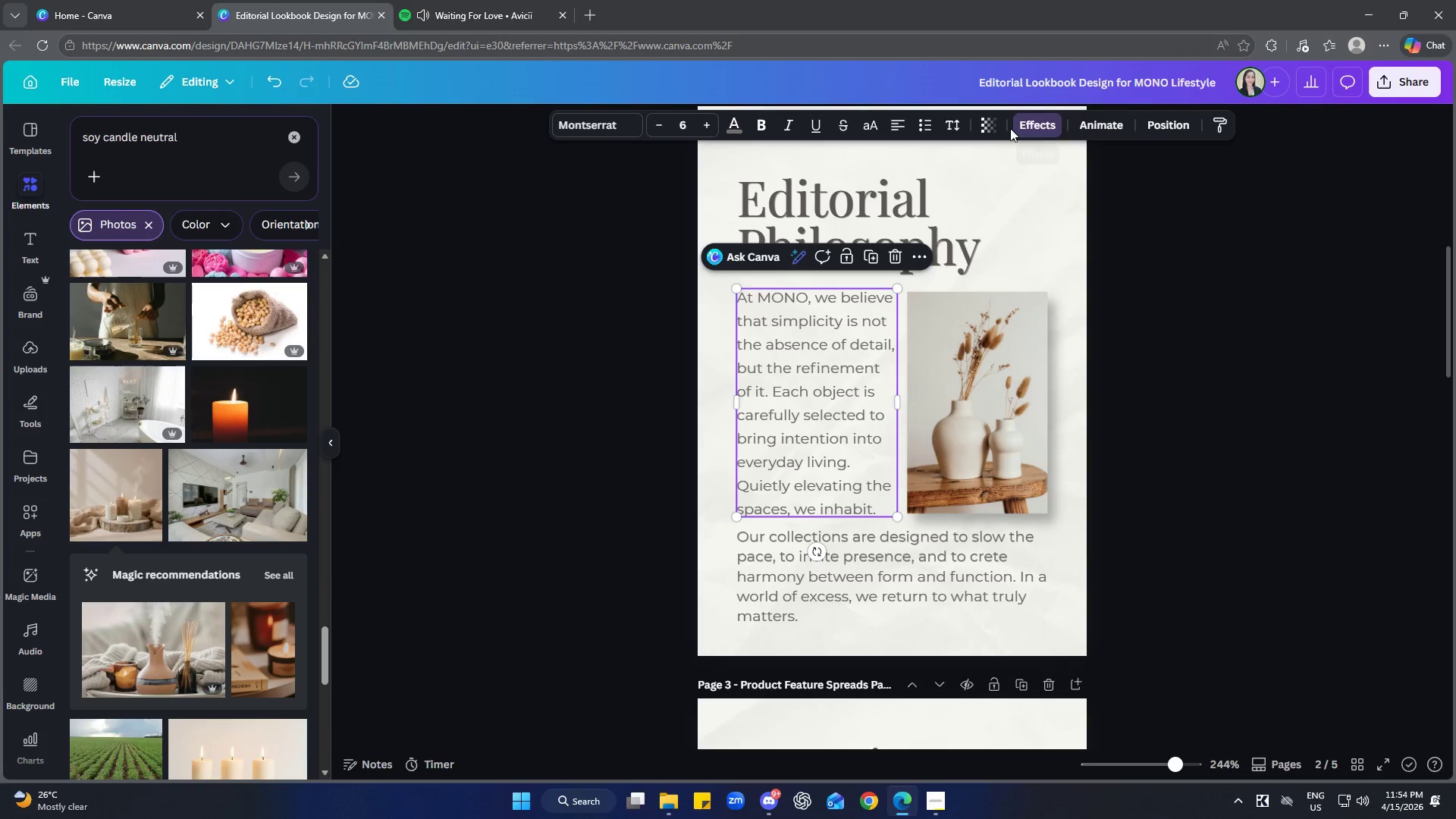 
left_click([949, 125])
 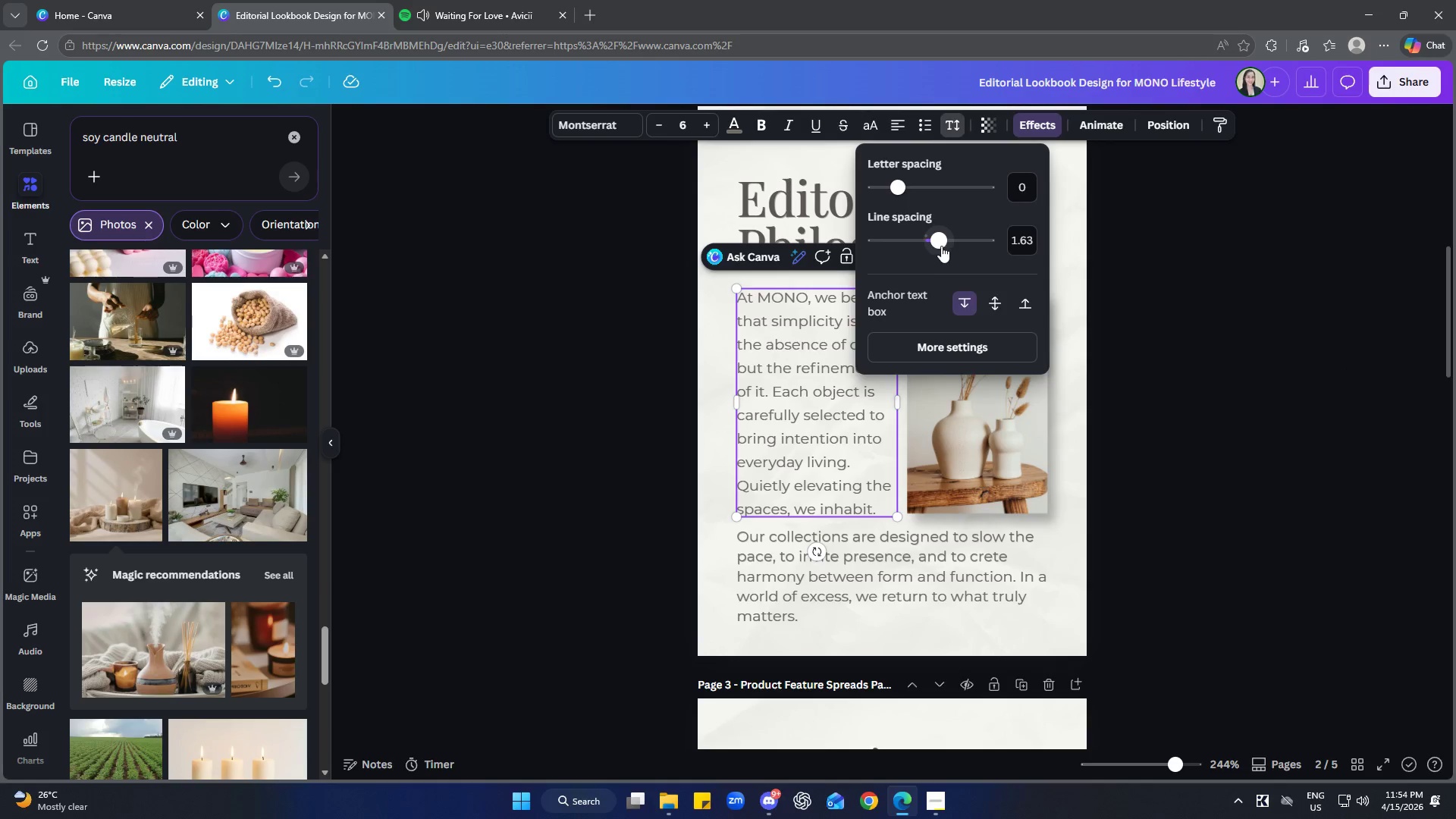 
left_click_drag(start_coordinate=[940, 242], to_coordinate=[931, 241])
 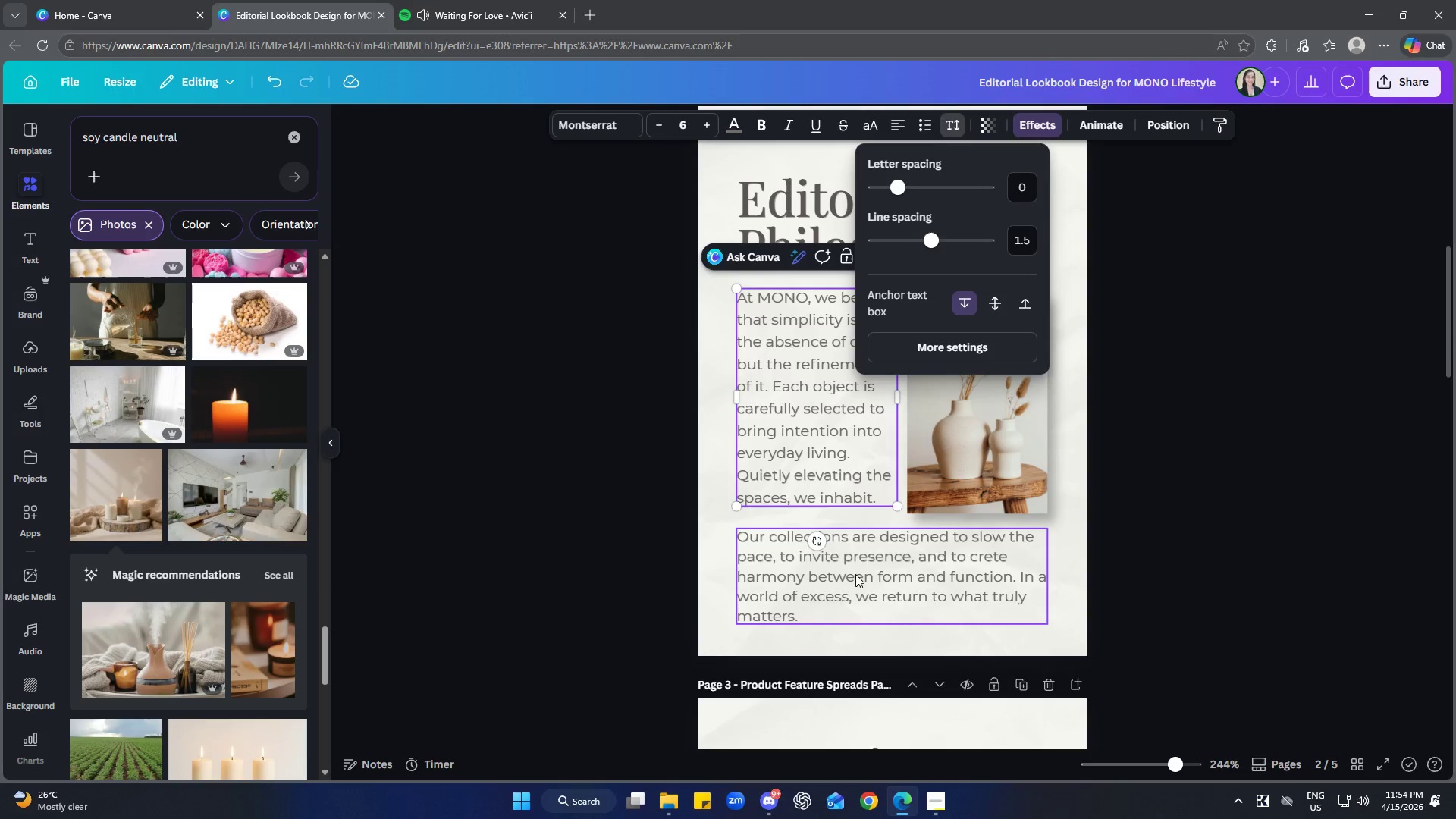 
left_click([860, 575])
 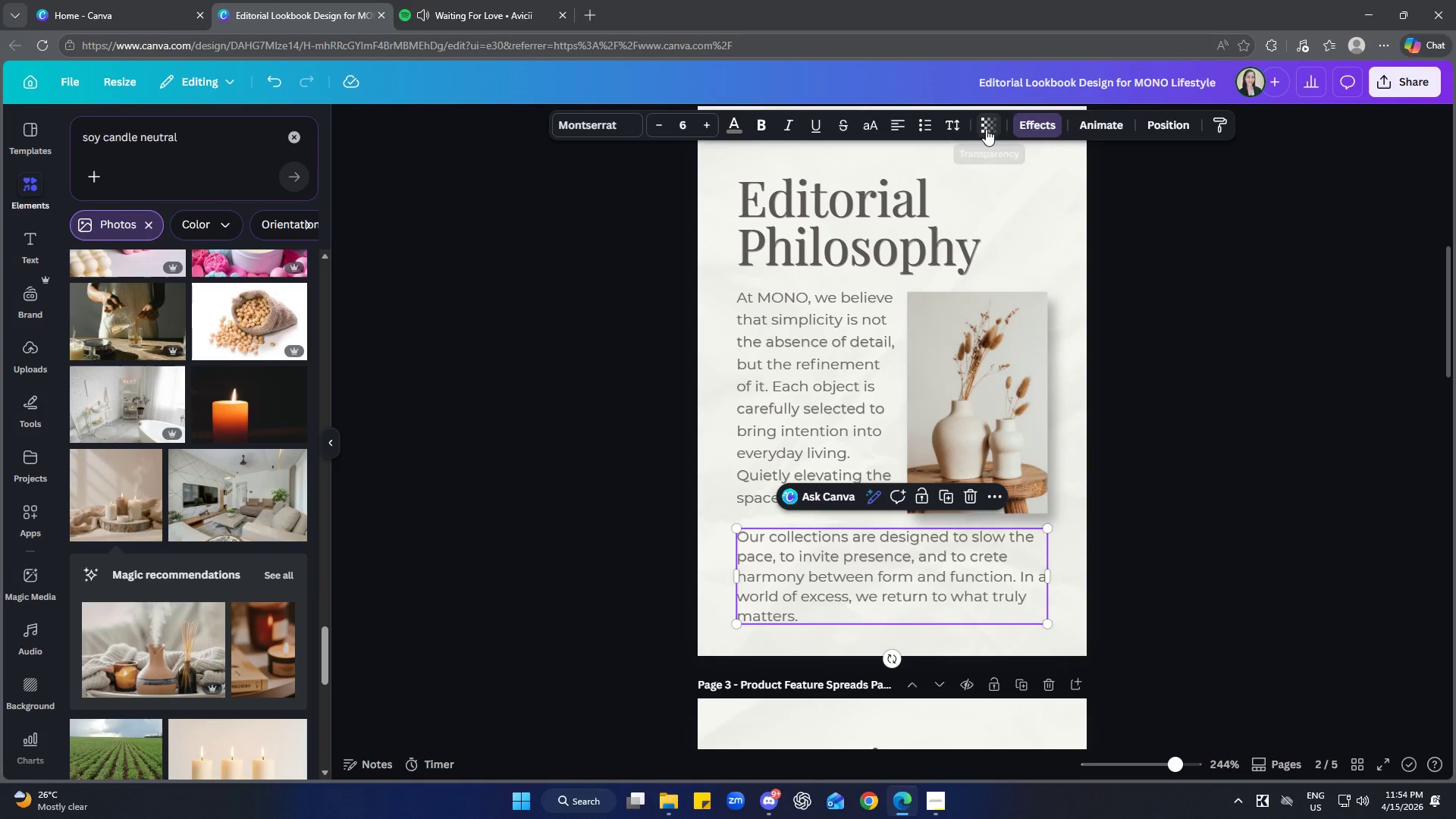 
left_click([956, 129])
 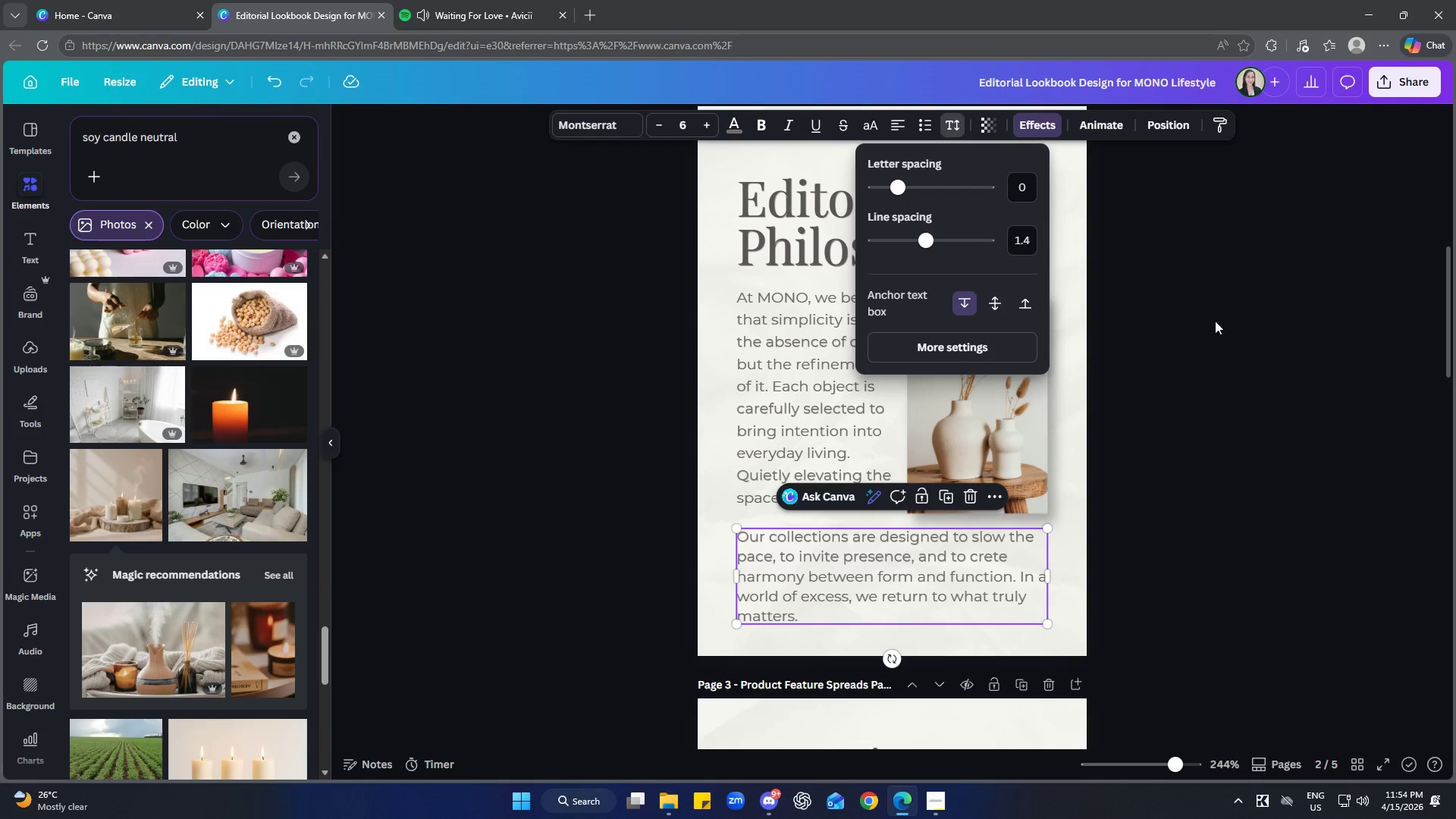 
left_click([1263, 382])
 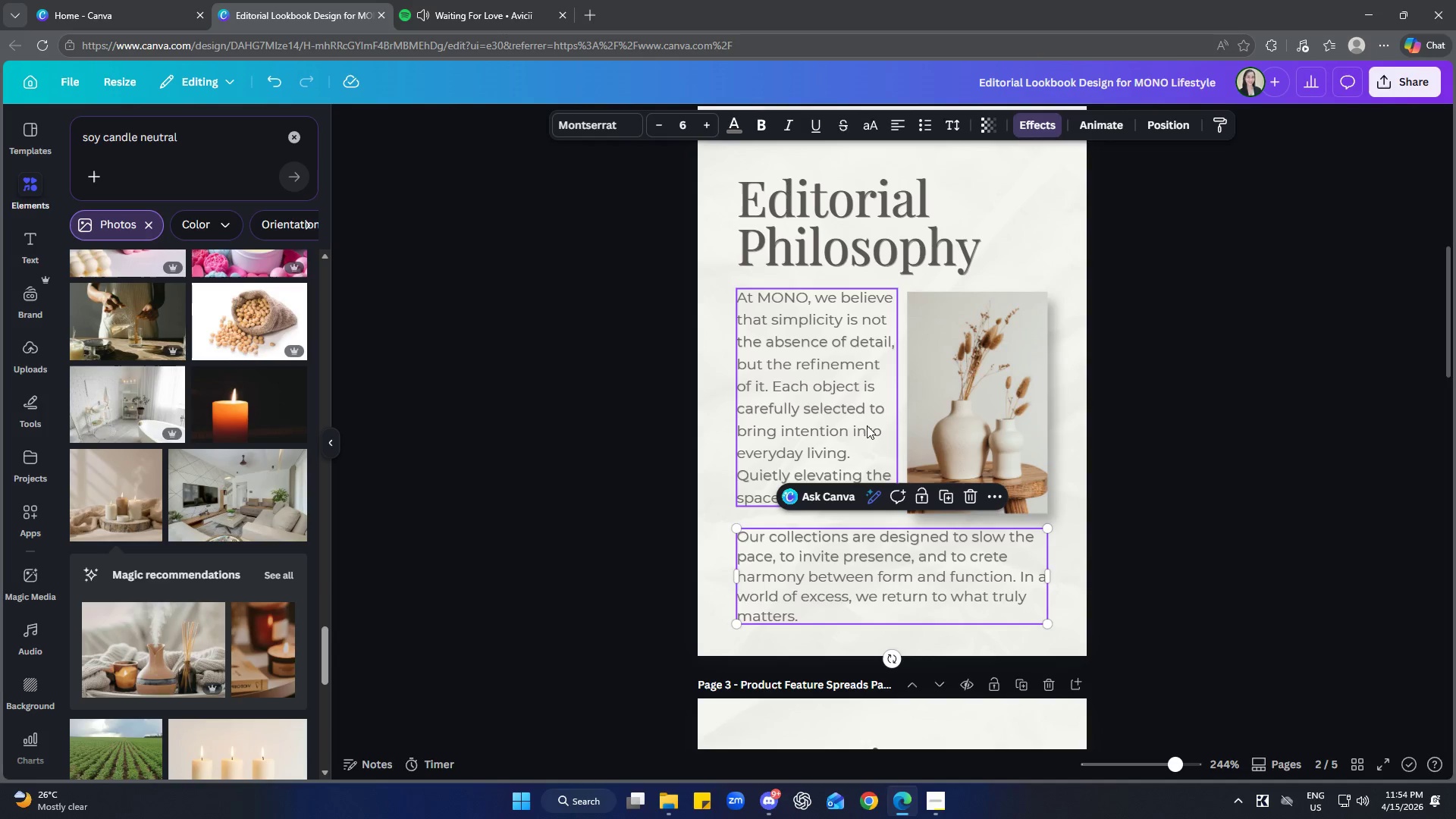 
left_click([805, 403])
 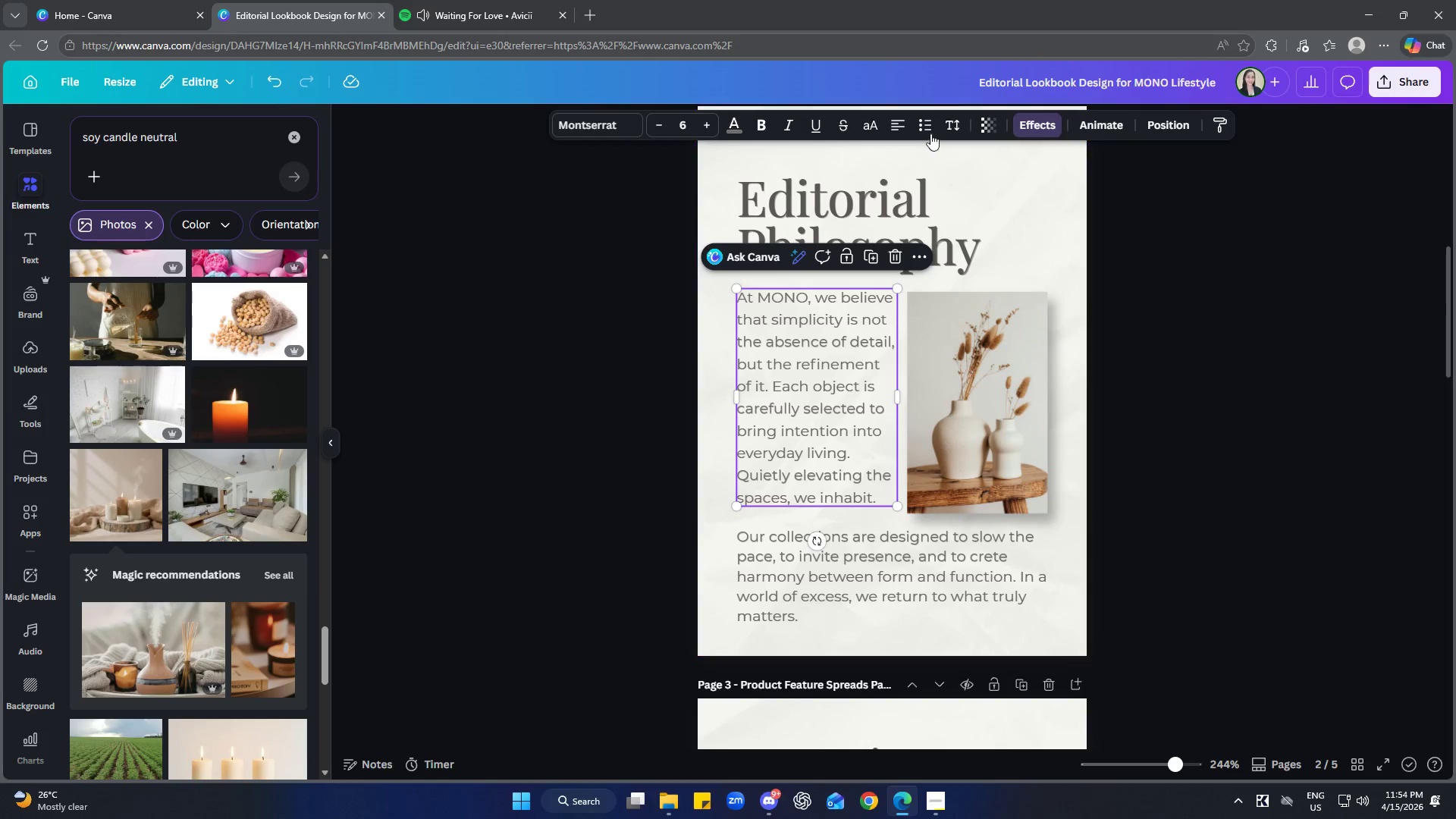 
left_click([946, 129])
 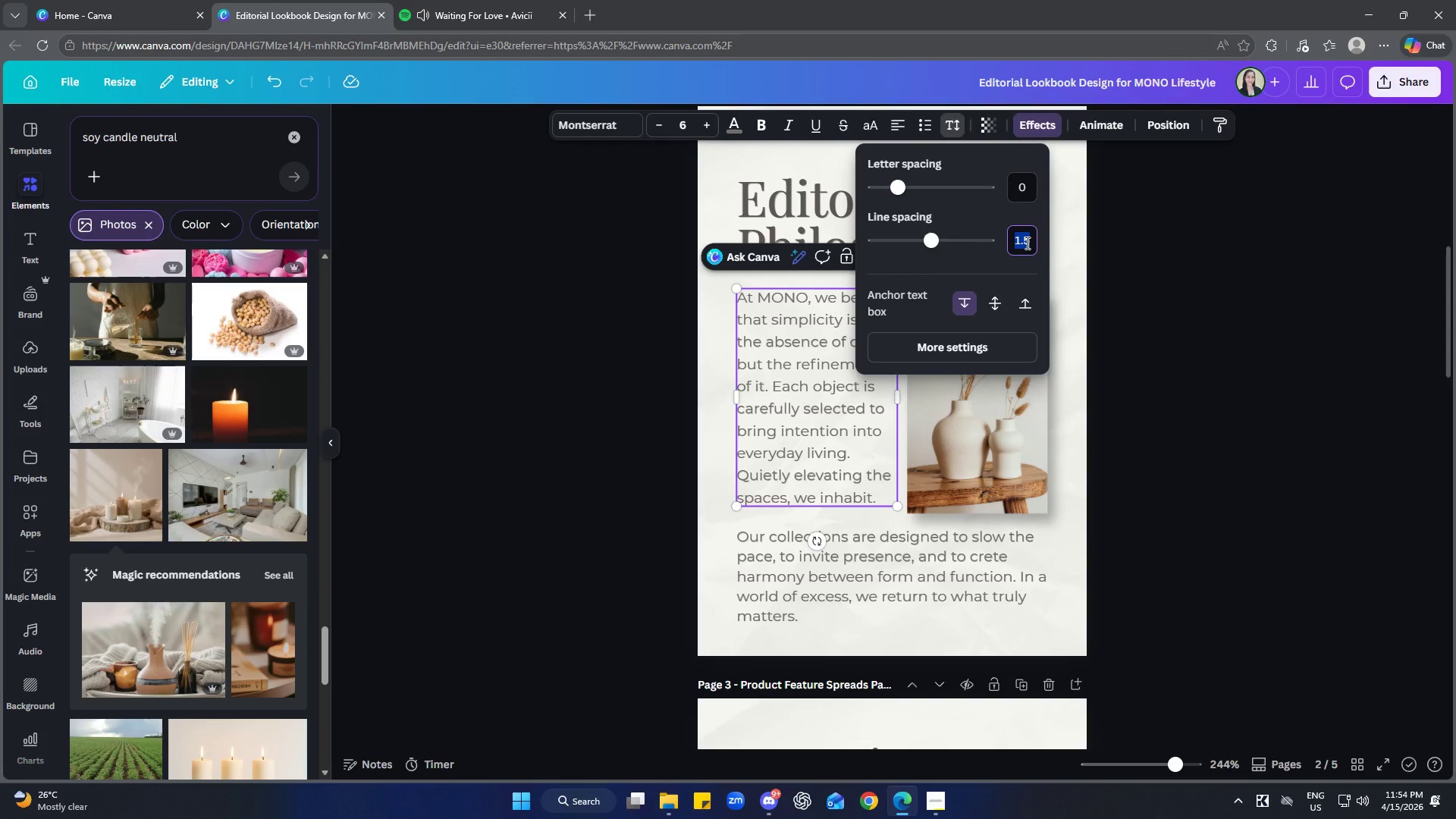 
key(1)
 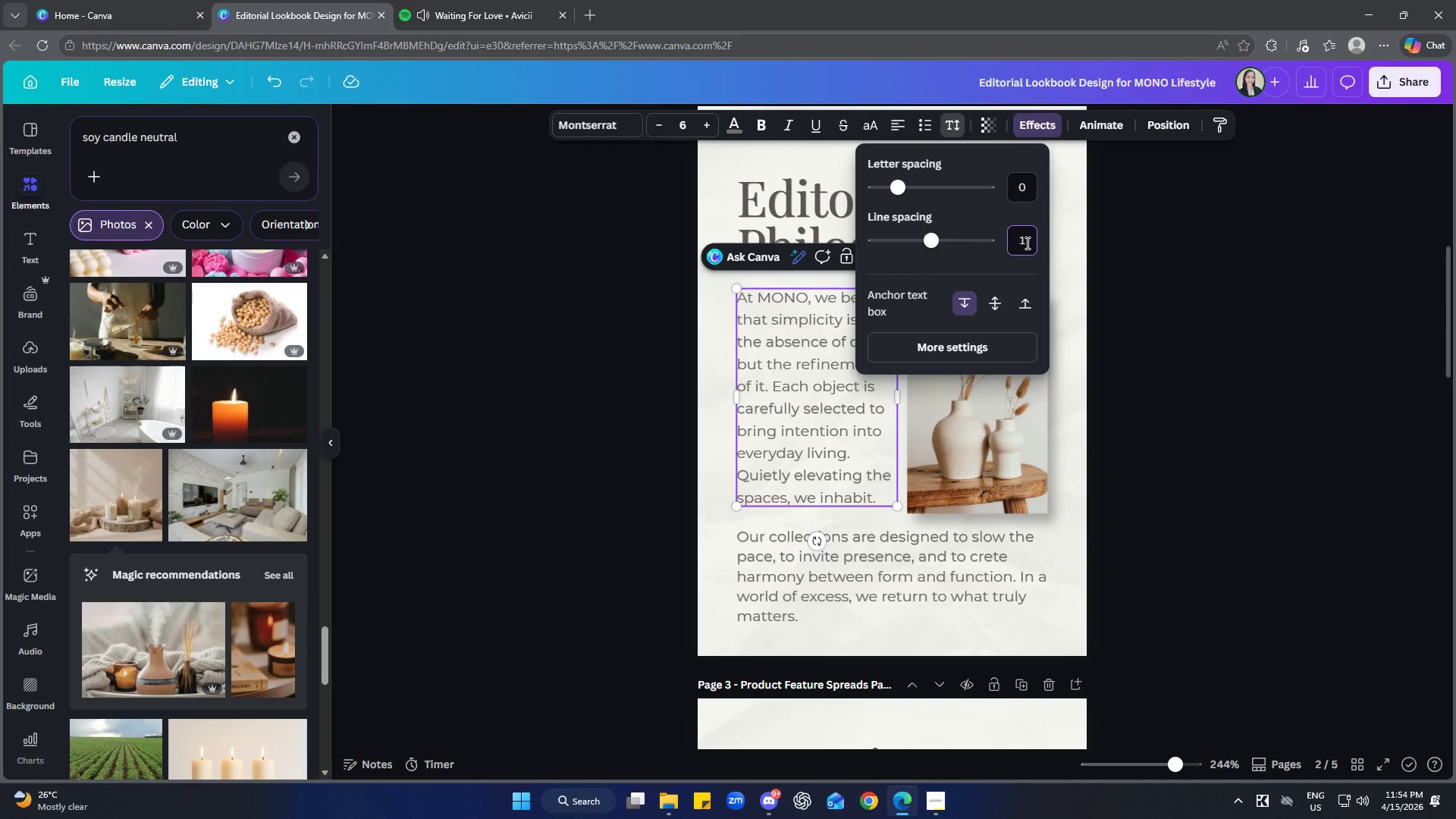 
key(Period)
 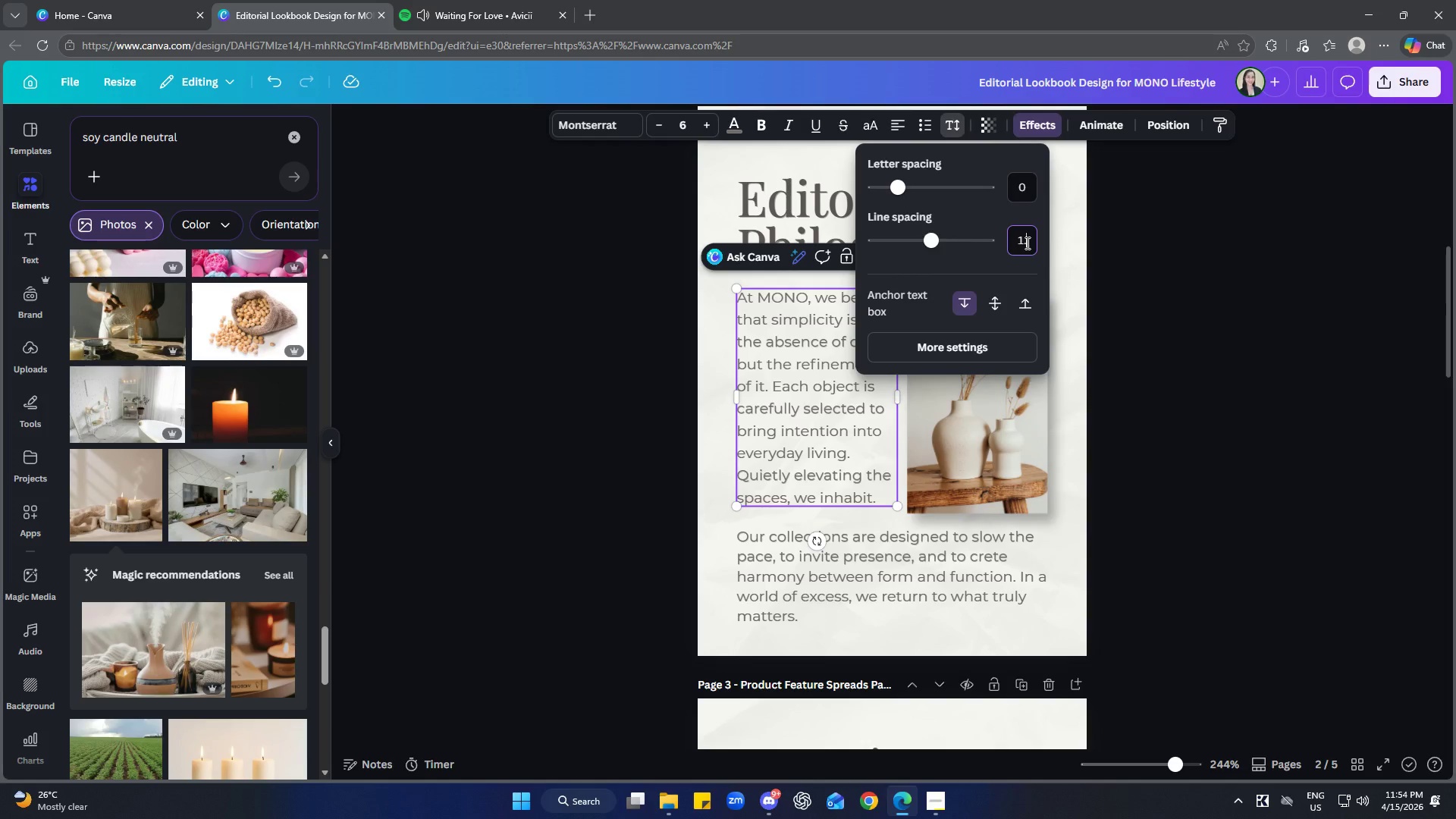 
key(4)
 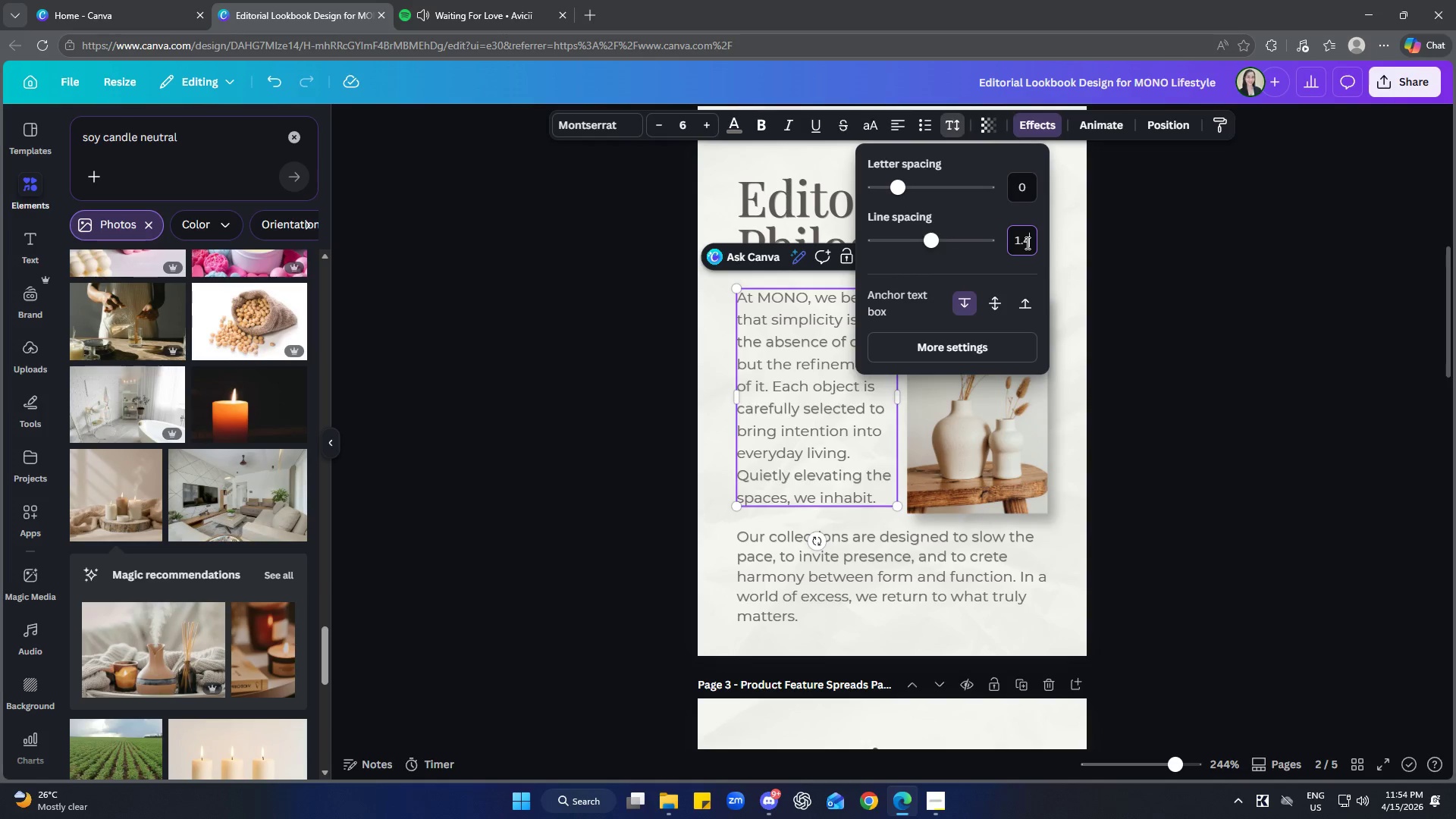 
key(Enter)
 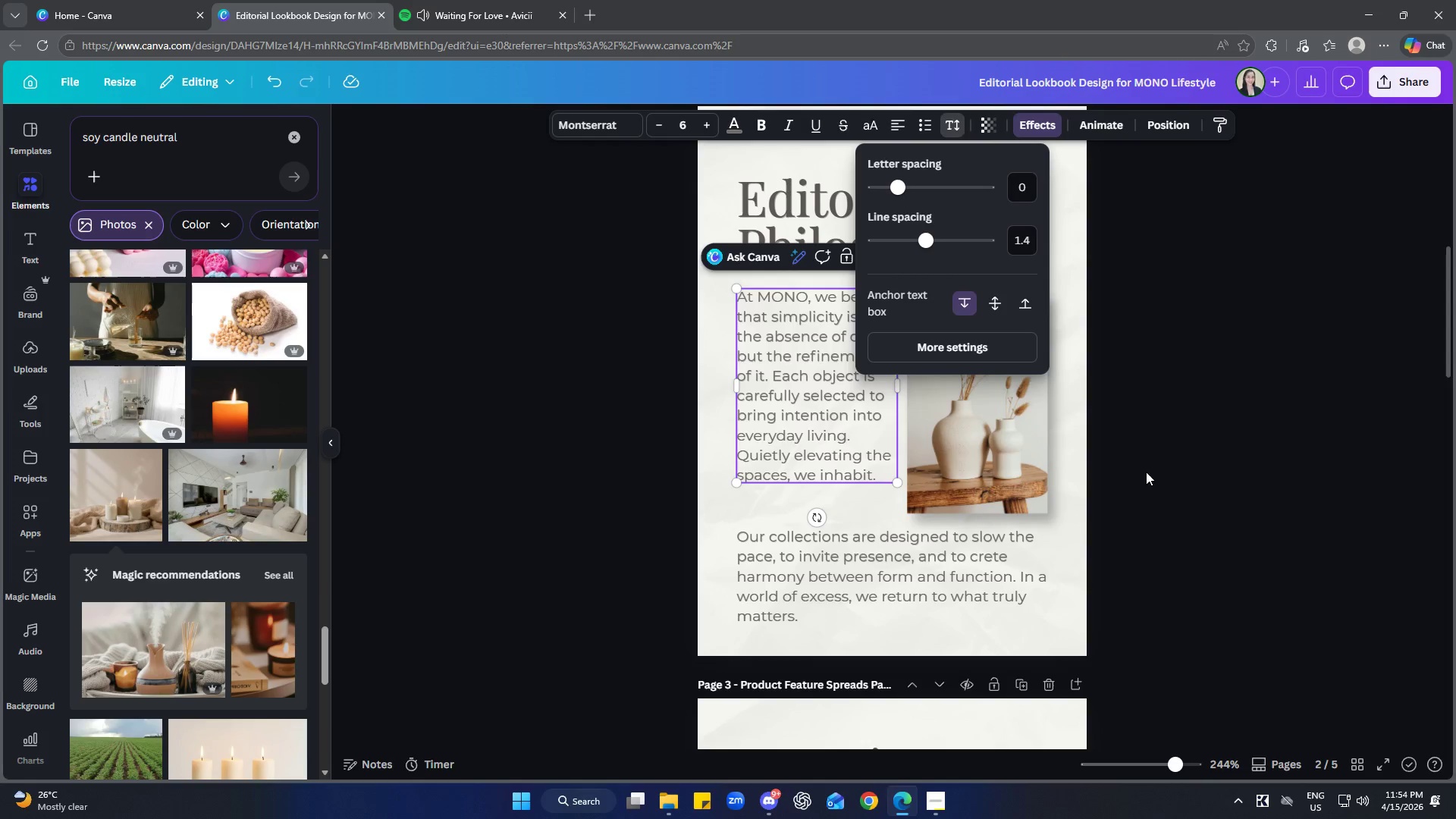 
left_click([1234, 423])
 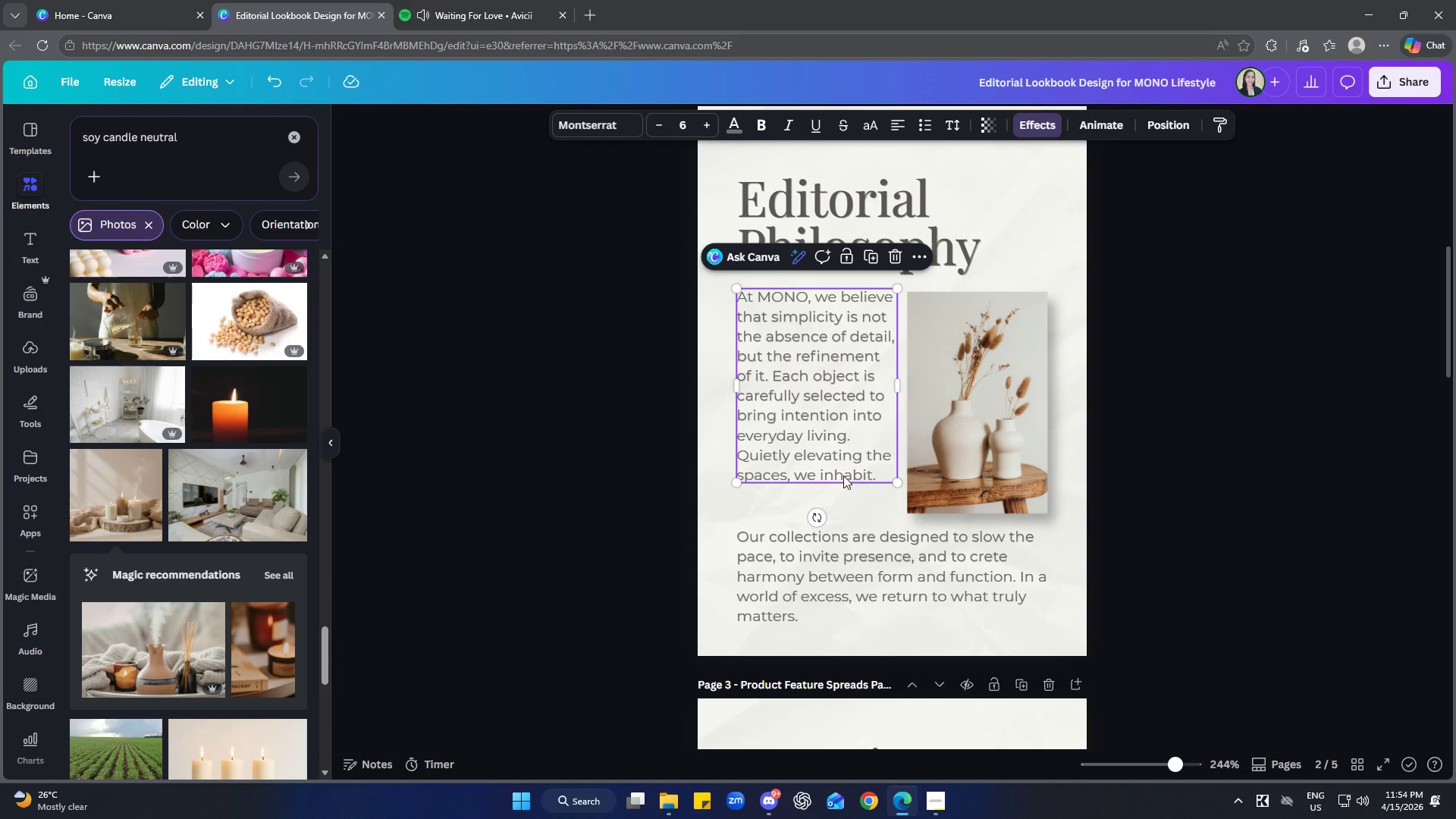 
left_click([842, 454])
 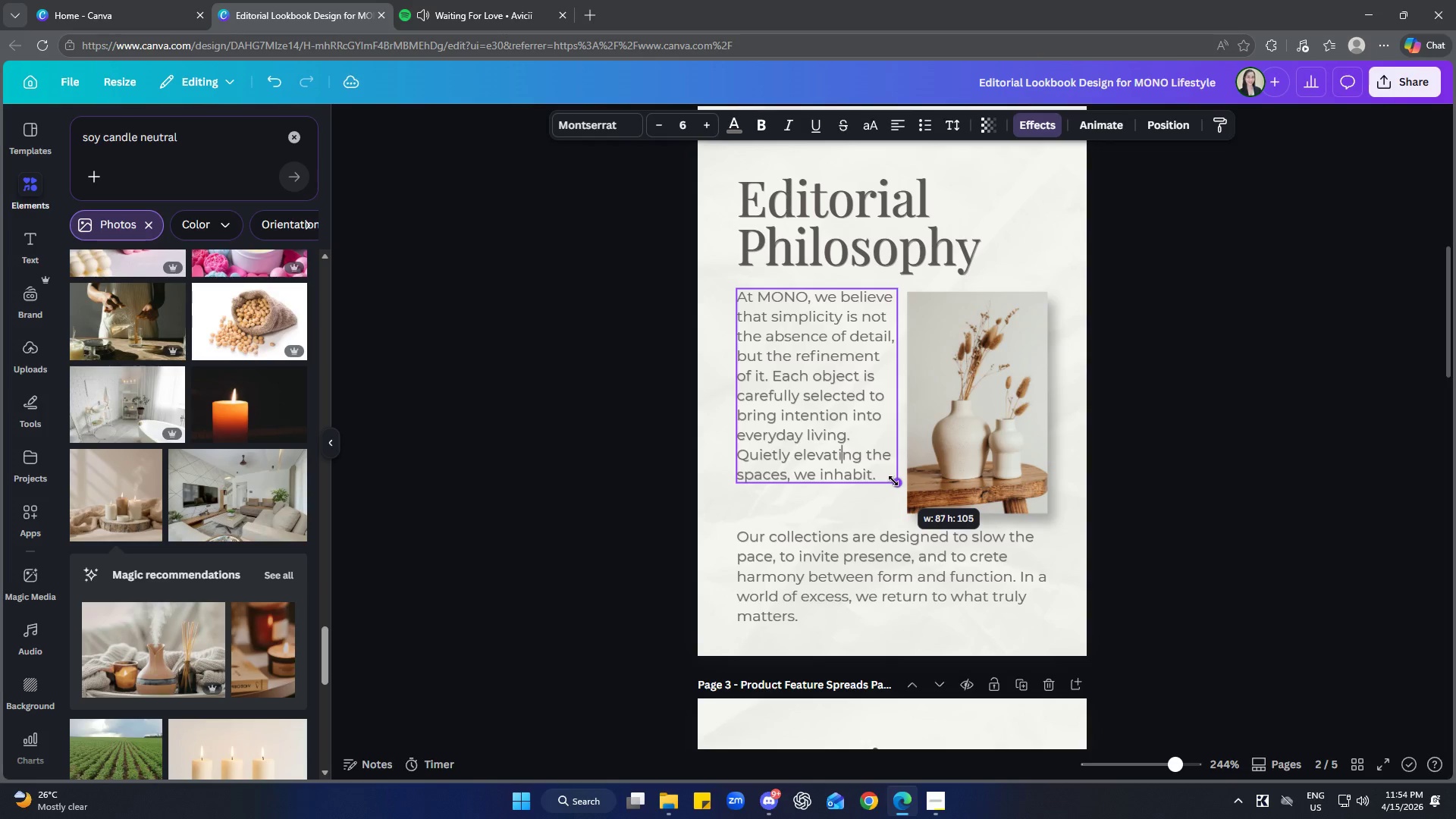 
left_click([1250, 539])
 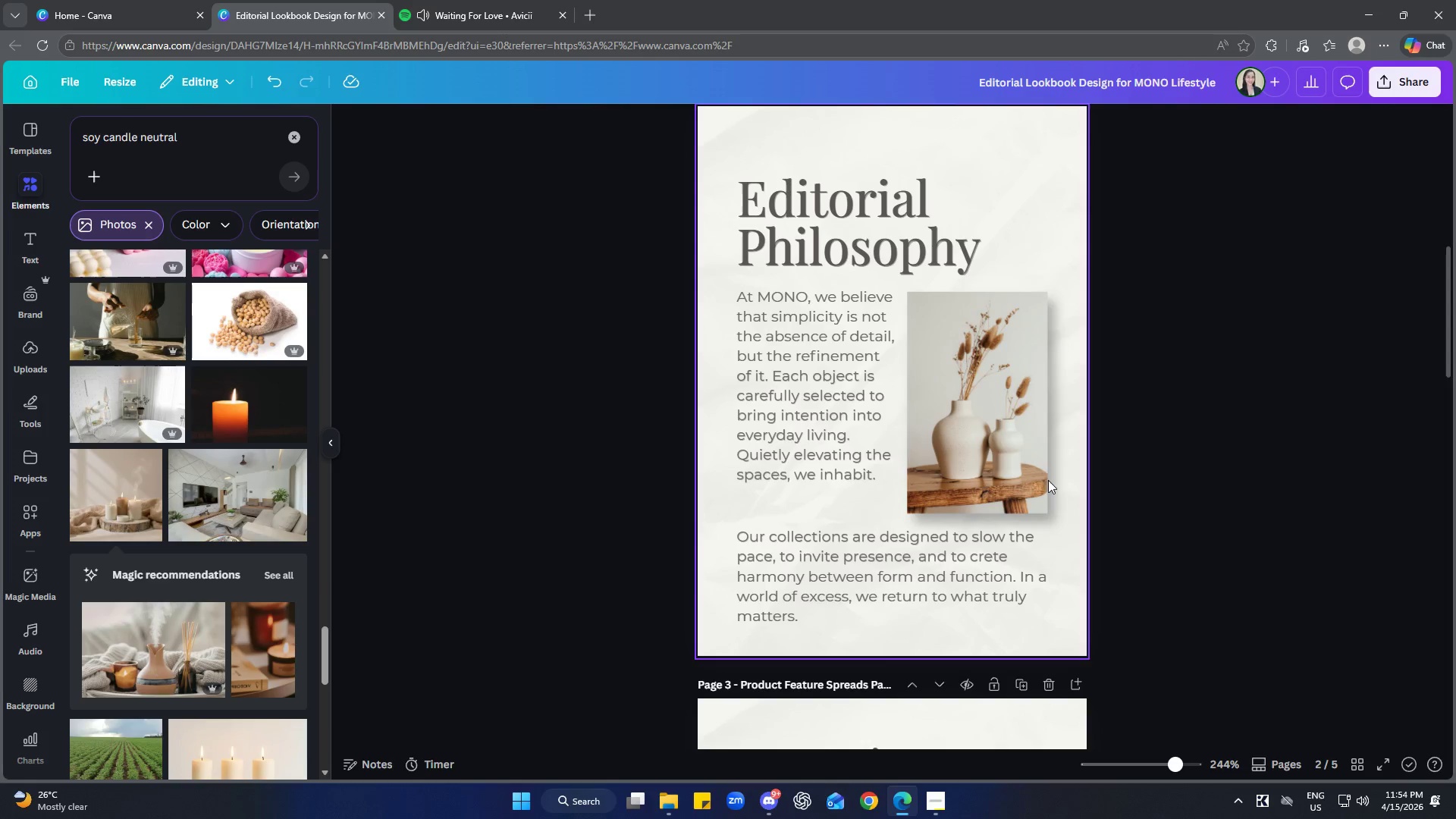 
left_click([1034, 470])
 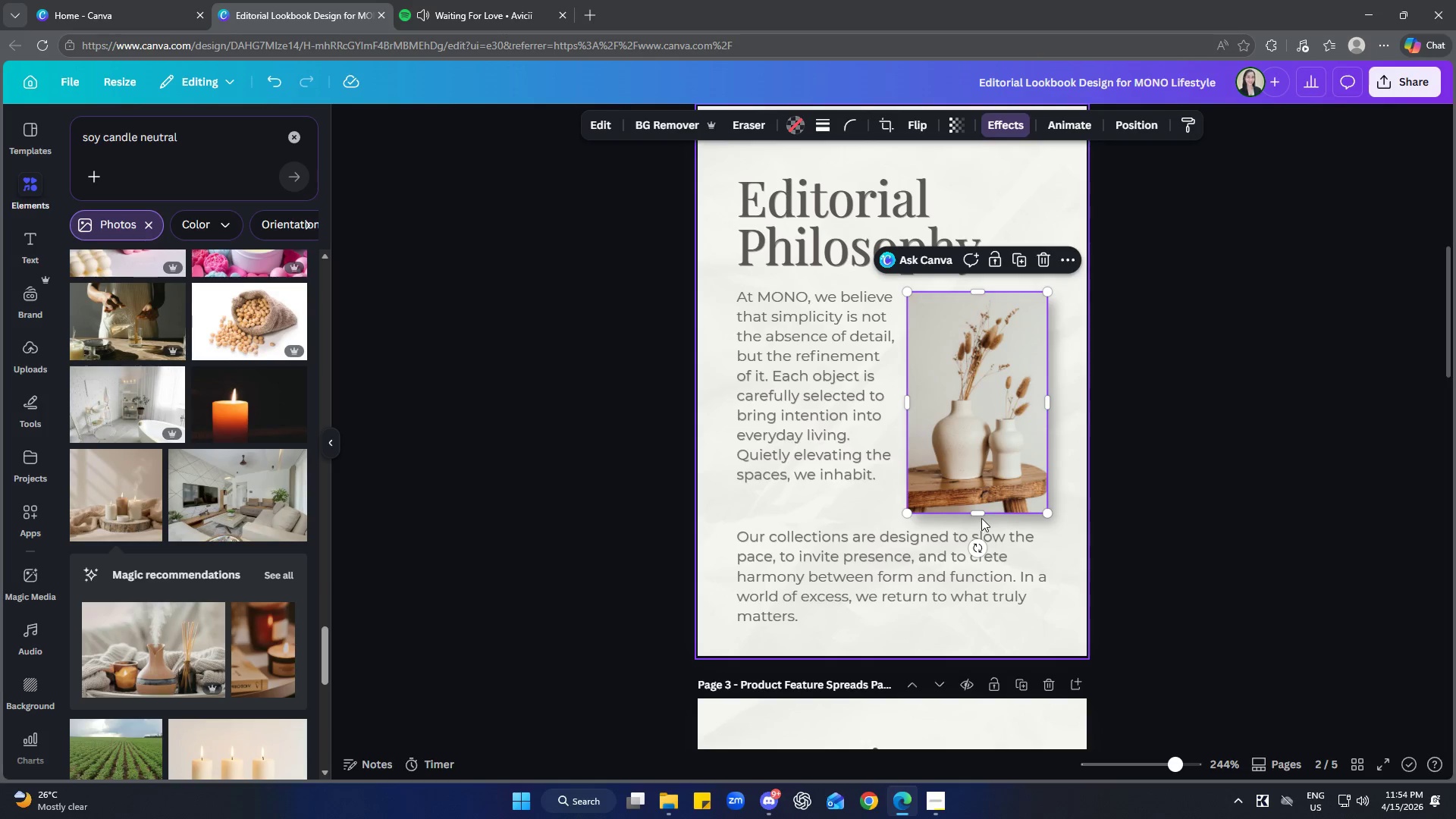 
left_click_drag(start_coordinate=[981, 517], to_coordinate=[981, 485])
 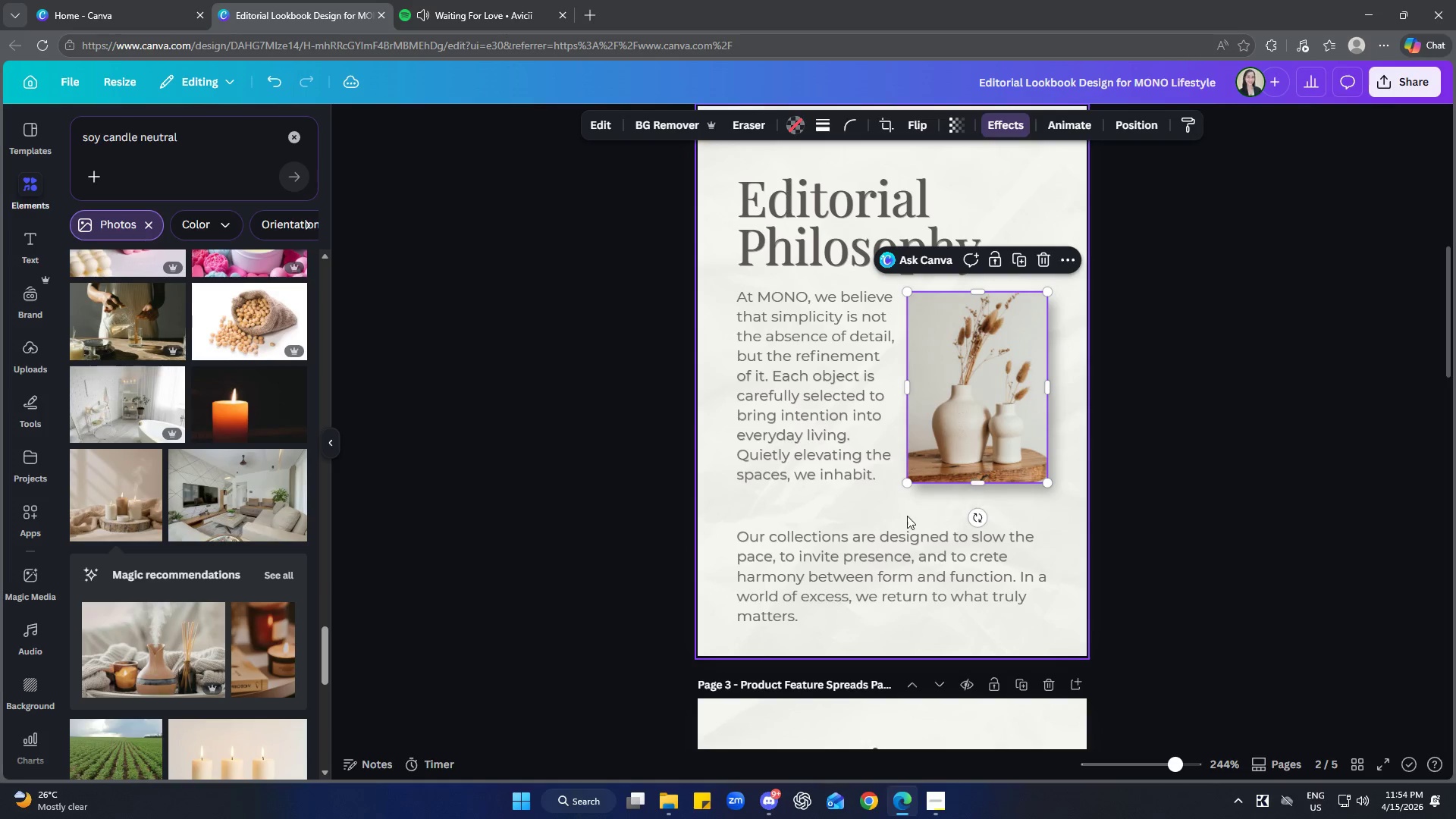 
left_click([907, 516])
 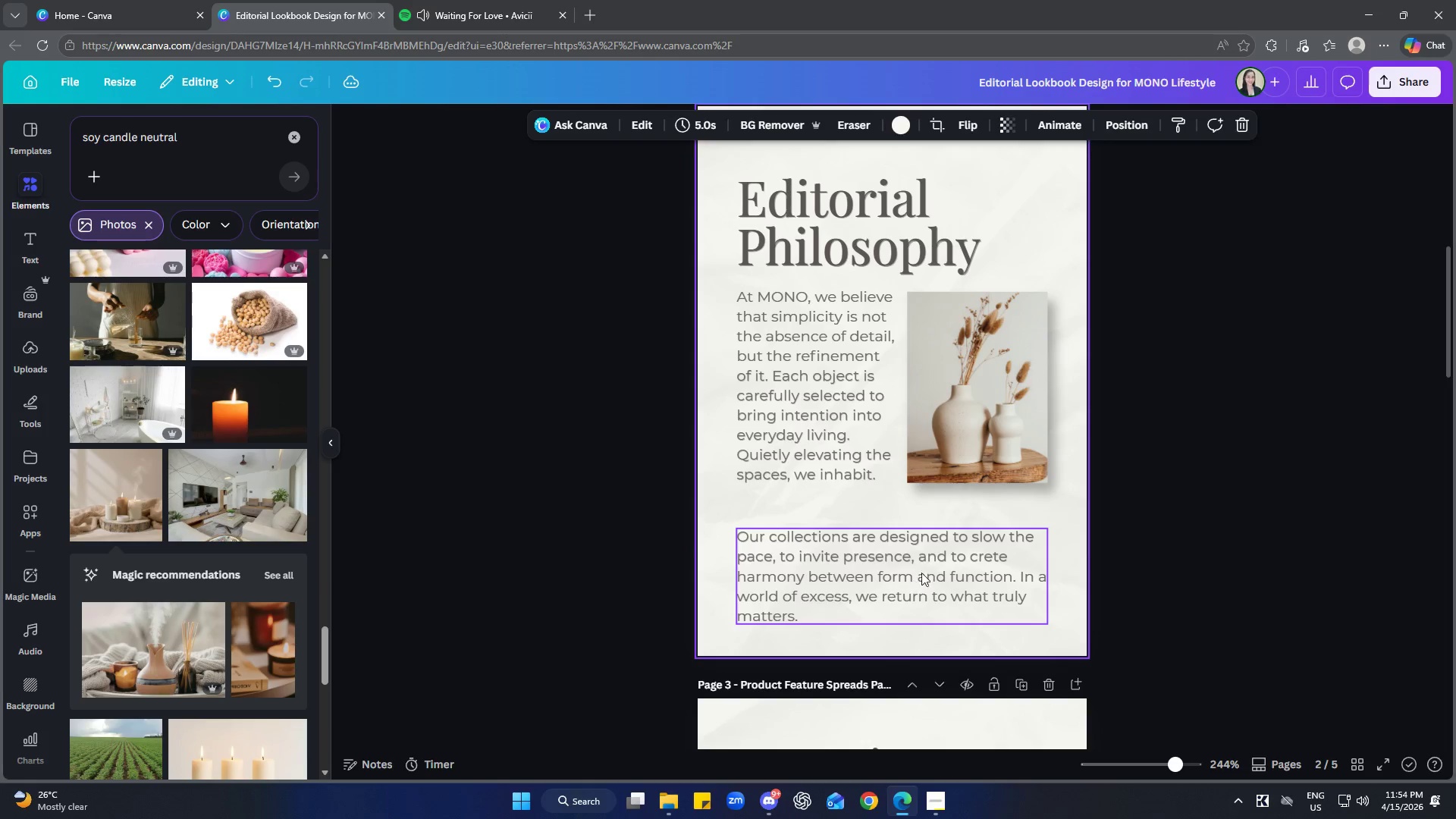 
left_click_drag(start_coordinate=[924, 567], to_coordinate=[924, 544])
 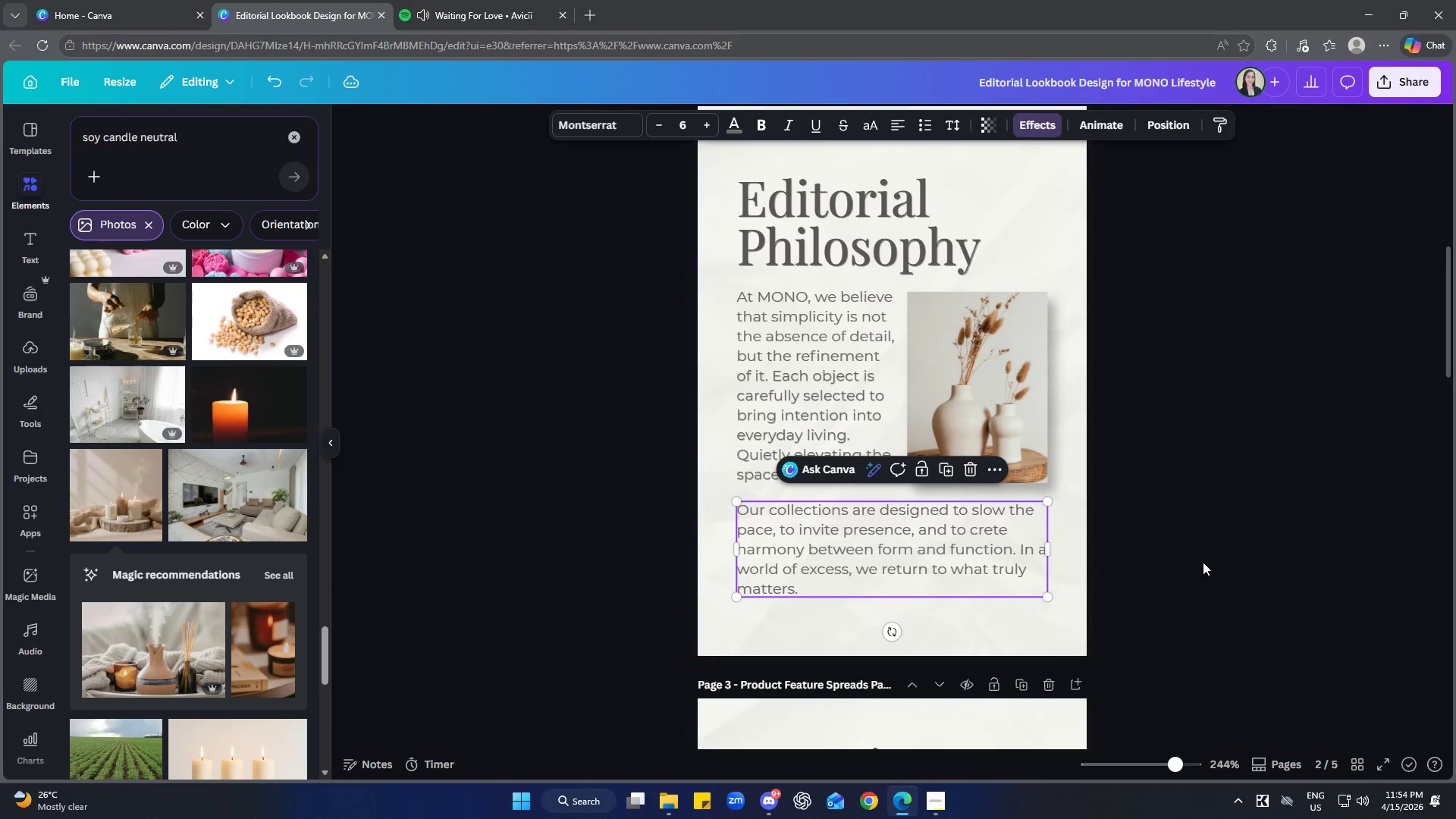 
left_click([1210, 561])
 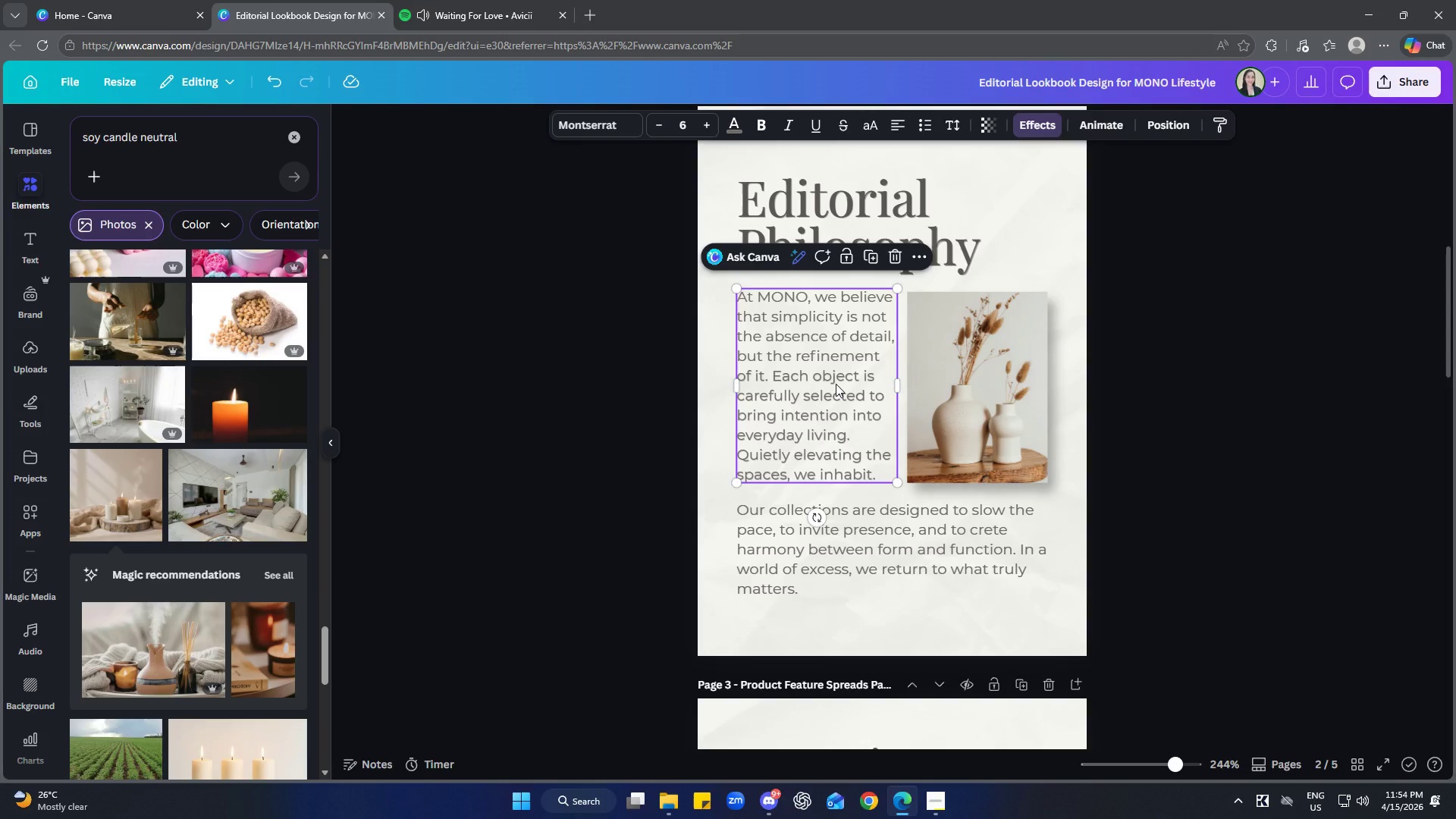 
wait(5.98)
 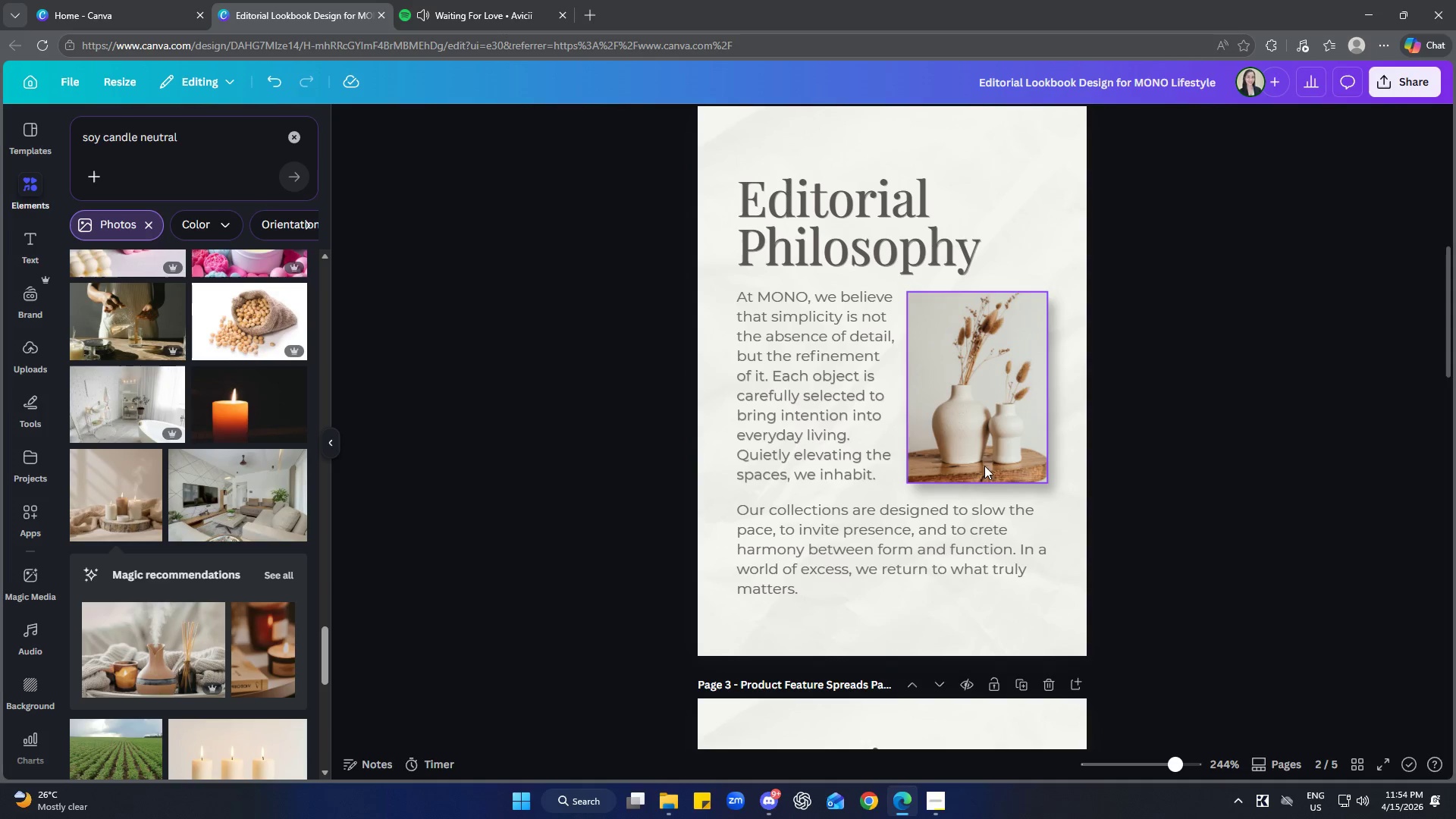 
left_click([836, 384])
 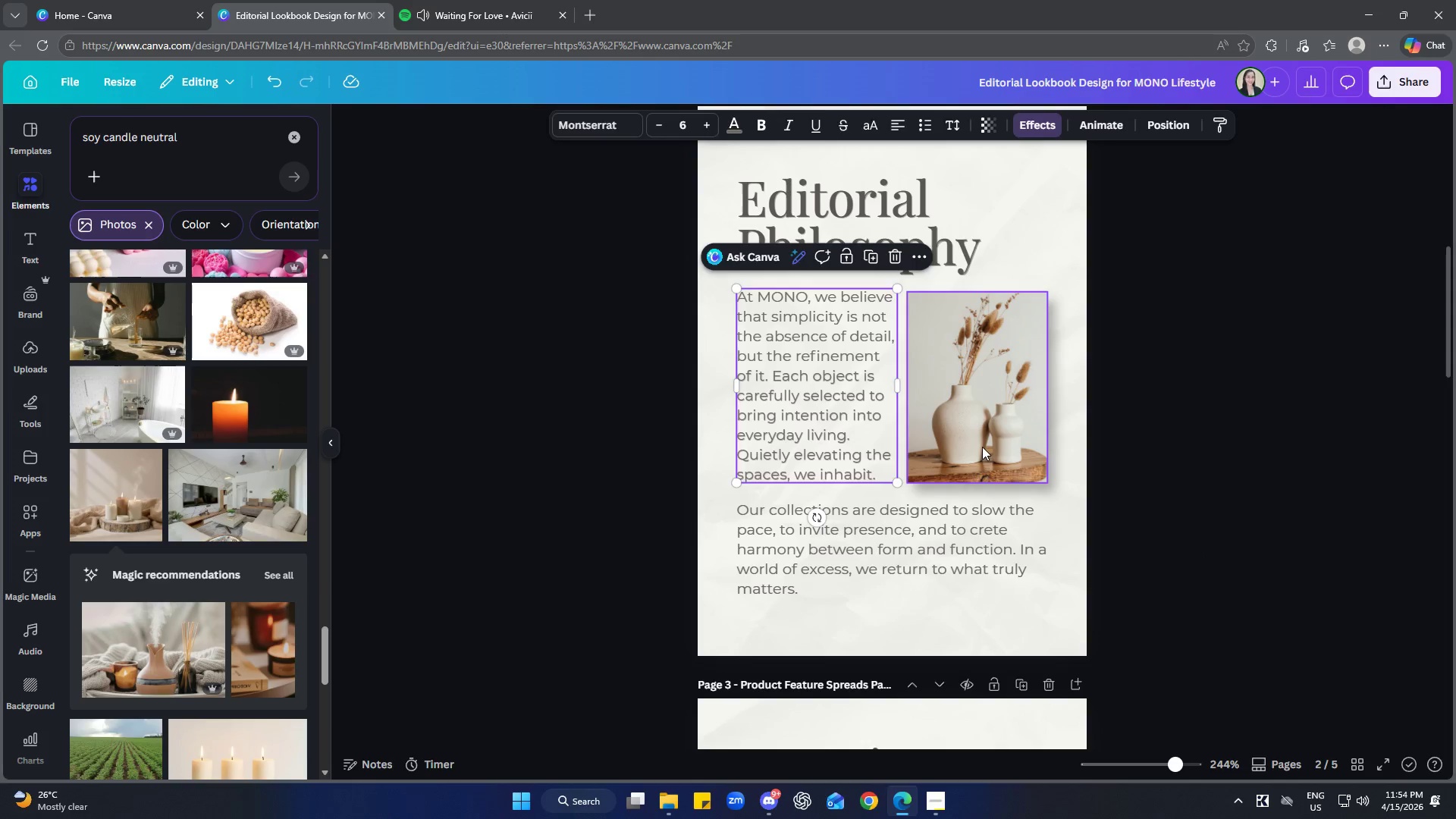 
left_click([982, 447])
 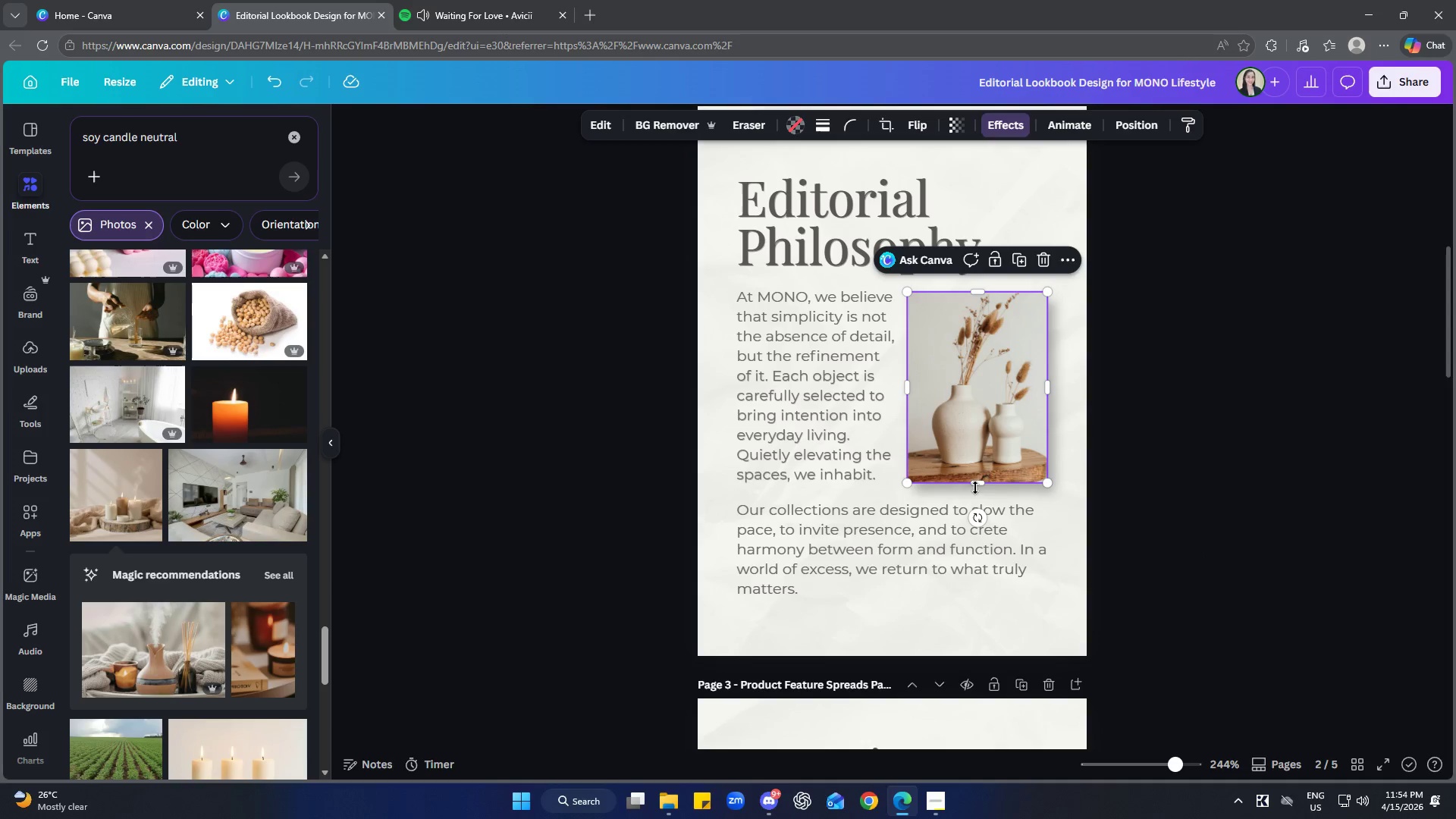 
left_click_drag(start_coordinate=[979, 483], to_coordinate=[981, 490])
 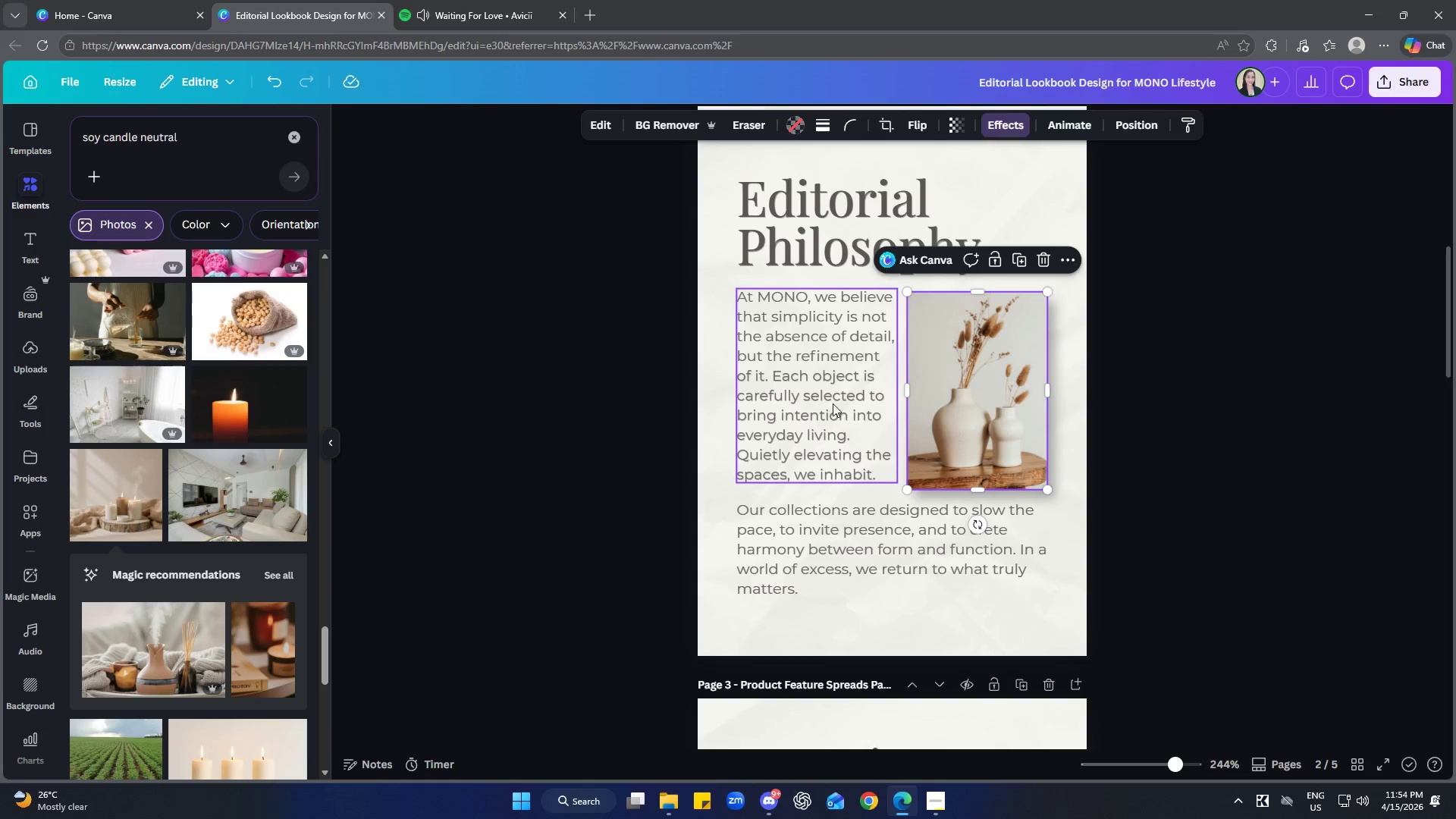 
left_click([833, 403])
 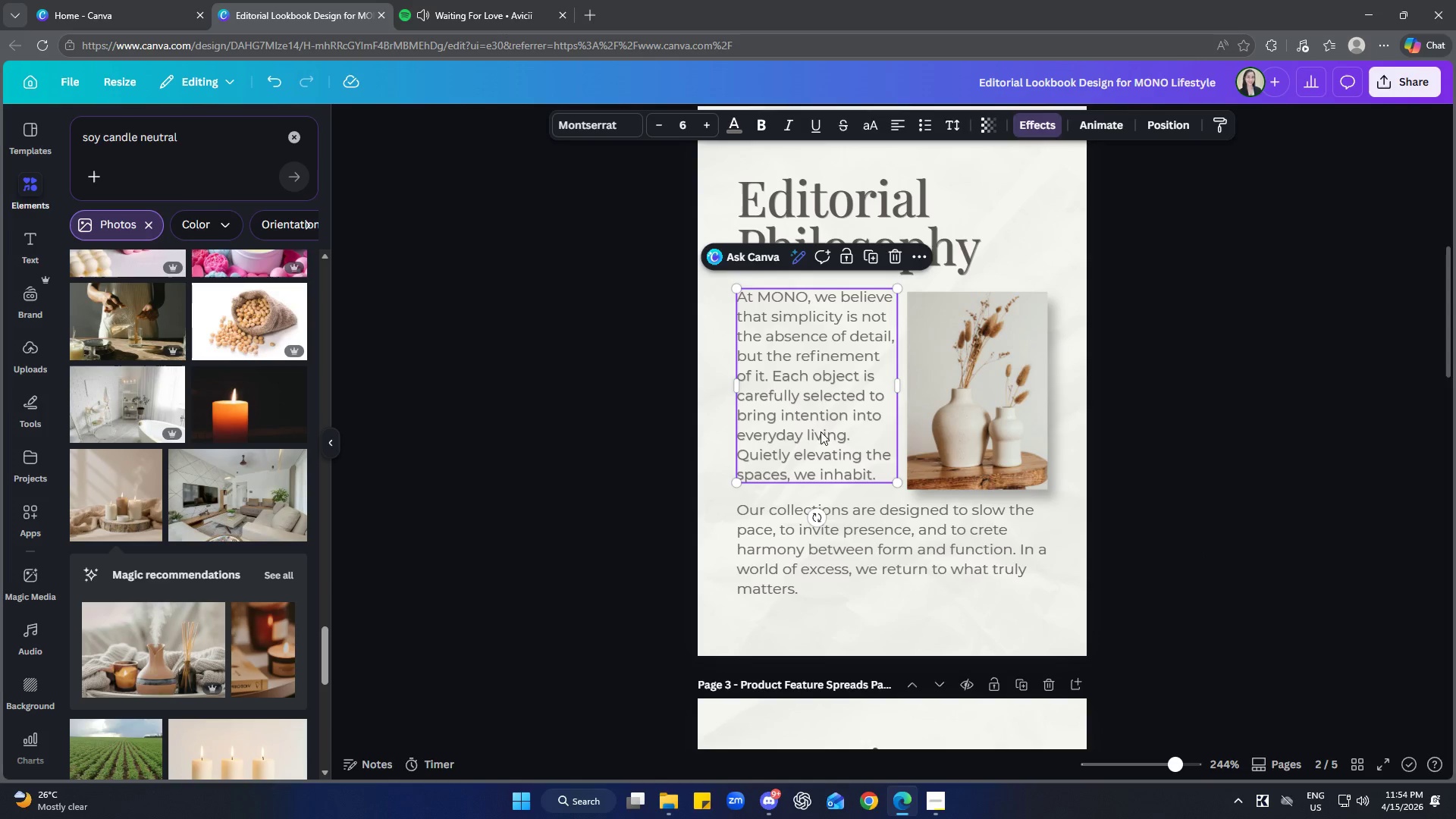 
left_click_drag(start_coordinate=[818, 399], to_coordinate=[820, 410])
 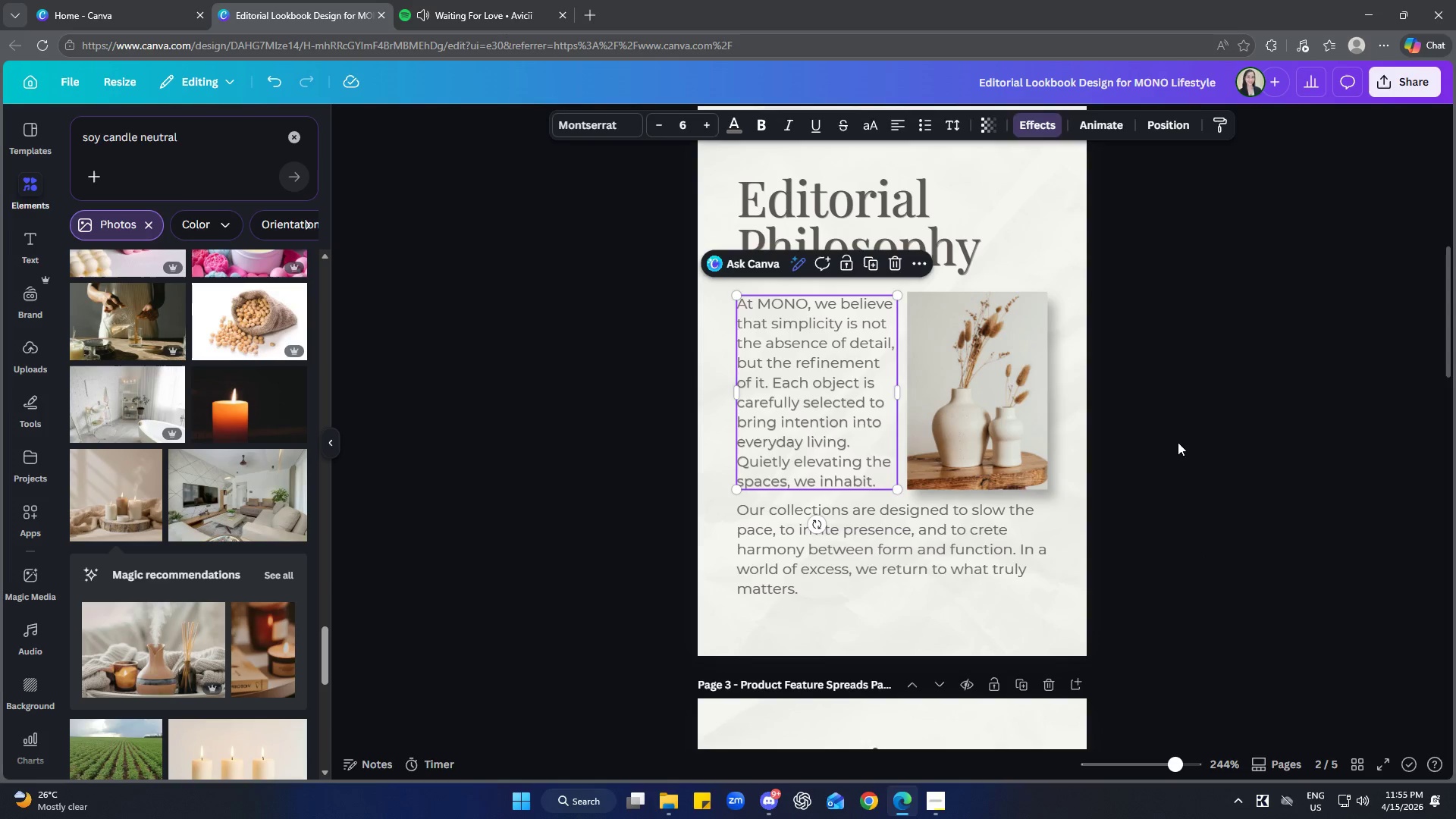 
left_click([1181, 442])
 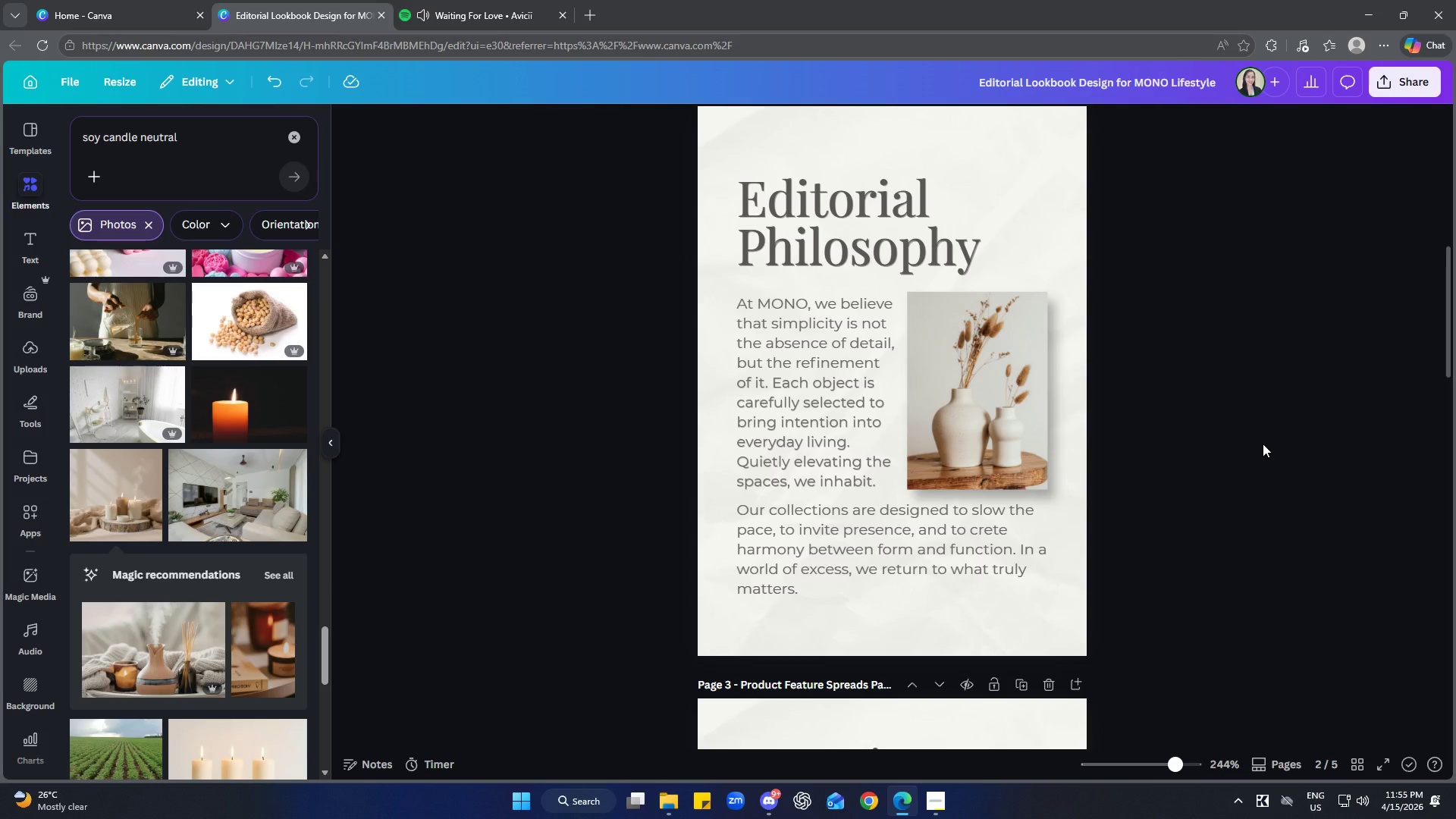 
scroll: coordinate [1301, 479], scroll_direction: up, amount: 1.0
 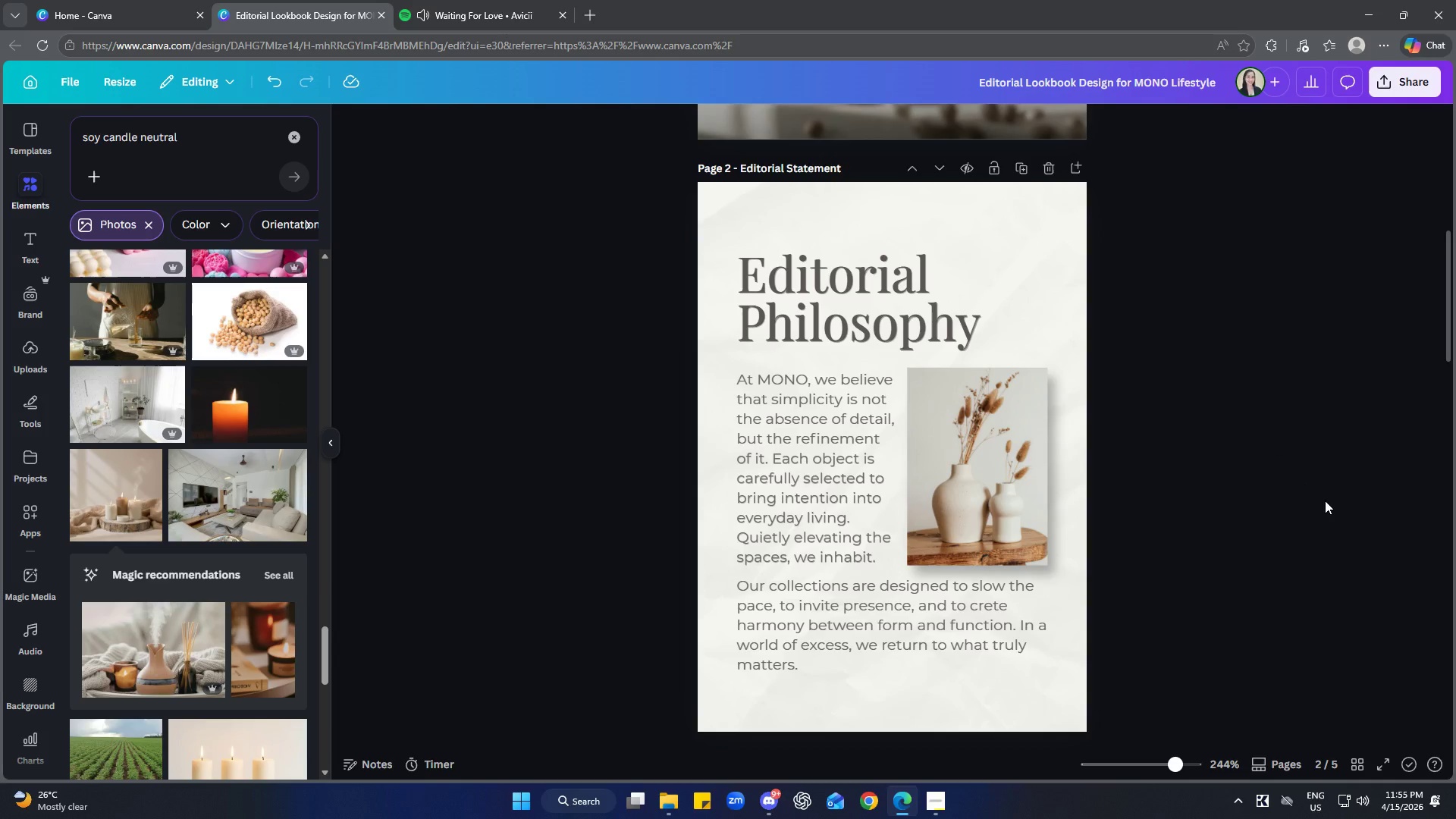 
left_click([926, 642])
 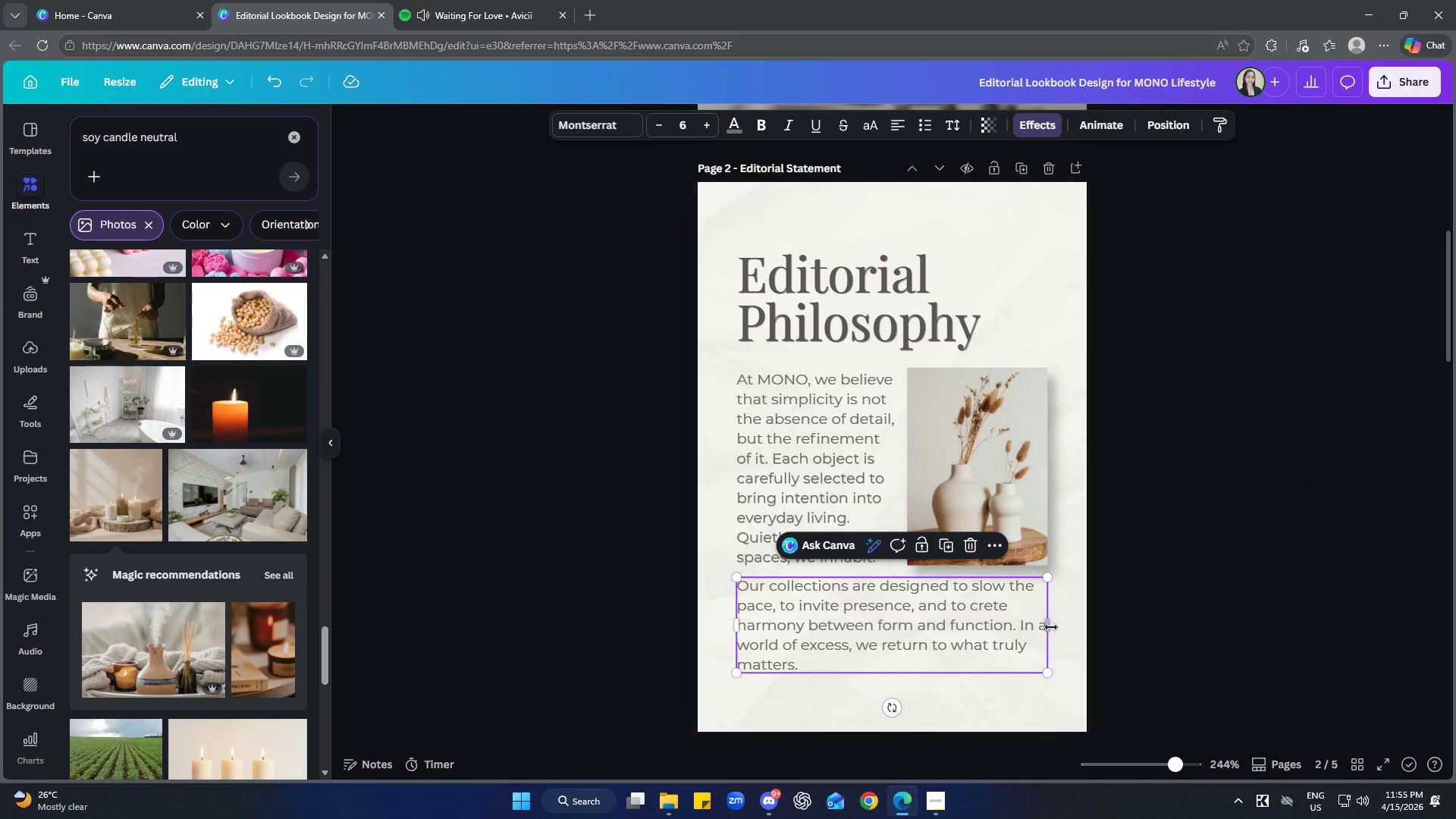 
left_click_drag(start_coordinate=[1051, 627], to_coordinate=[1046, 627])
 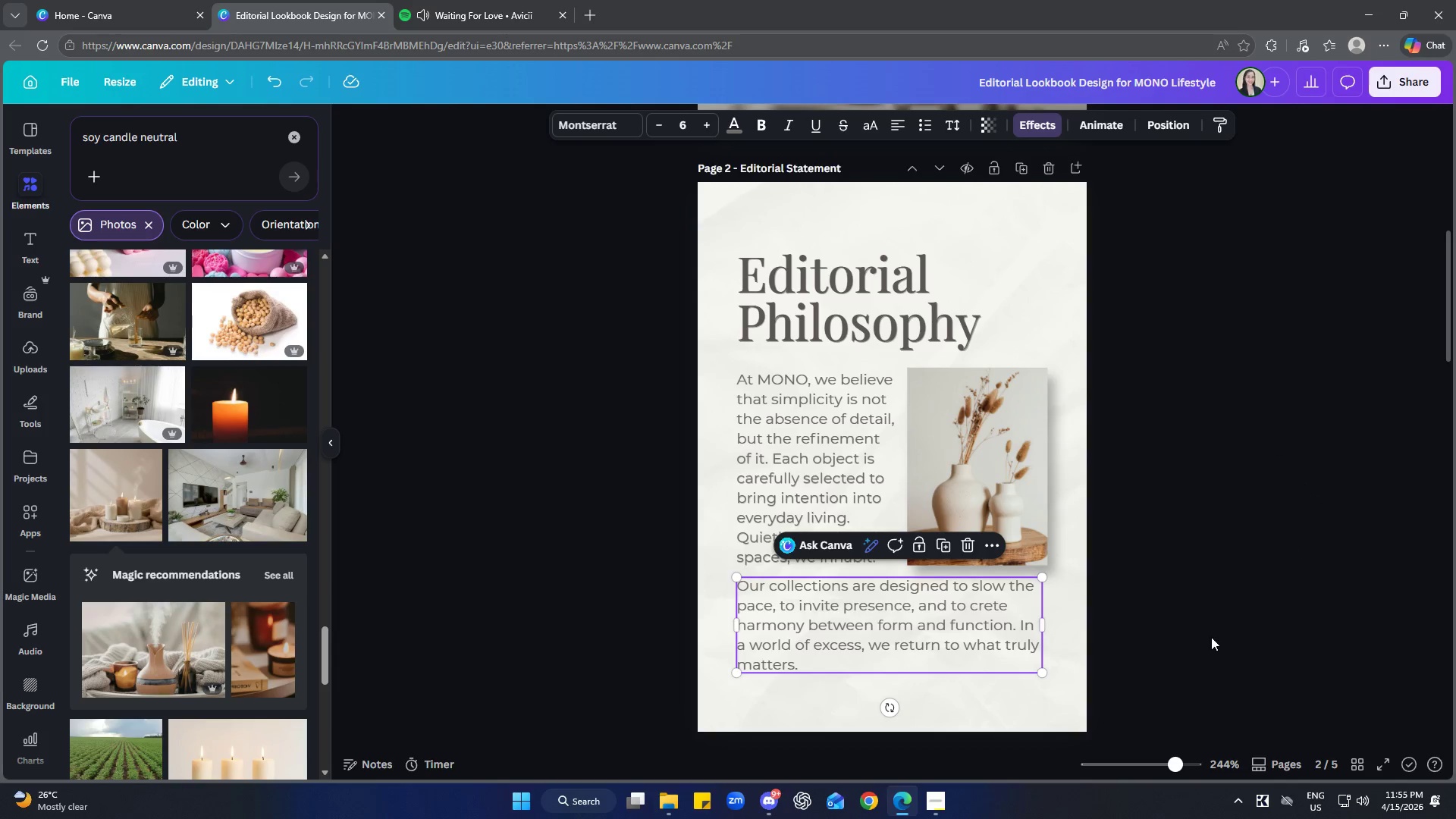 
left_click([1211, 637])
 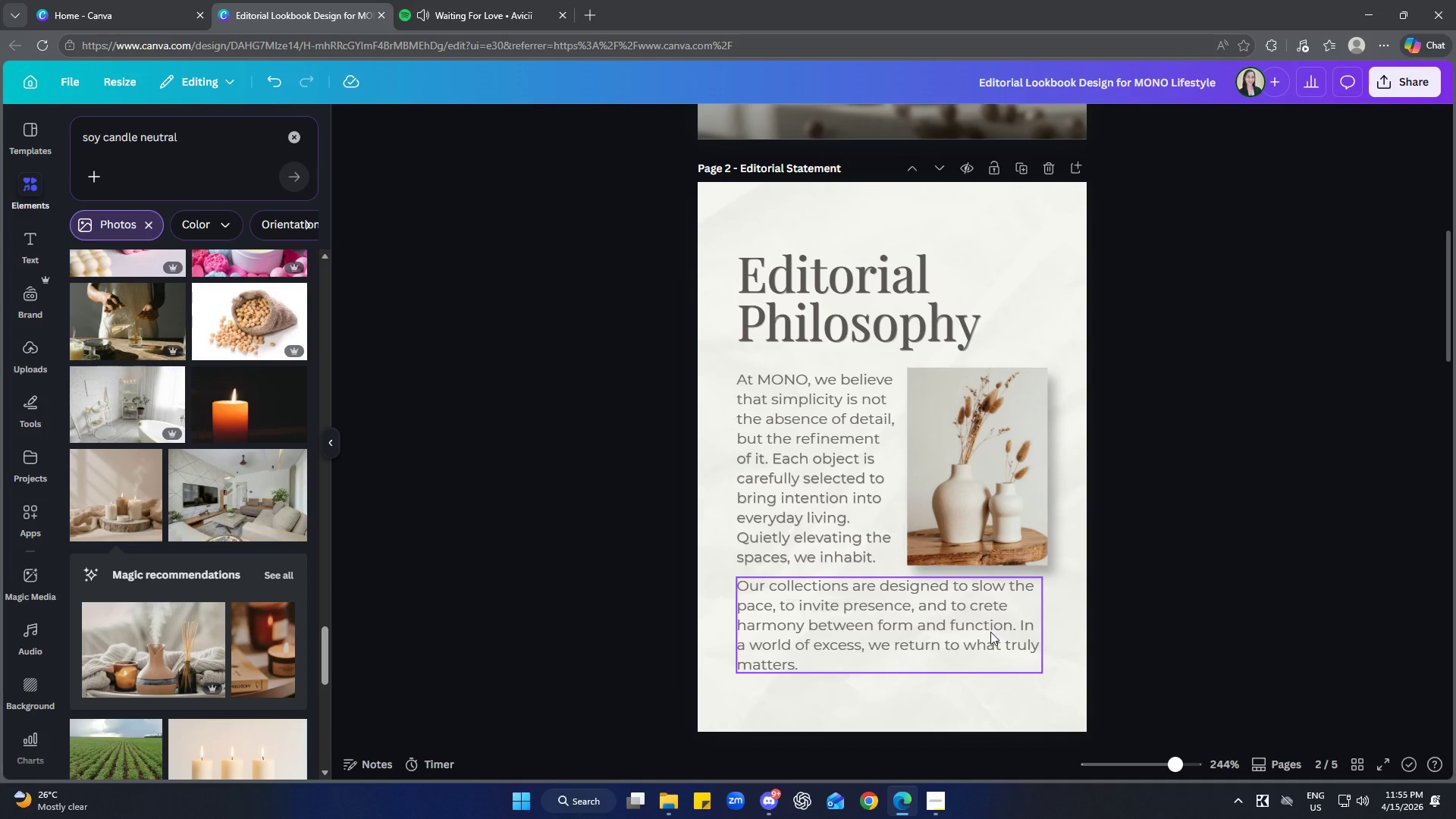 
left_click([1250, 627])
 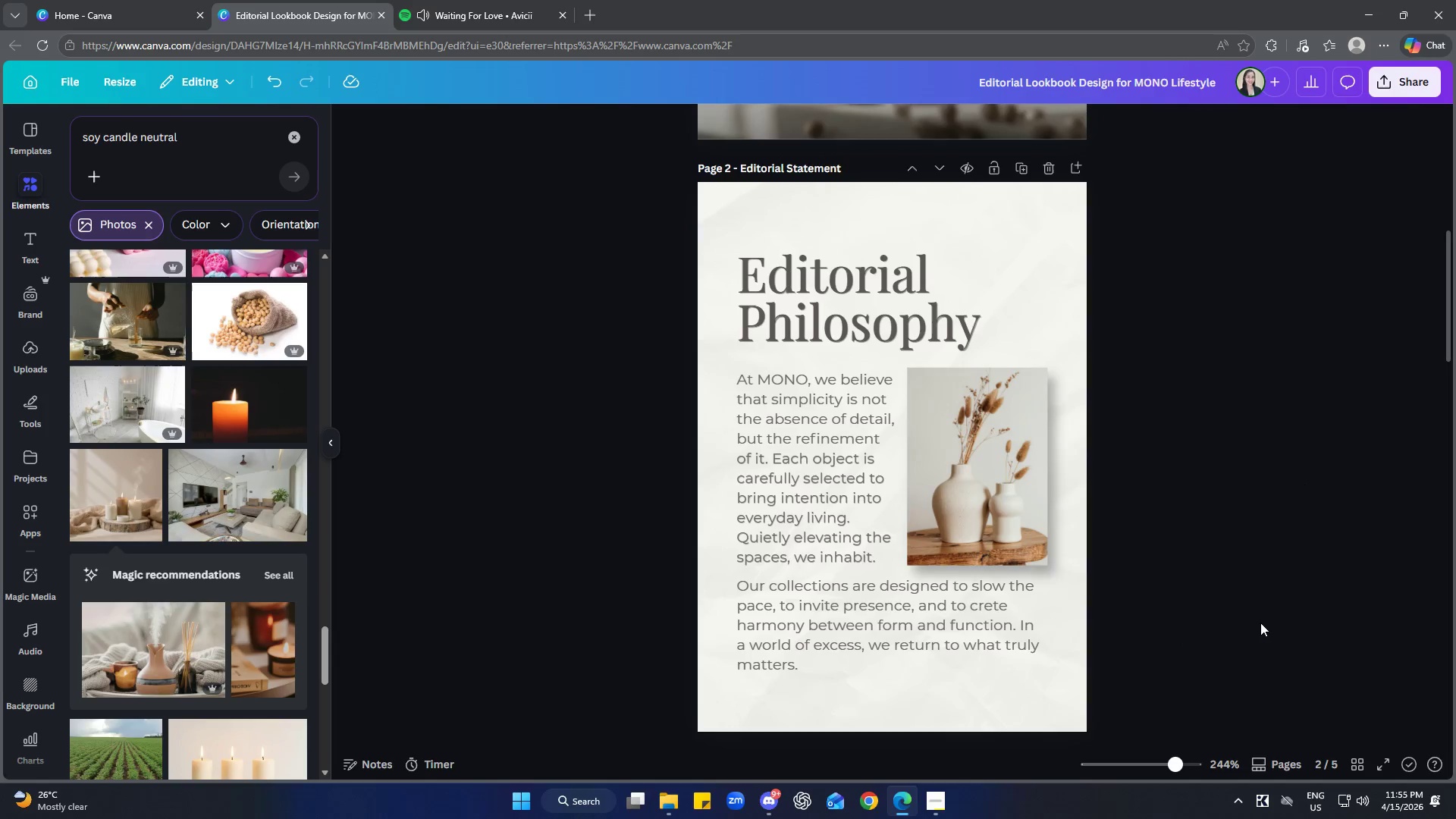 
scroll: coordinate [1351, 587], scroll_direction: none, amount: 0.0
 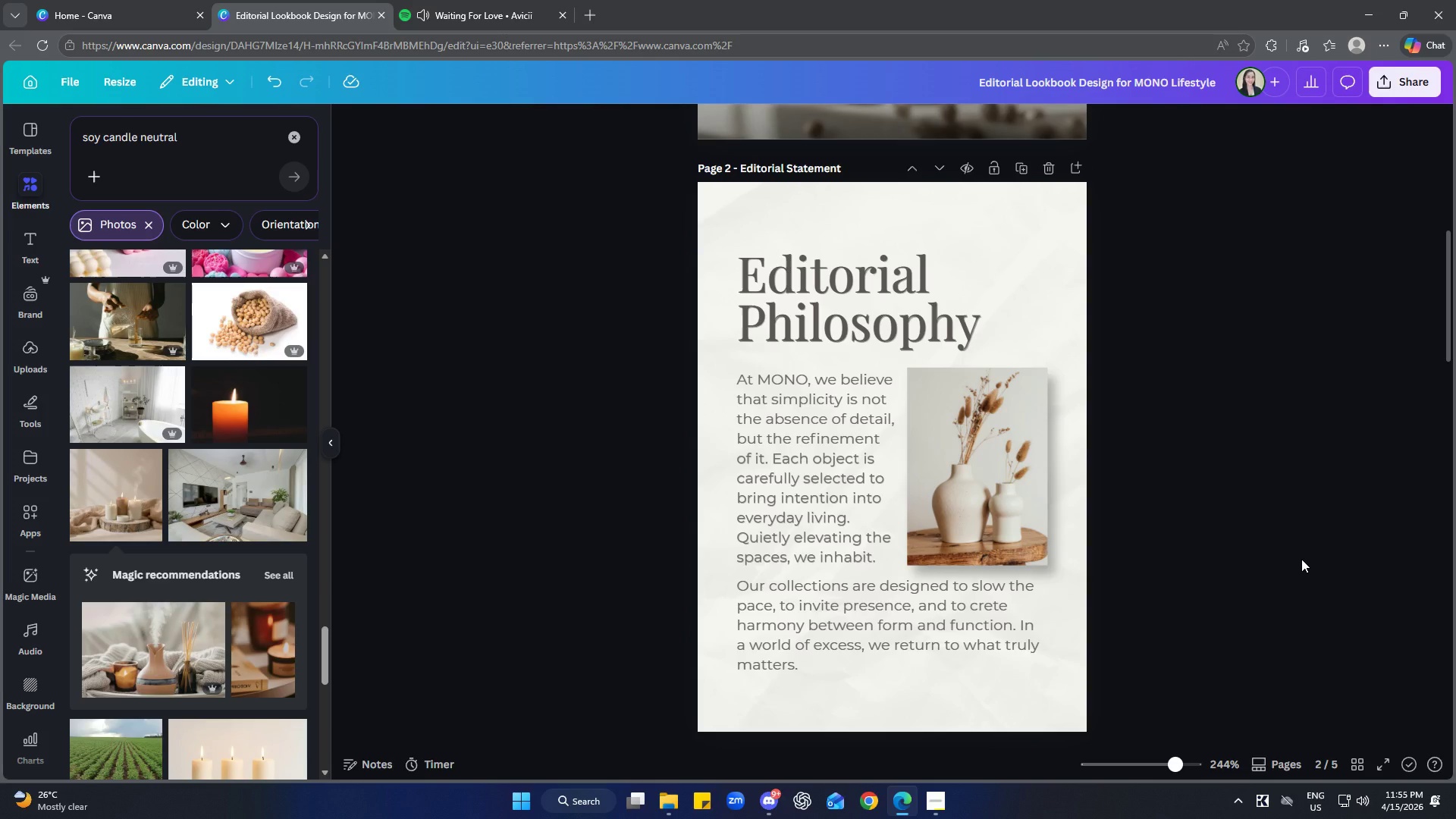 
scroll: coordinate [1301, 559], scroll_direction: down, amount: 3.0
 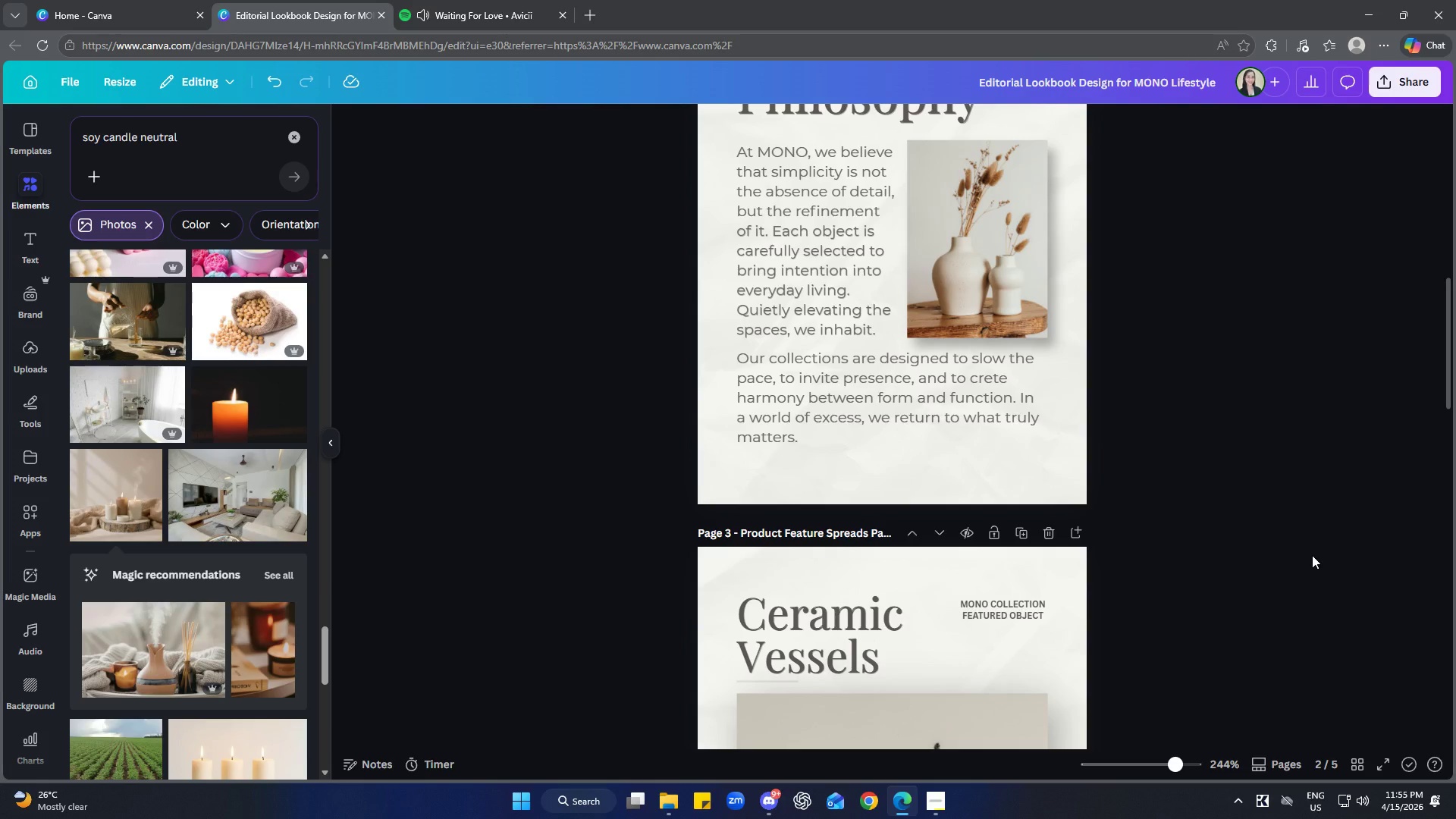 
scroll: coordinate [1312, 555], scroll_direction: up, amount: 3.0
 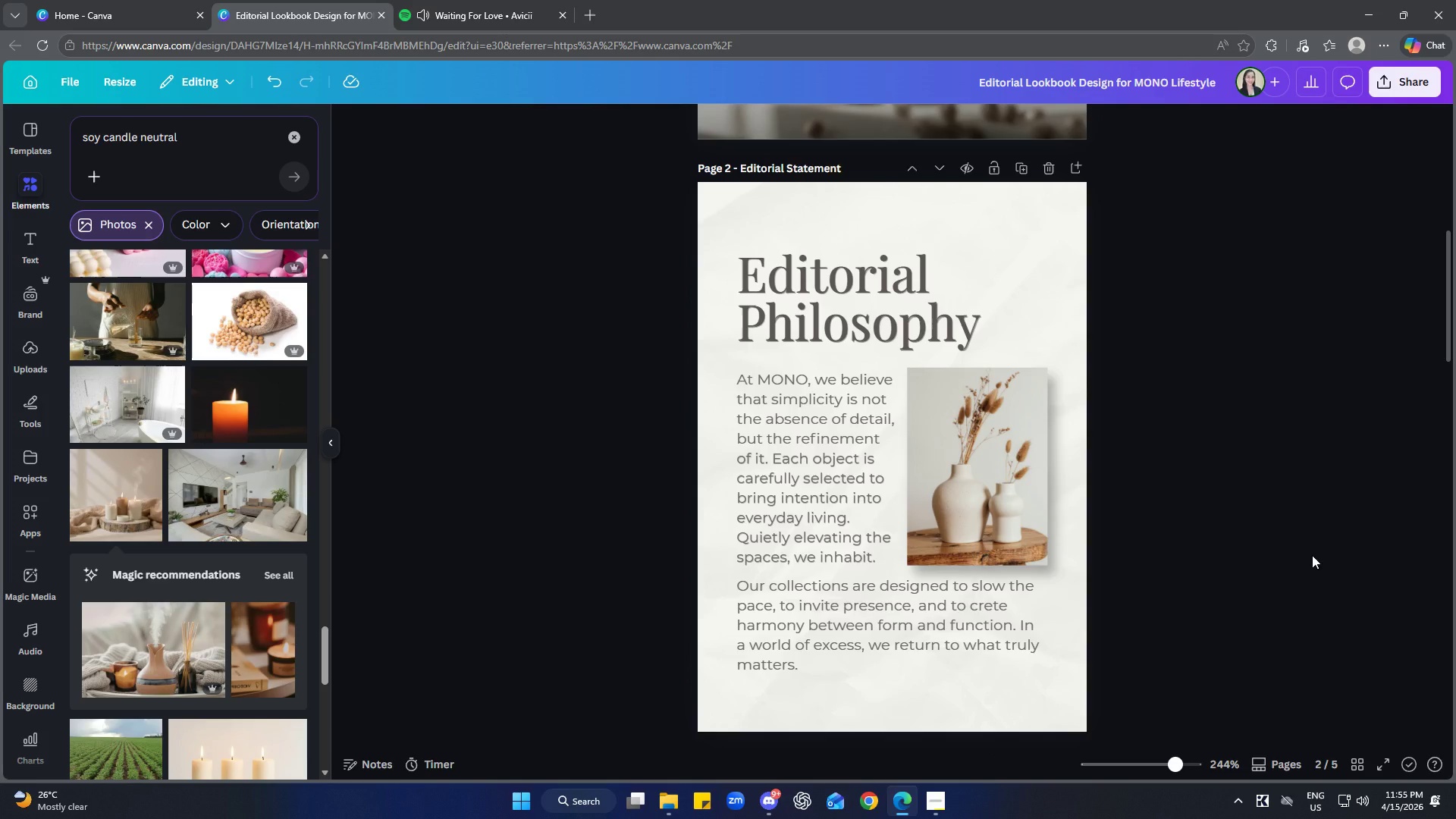 
wait(5.24)
 